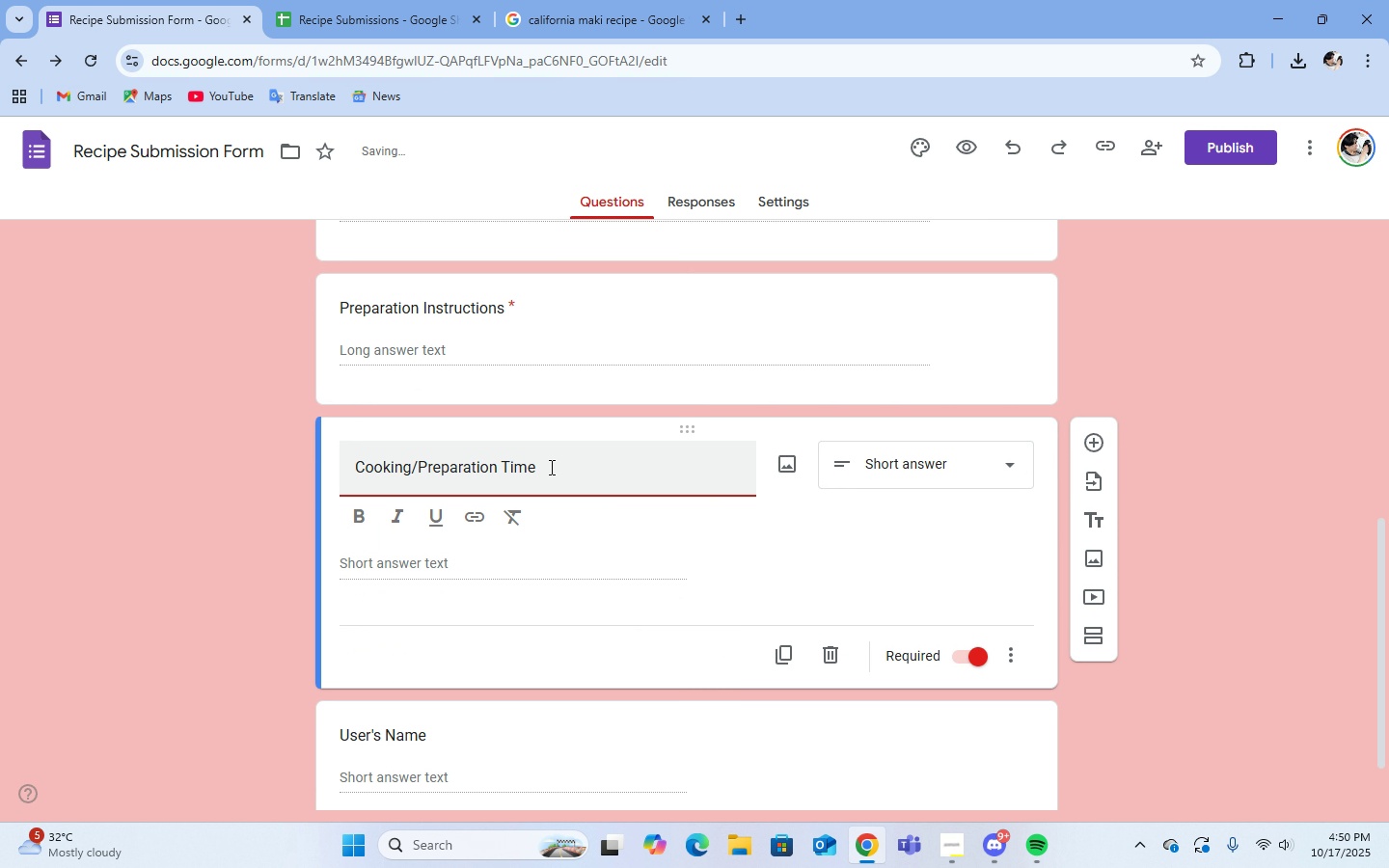 
scroll: coordinate [553, 457], scroll_direction: up, amount: 9.0
 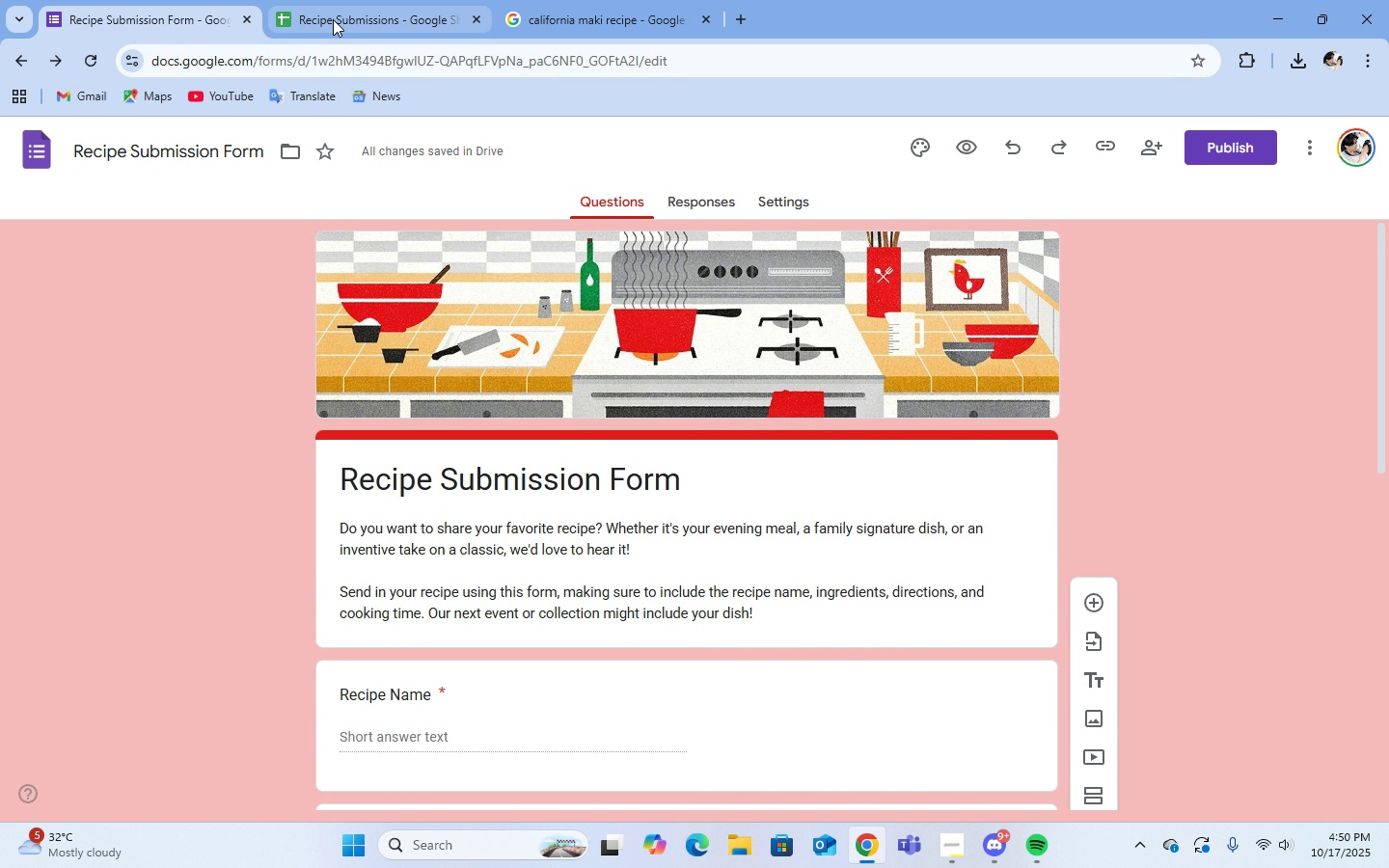 
left_click([333, 19])
 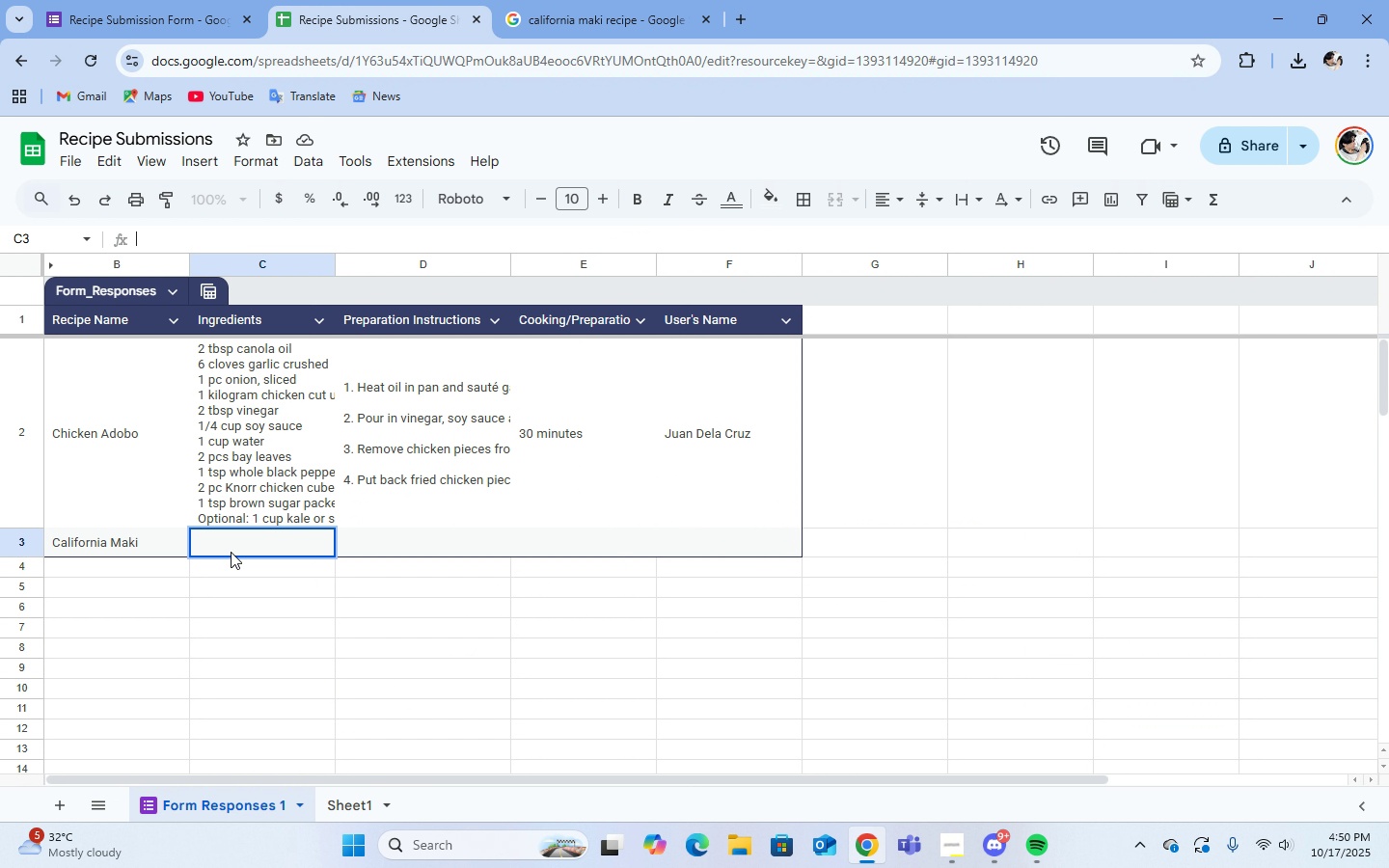 
wait(8.05)
 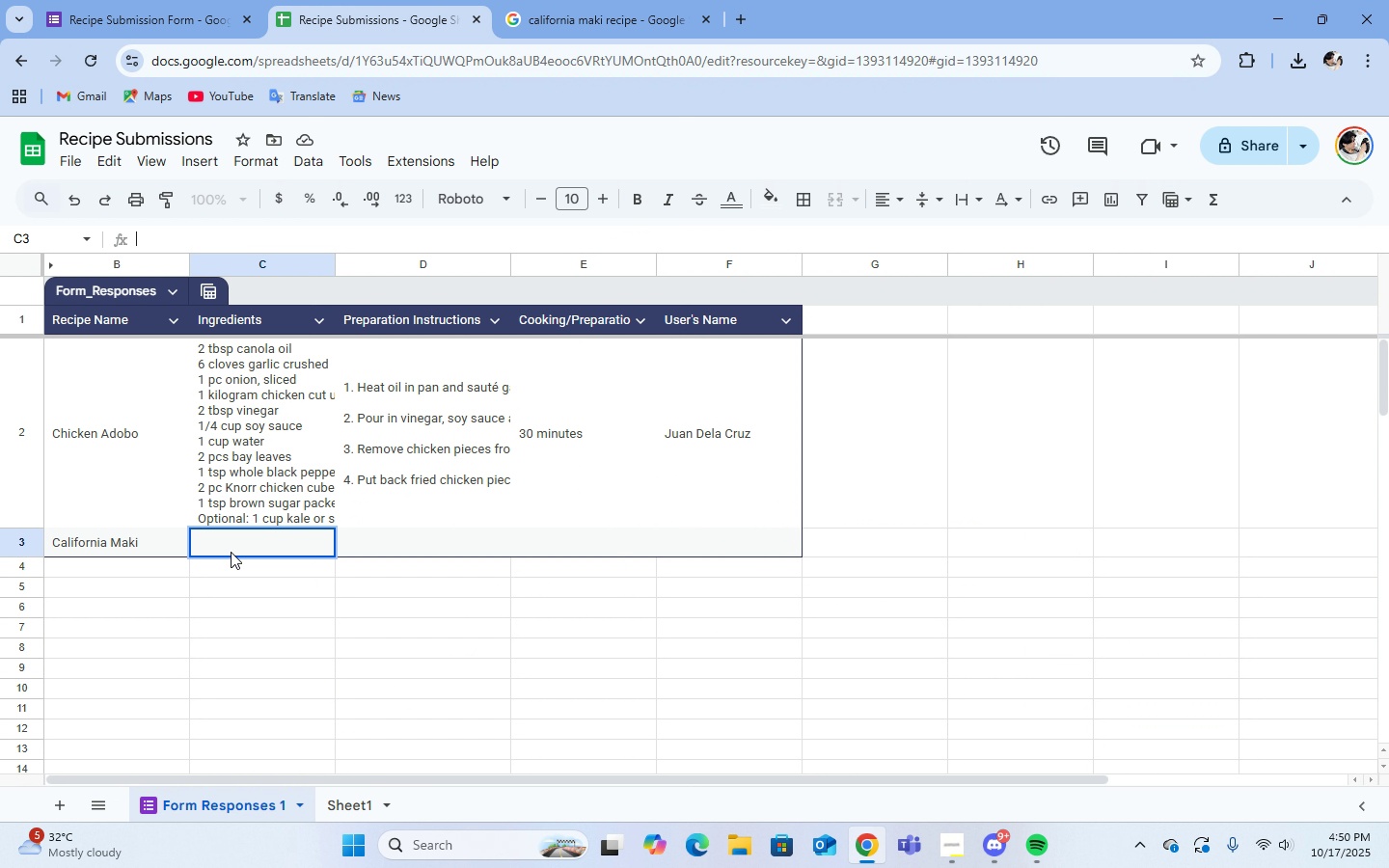 
left_click([549, 0])
 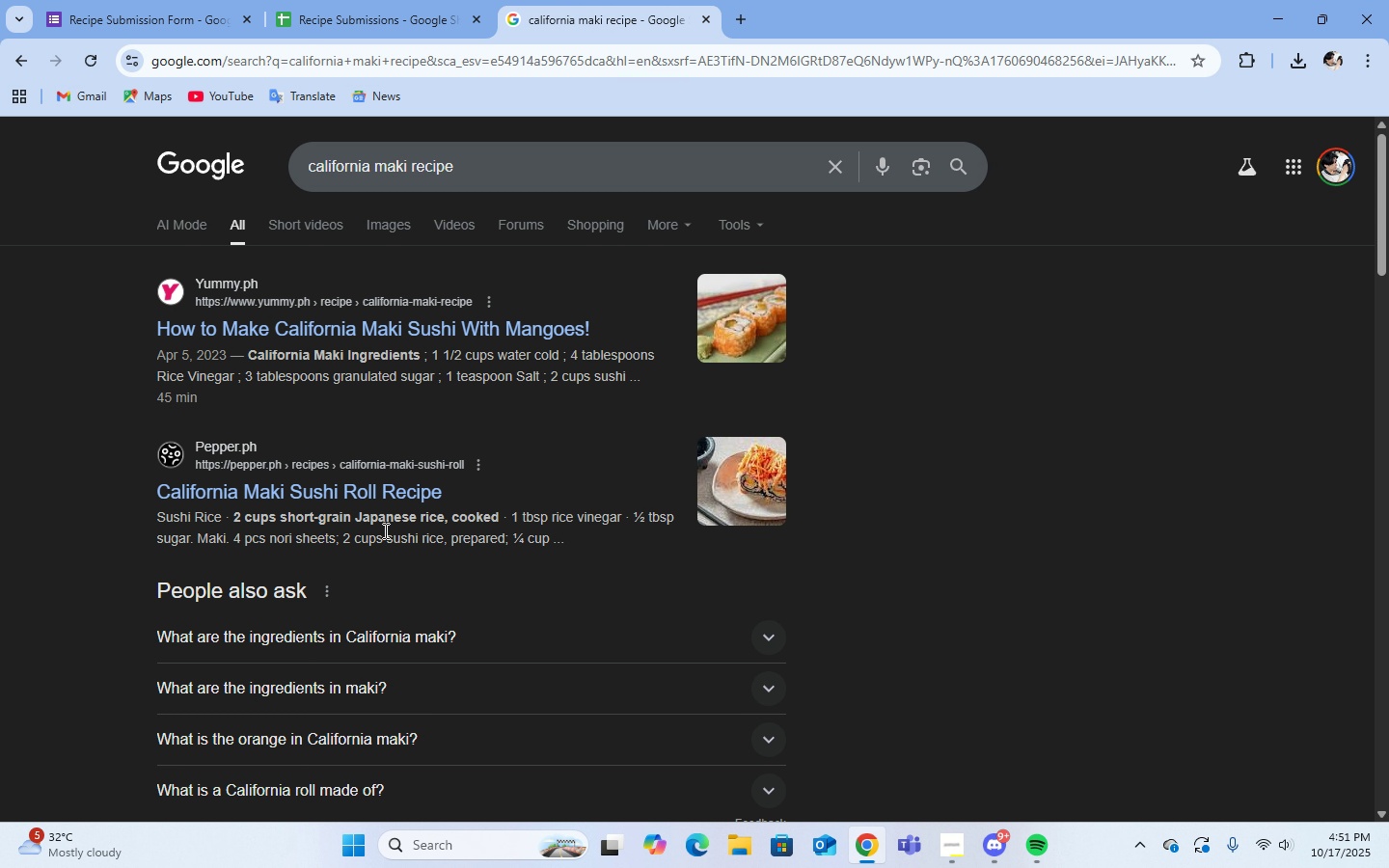 
scroll: coordinate [440, 506], scroll_direction: down, amount: 3.0
 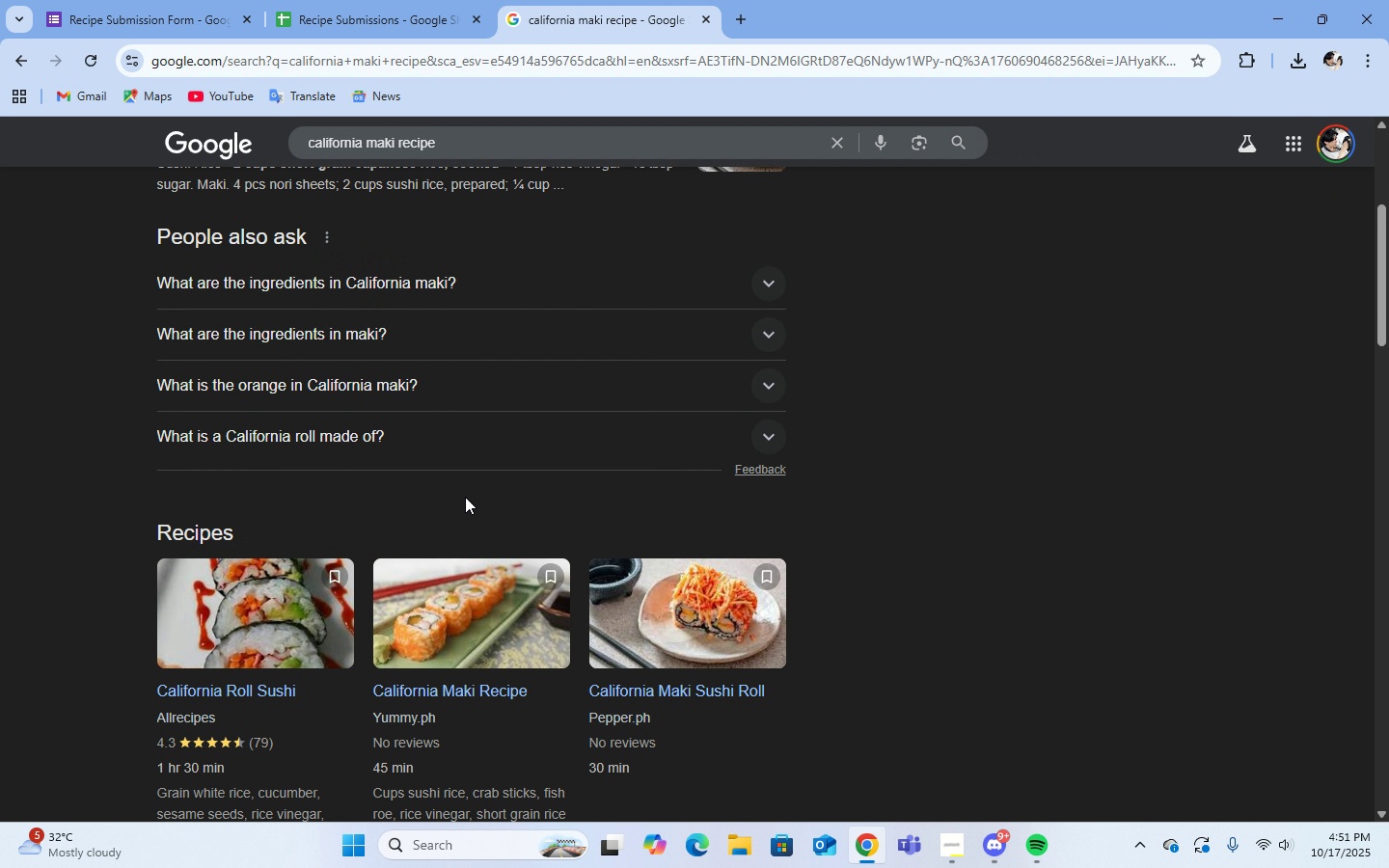 
scroll: coordinate [465, 497], scroll_direction: up, amount: 8.0
 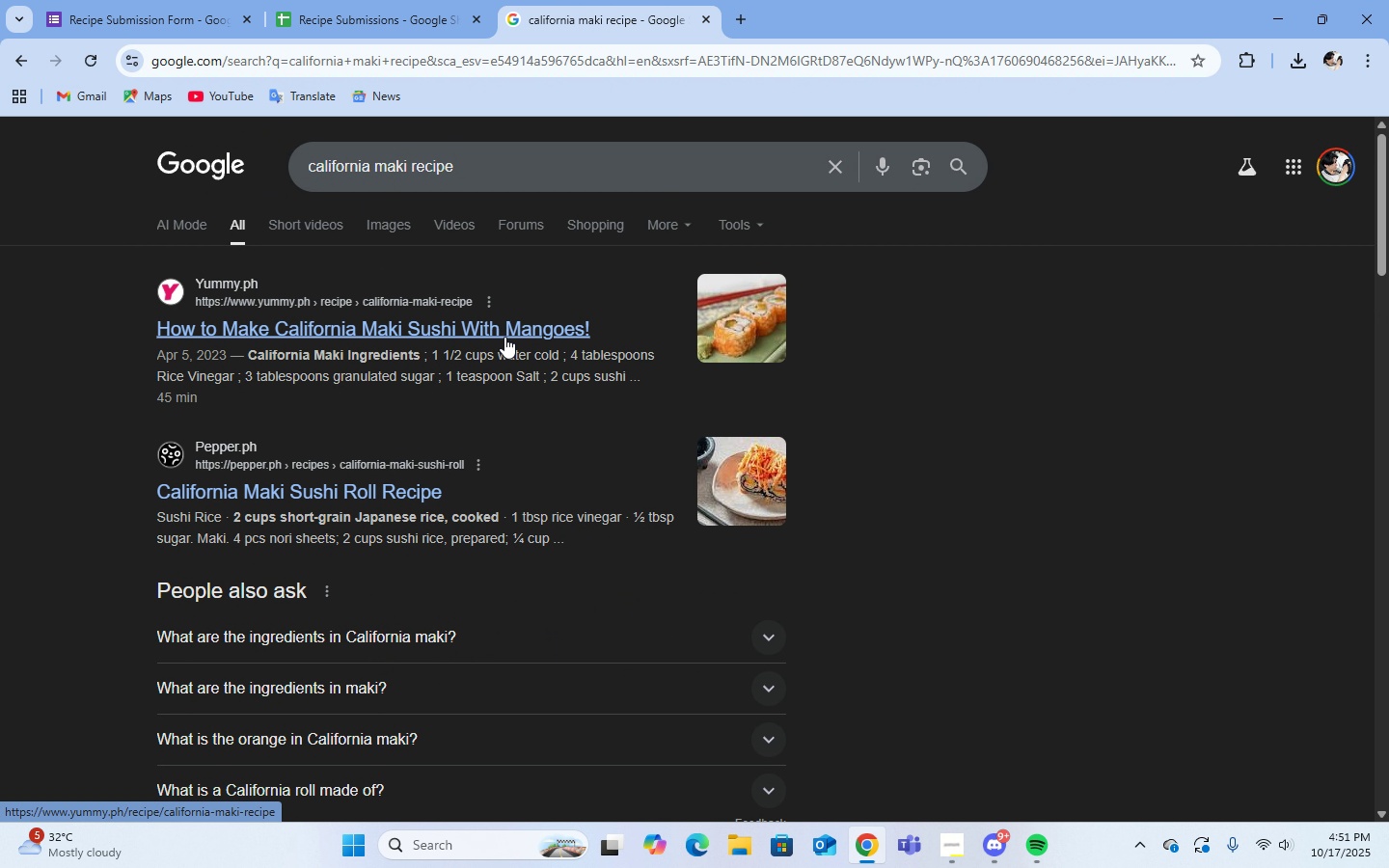 
double_click([504, 337])
 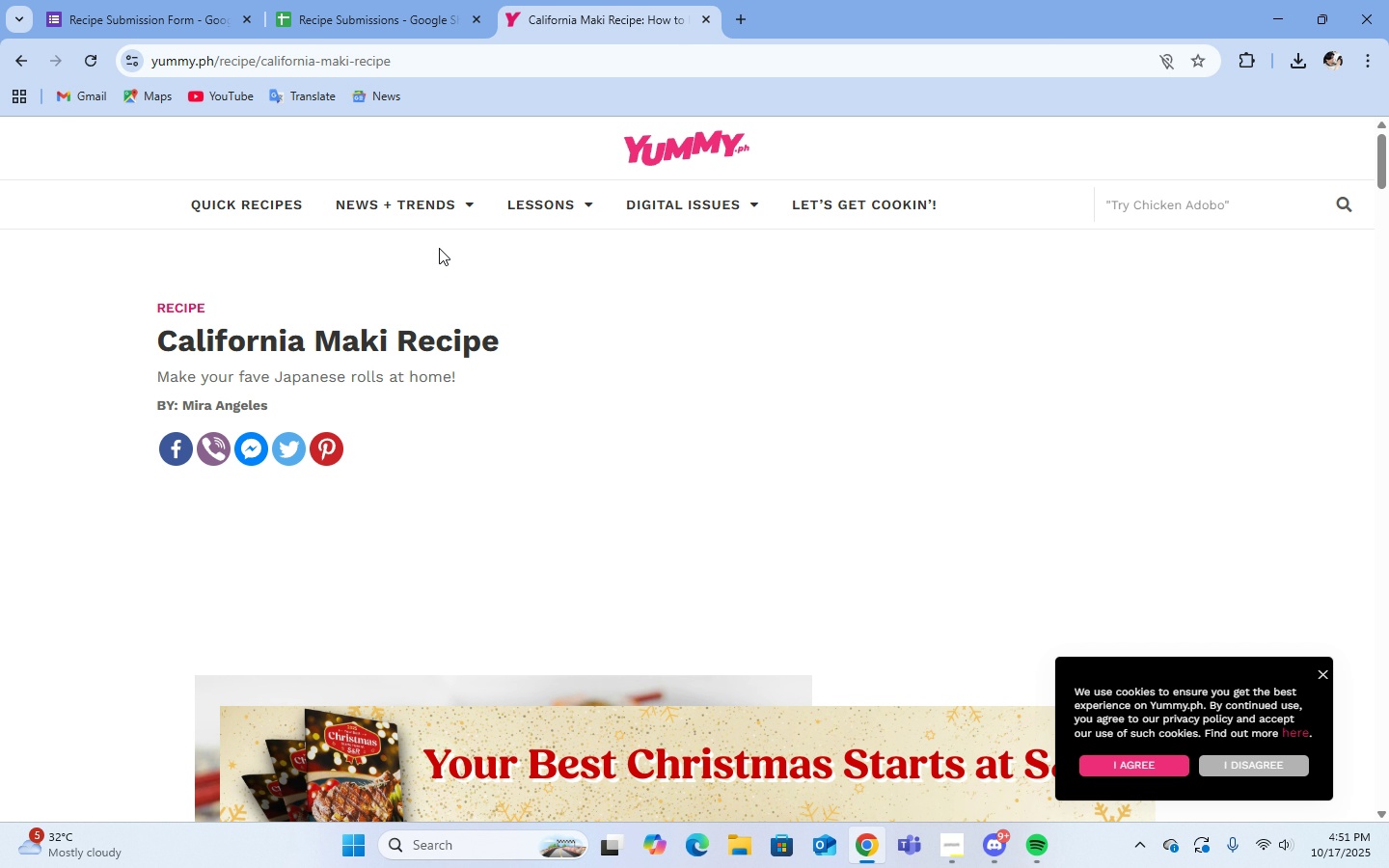 
wait(39.63)
 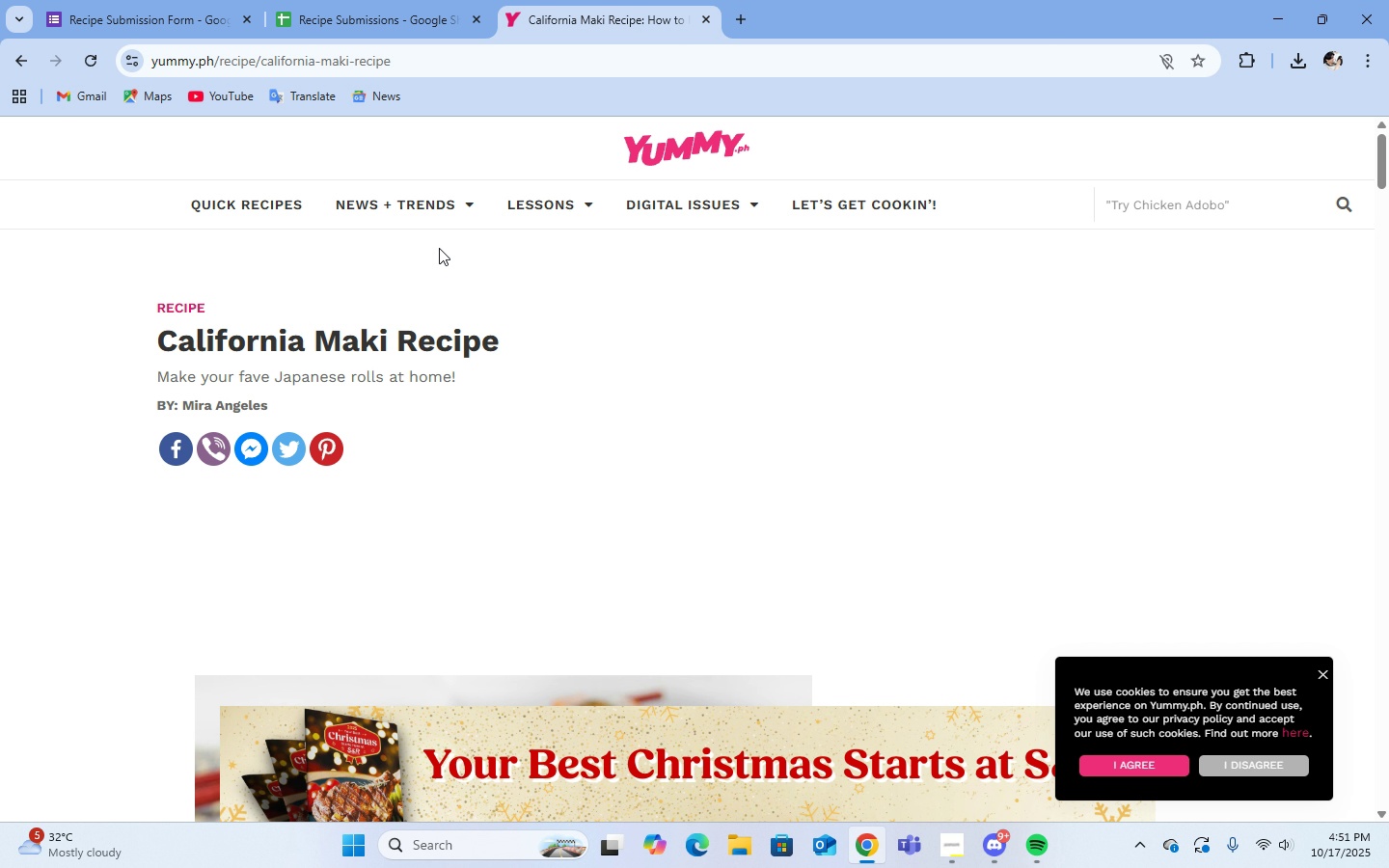 
scroll: coordinate [825, 500], scroll_direction: down, amount: 3.0
 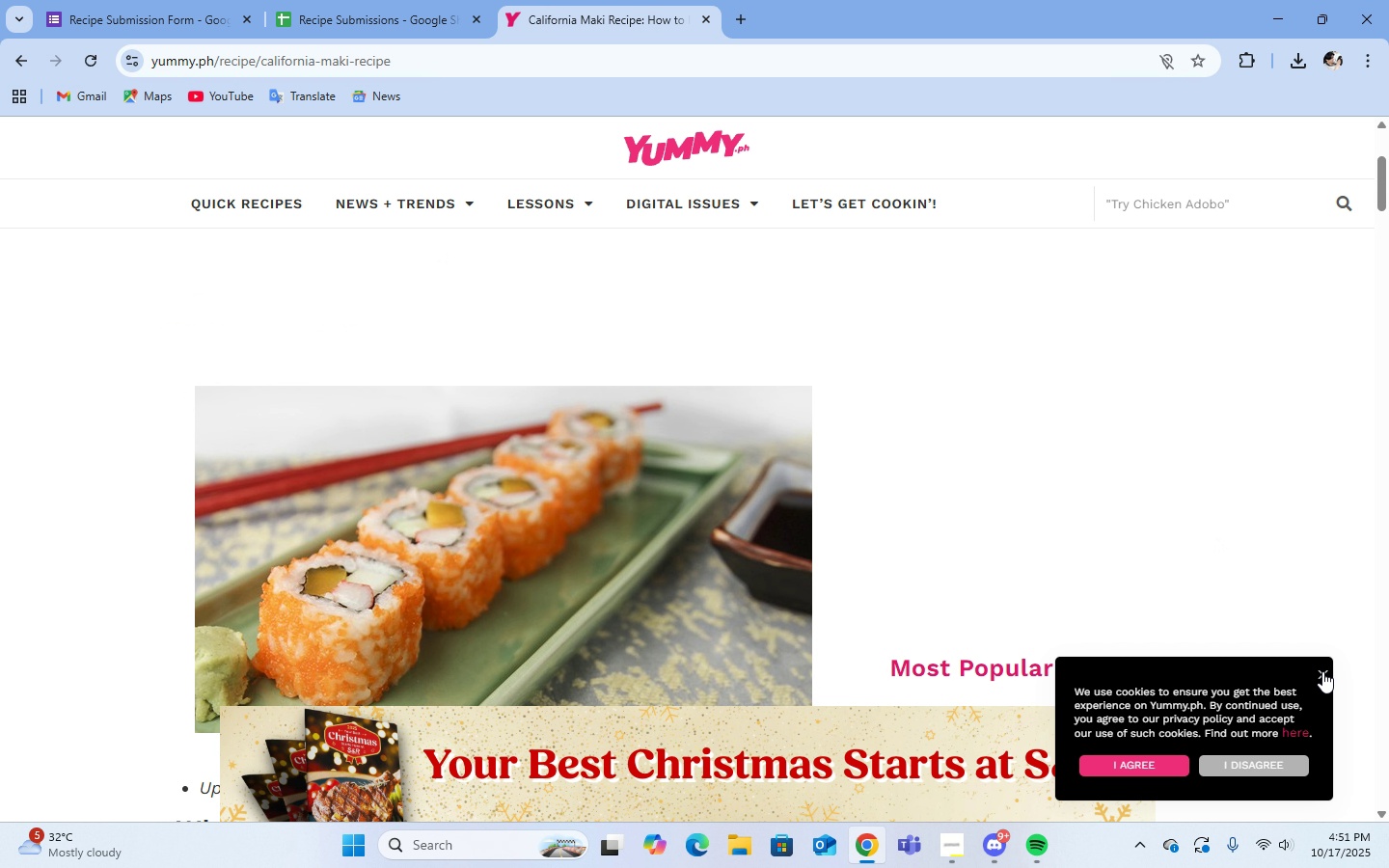 
double_click([1322, 671])
 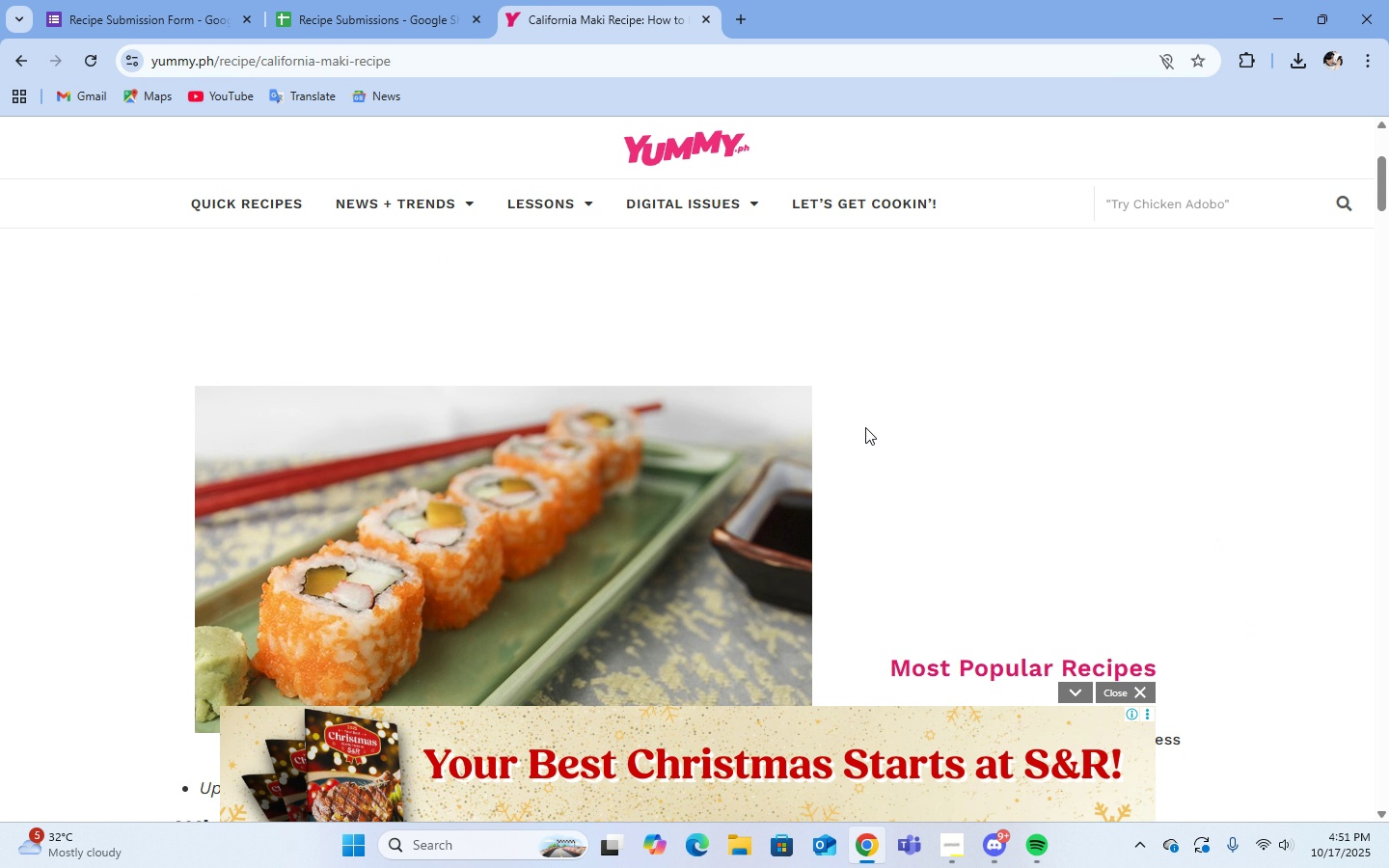 
scroll: coordinate [865, 427], scroll_direction: down, amount: 3.0
 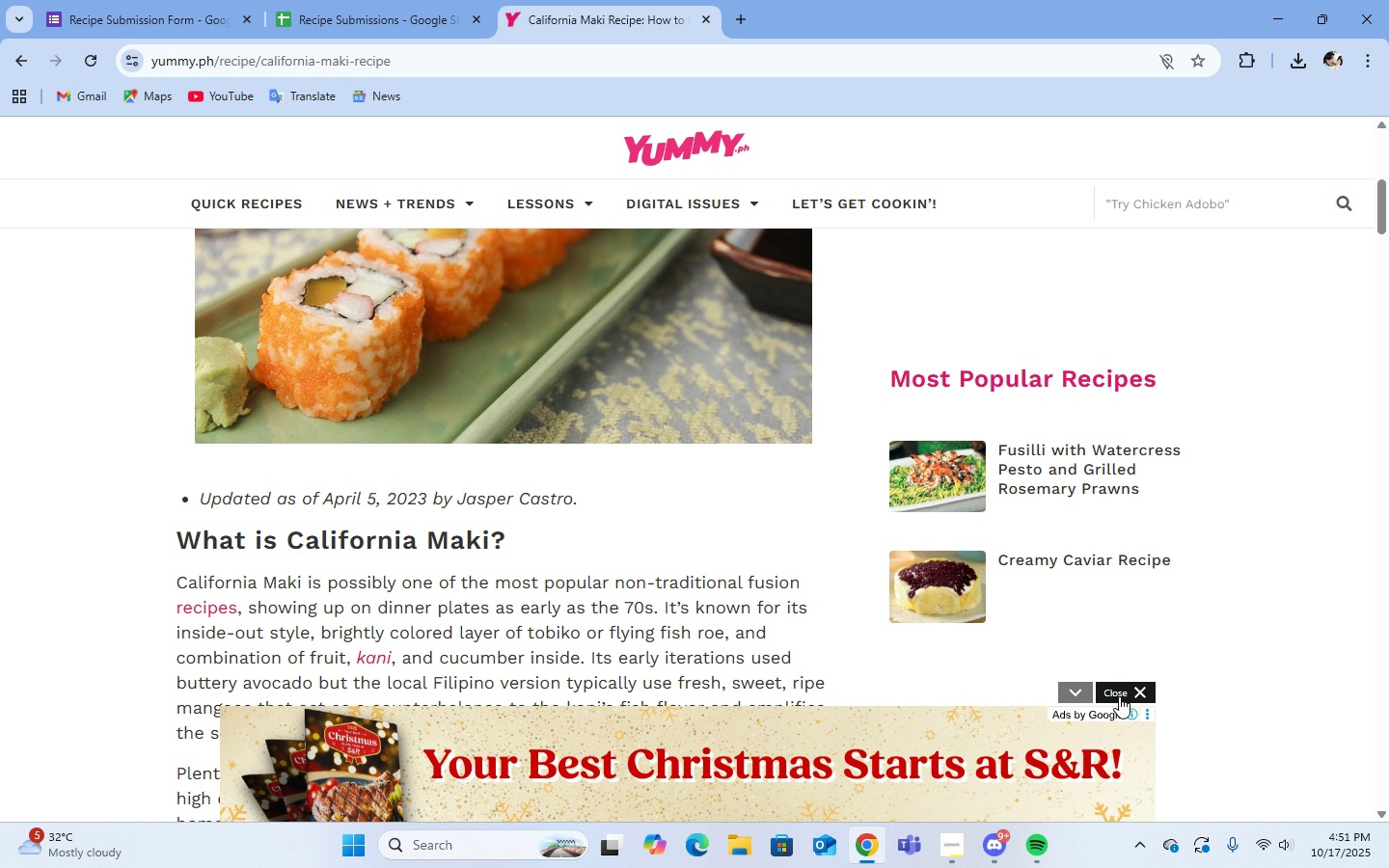 
left_click([1119, 696])
 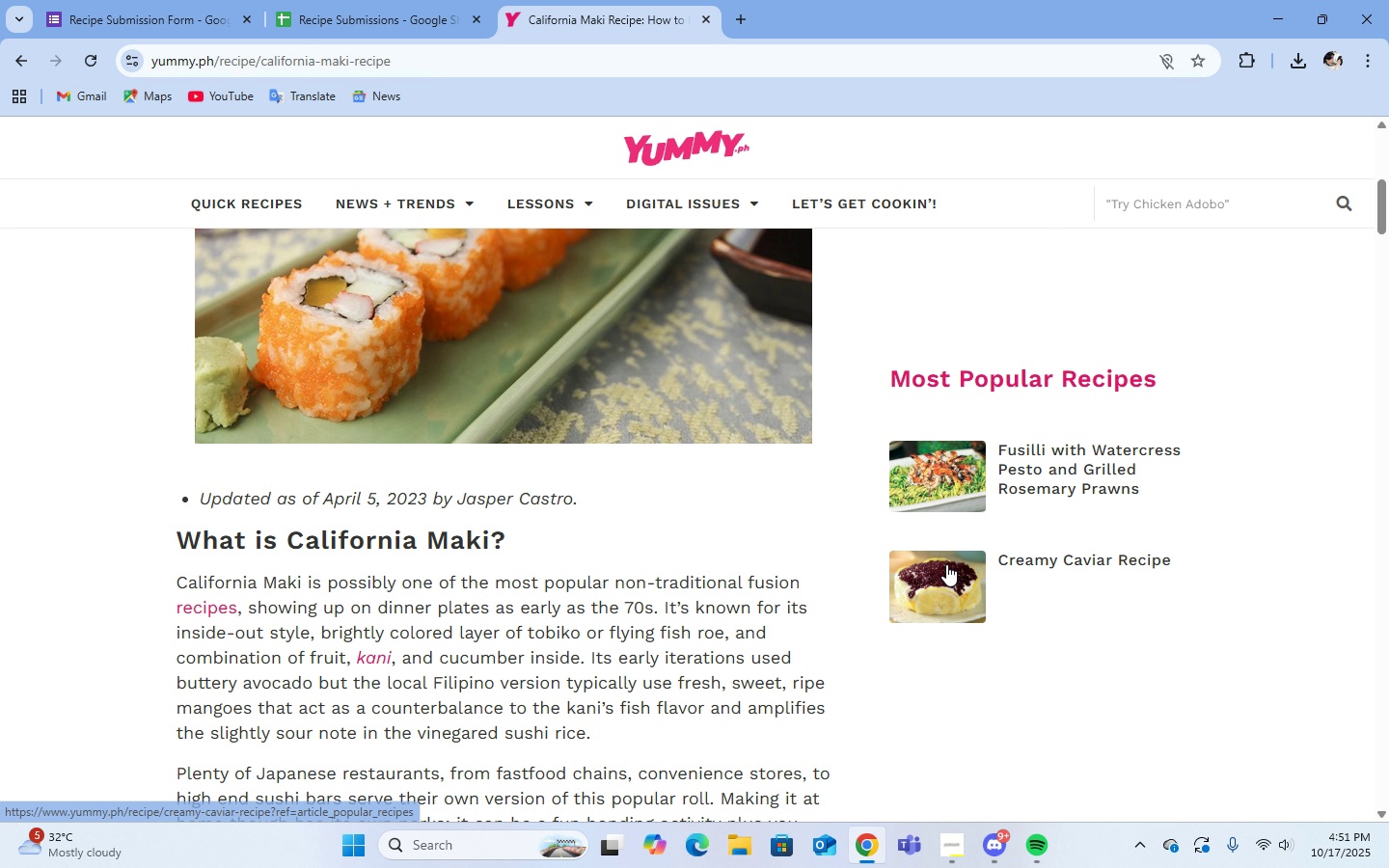 
scroll: coordinate [946, 564], scroll_direction: down, amount: 2.0
 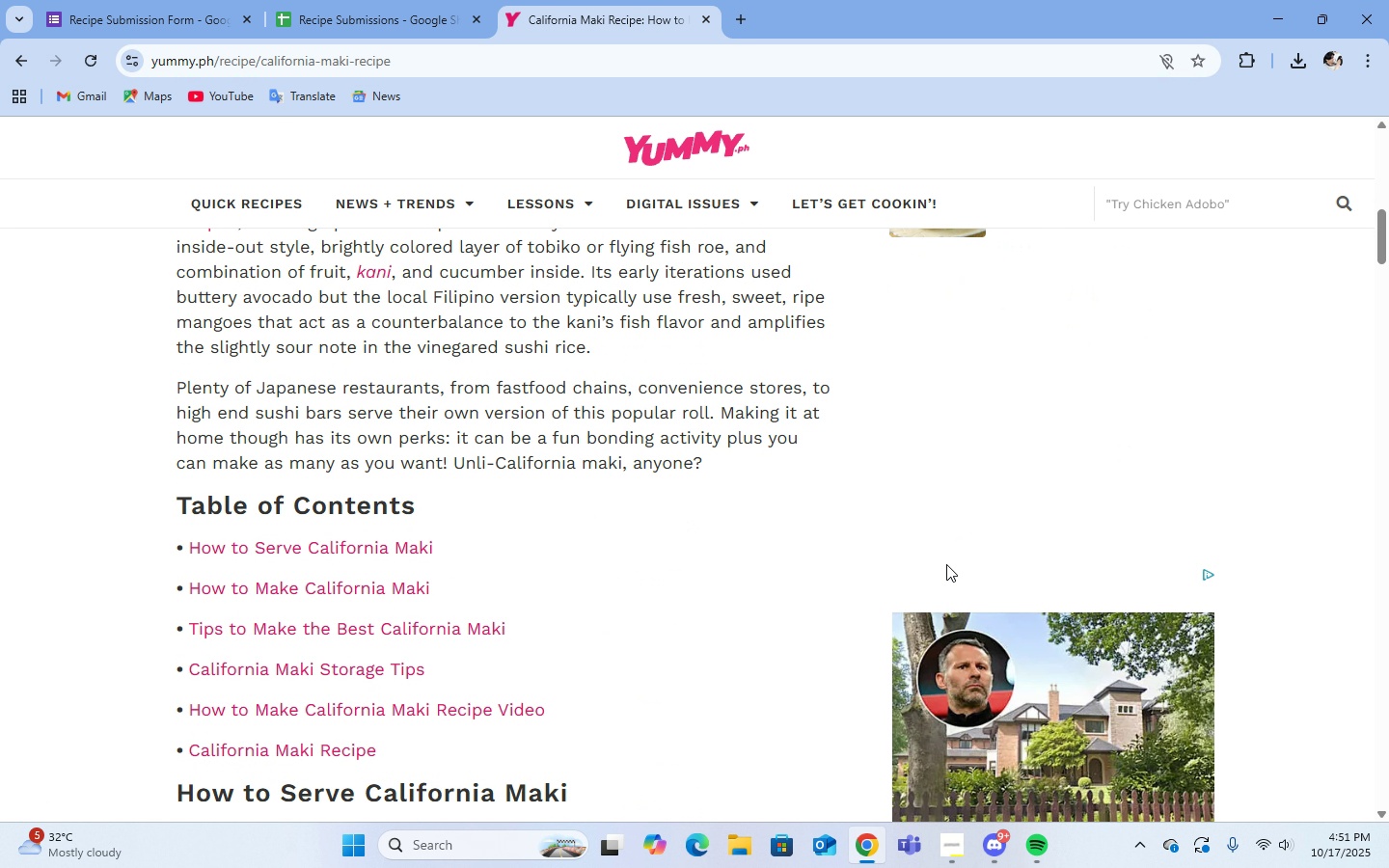 
scroll: coordinate [946, 564], scroll_direction: up, amount: 1.0
 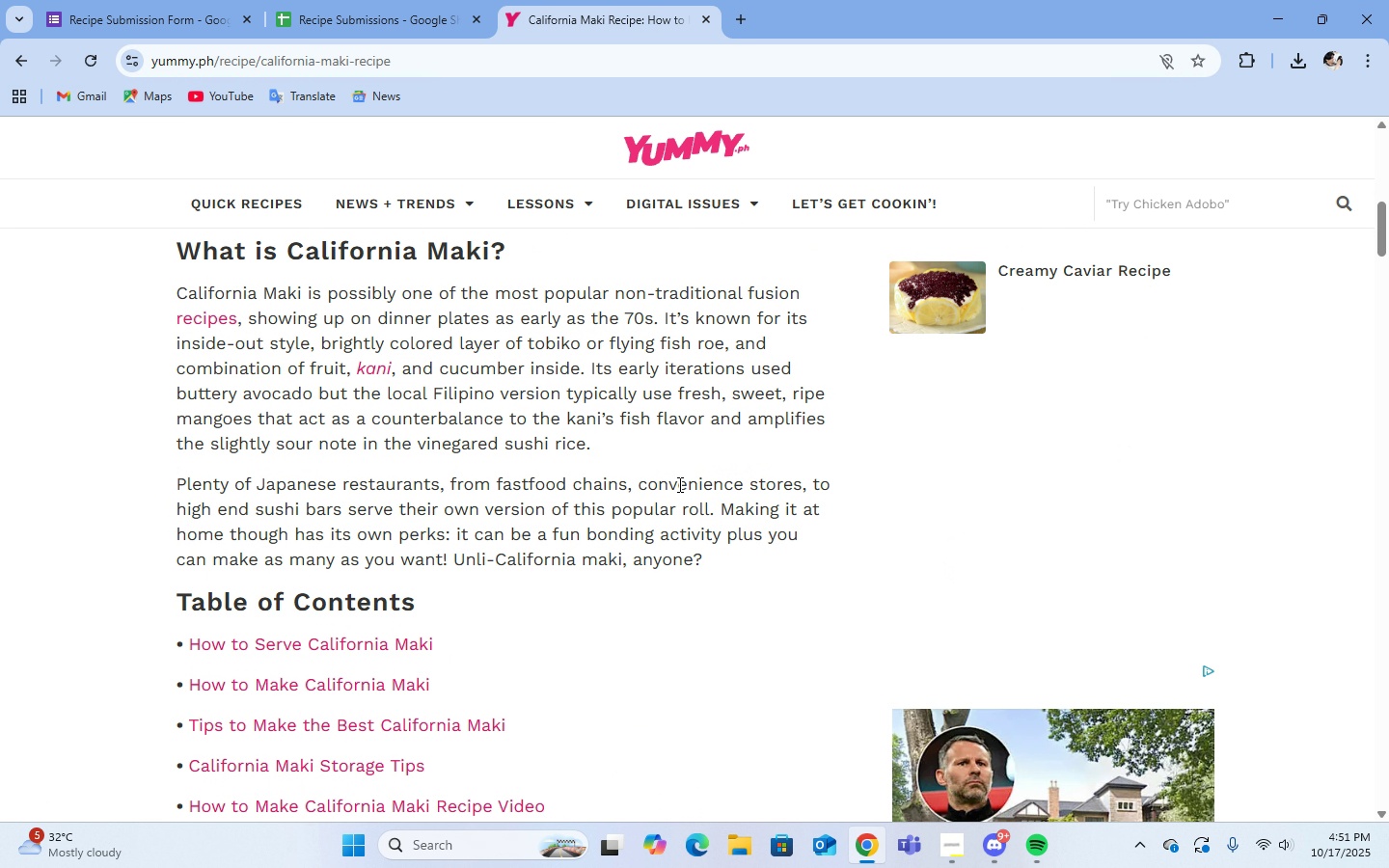 
wait(5.48)
 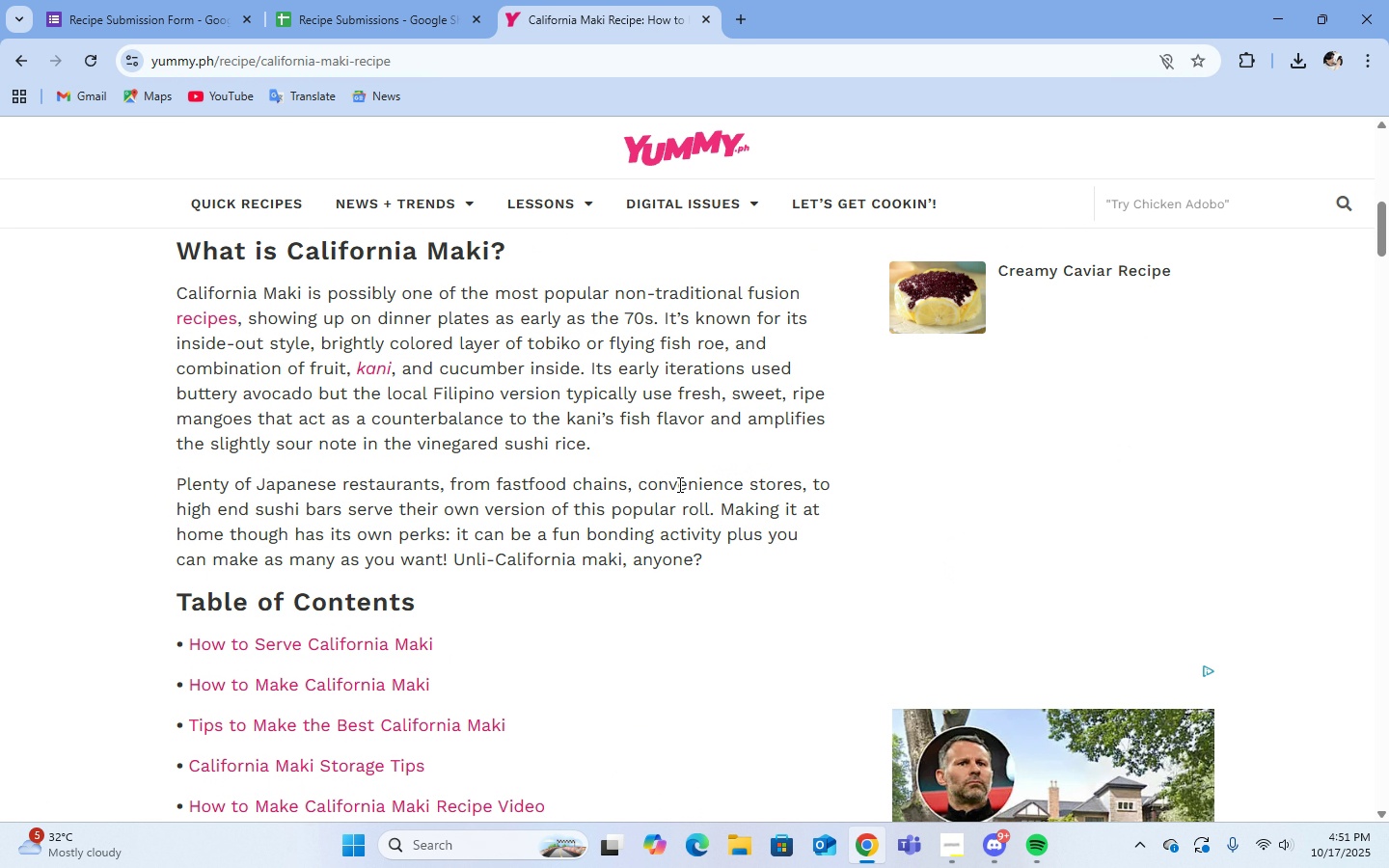 
scroll: coordinate [683, 497], scroll_direction: down, amount: 12.0
 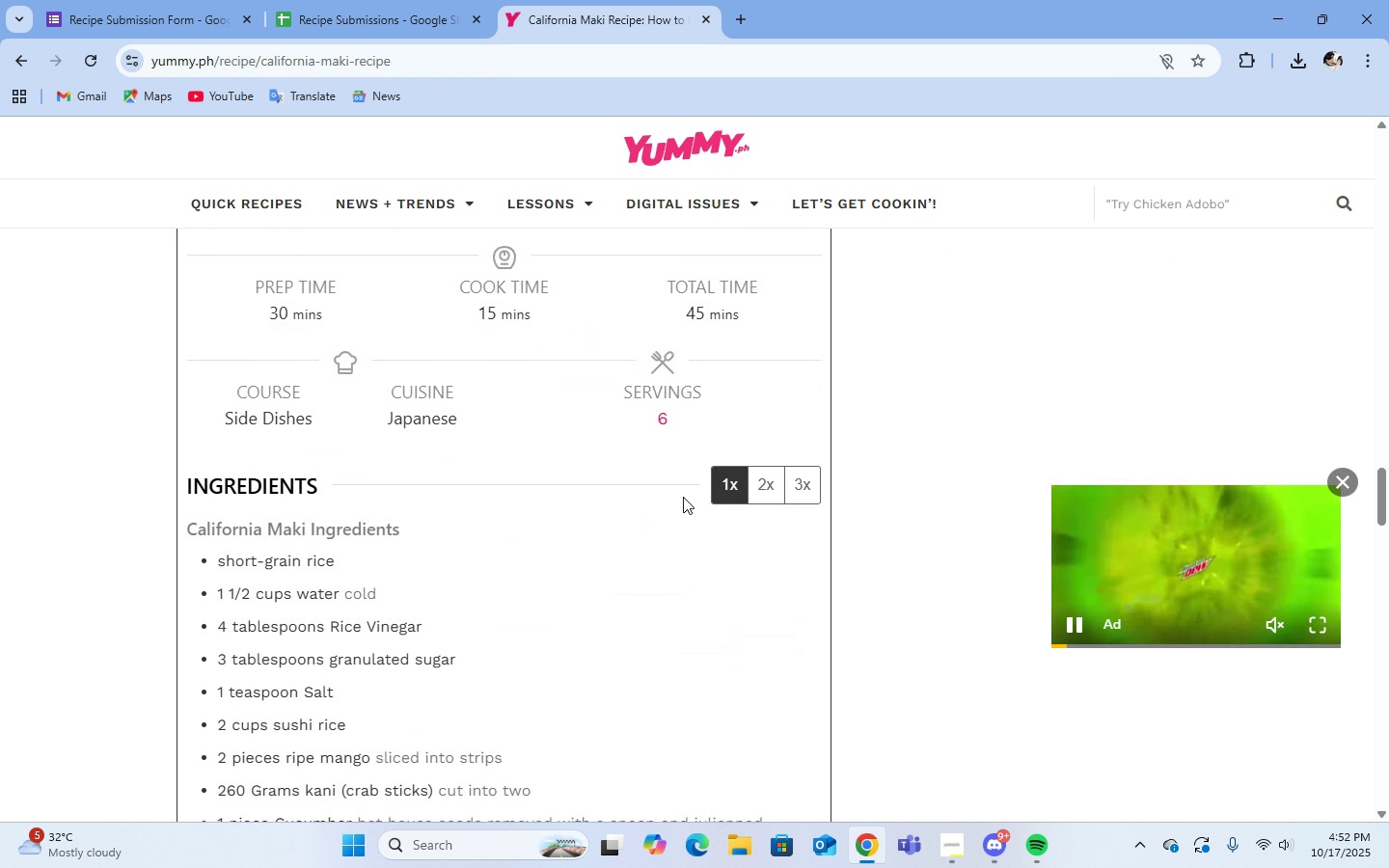 
scroll: coordinate [683, 497], scroll_direction: up, amount: 3.0
 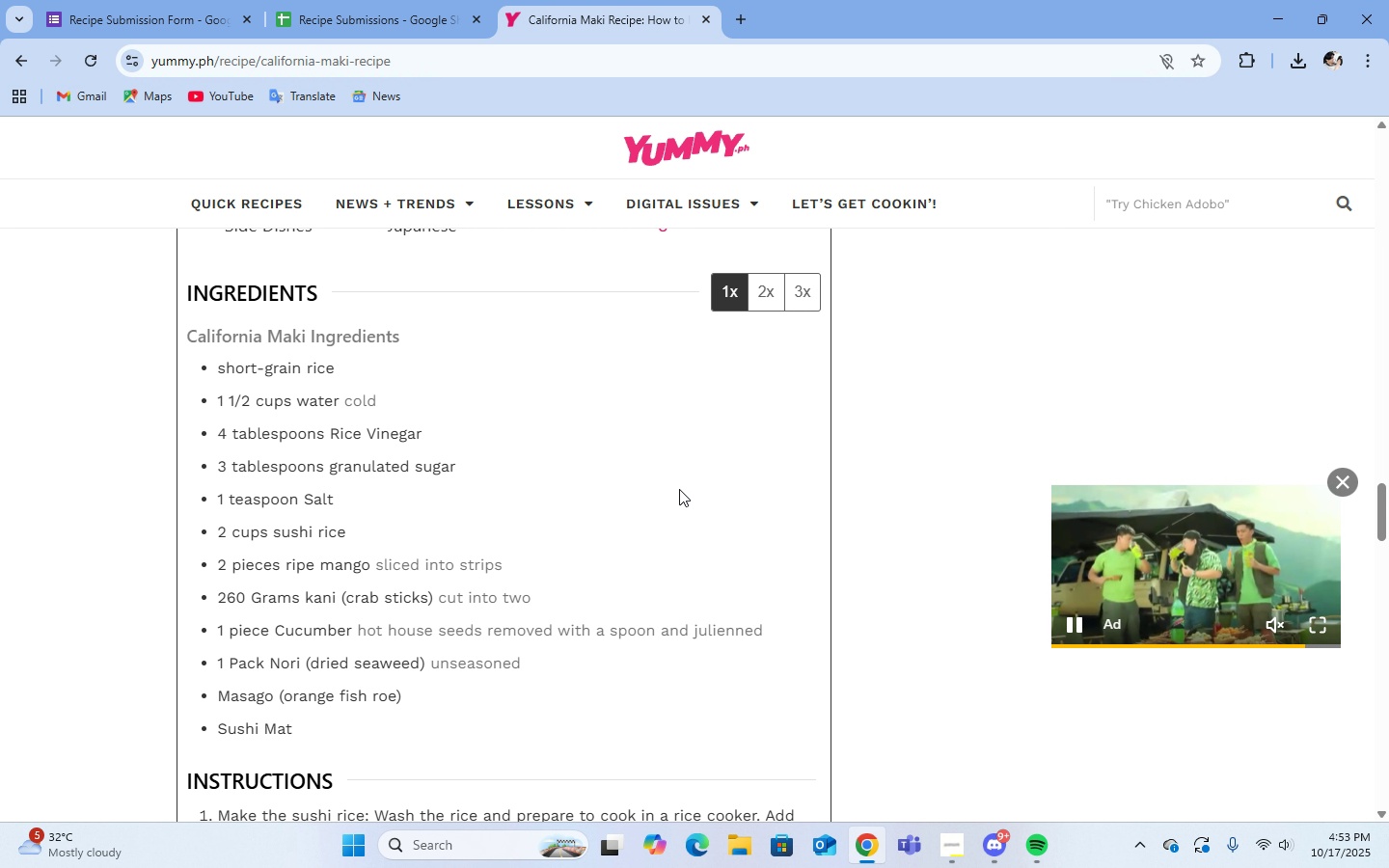 
wait(86.68)
 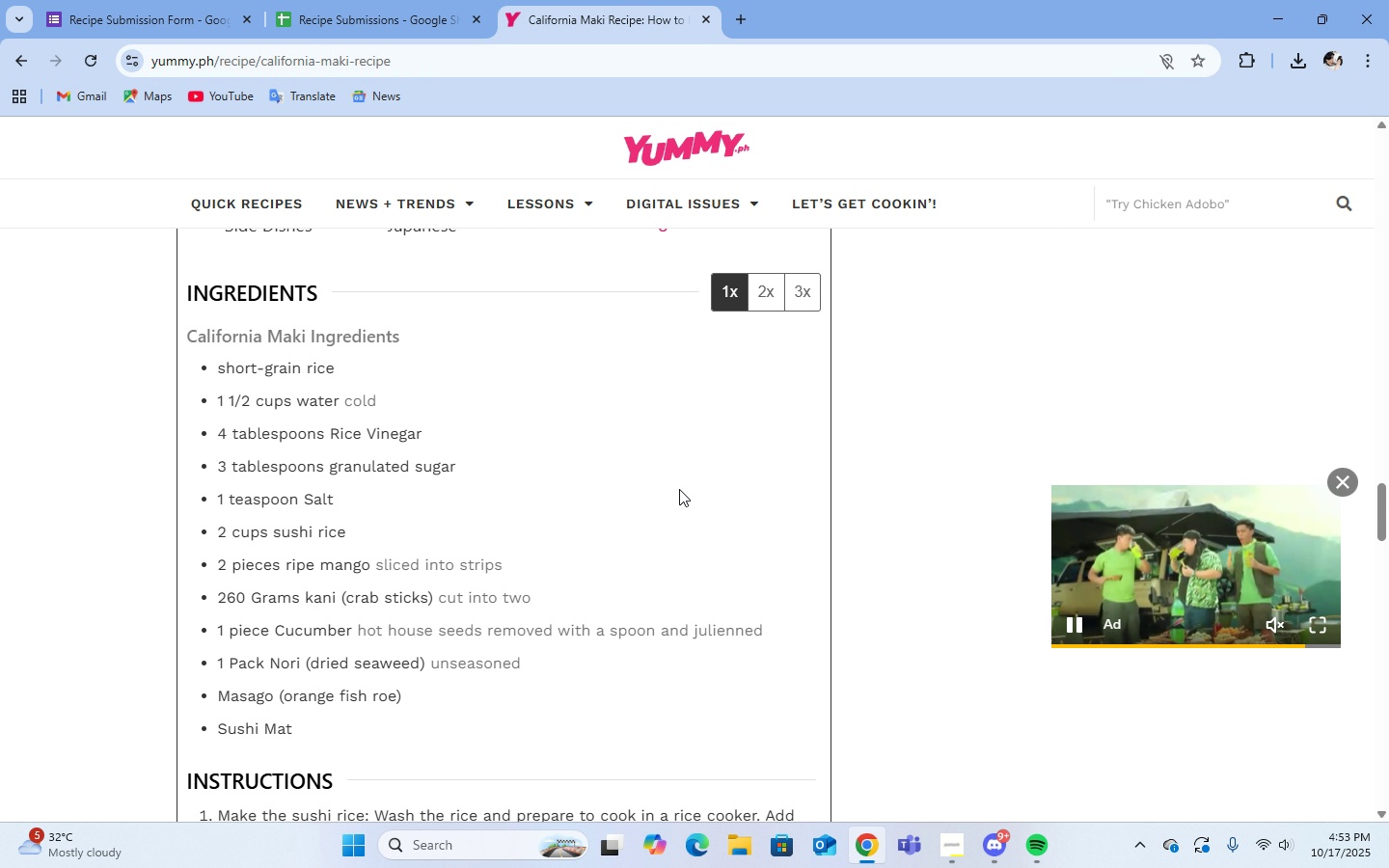 
double_click([373, 400])
 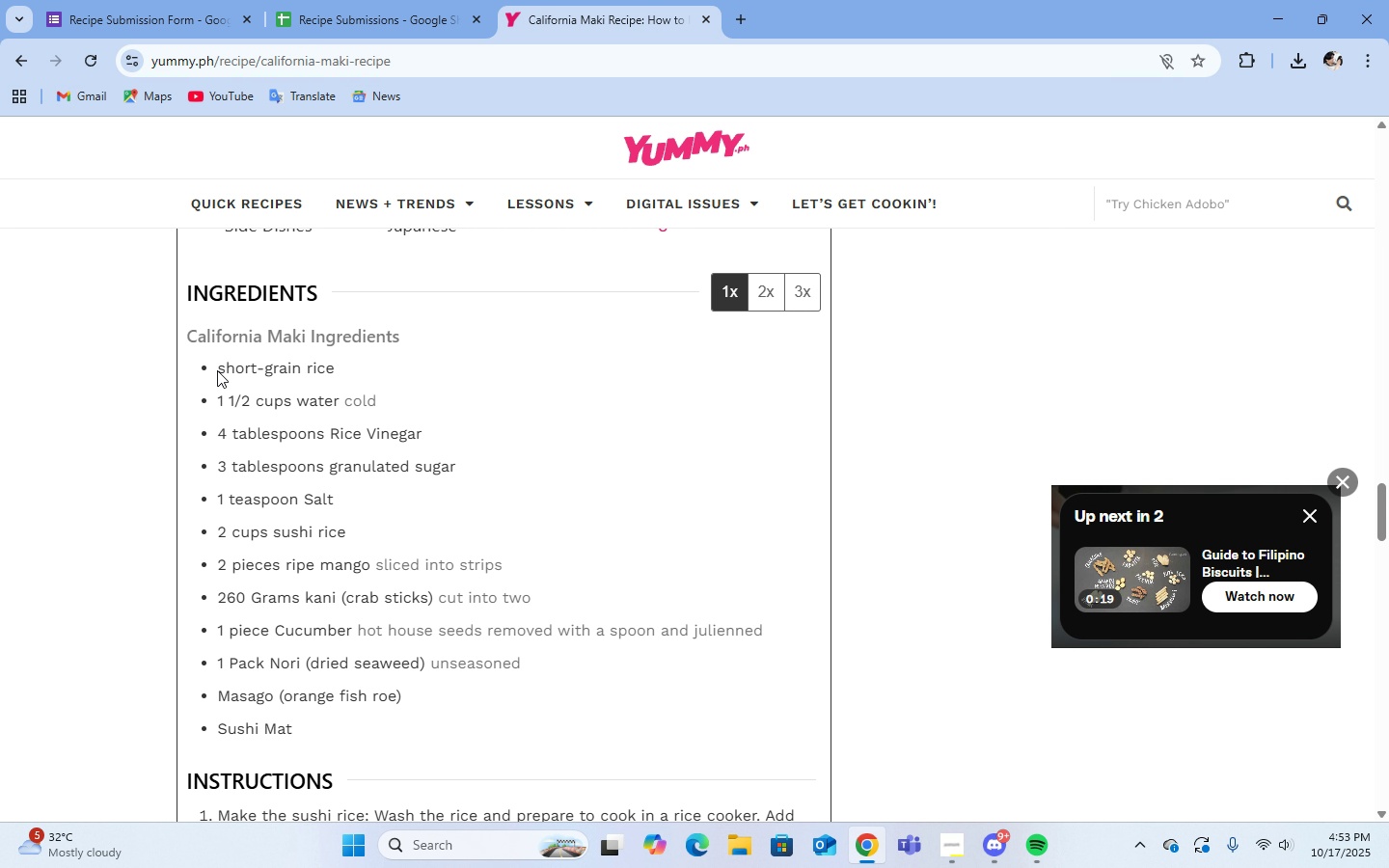 
left_click_drag(start_coordinate=[220, 370], to_coordinate=[642, 717])
 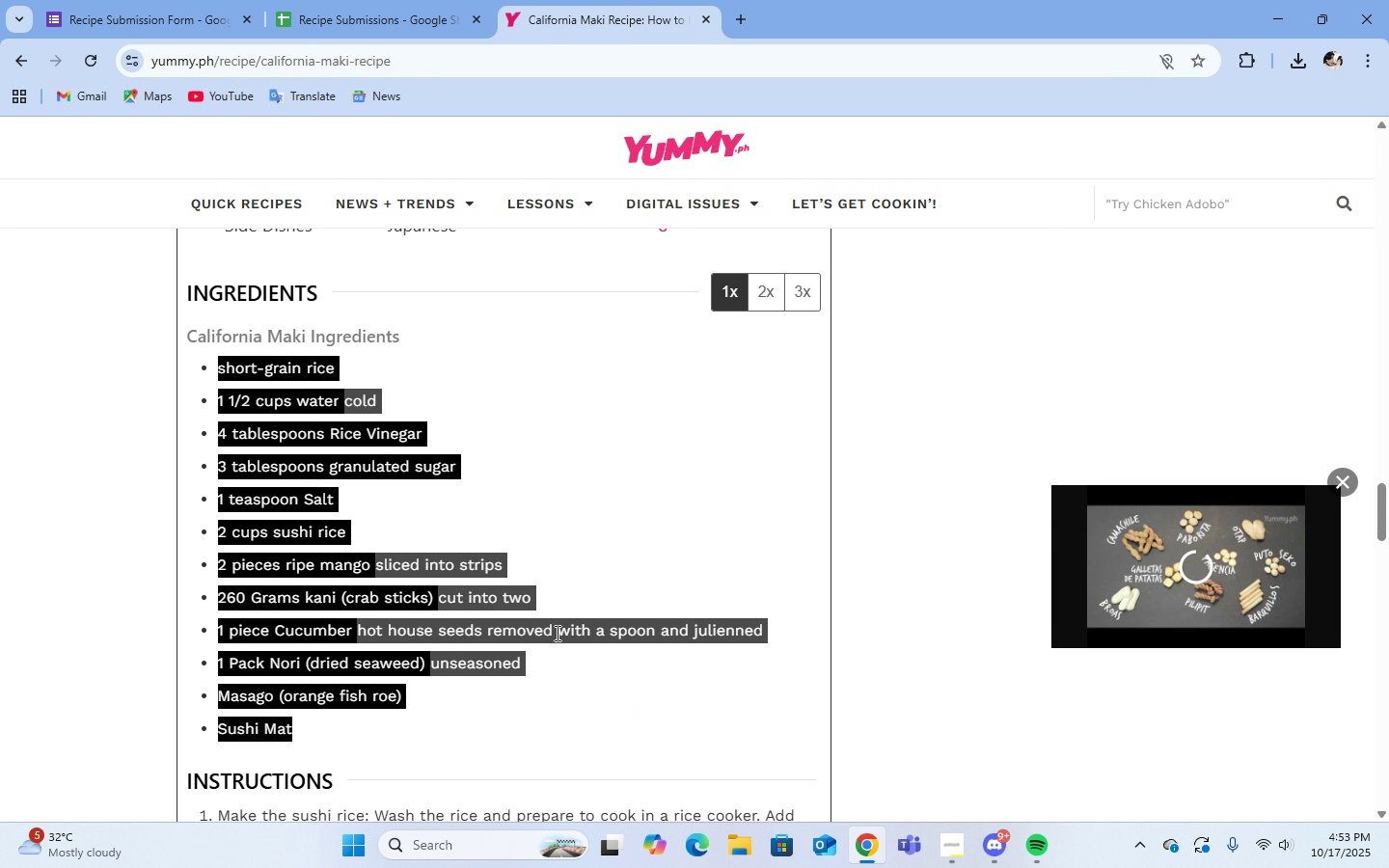 
right_click([556, 633])
 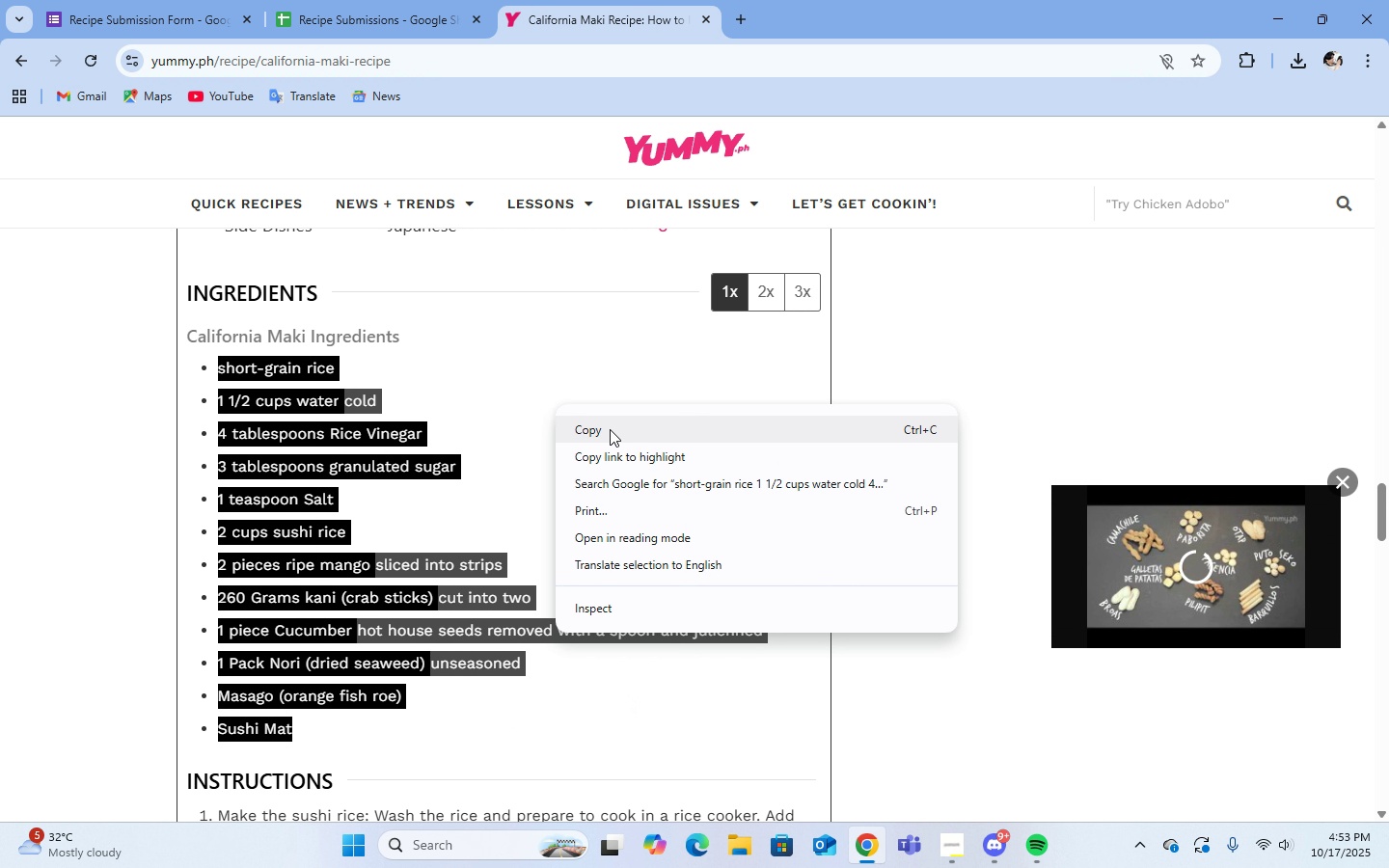 
left_click([610, 429])
 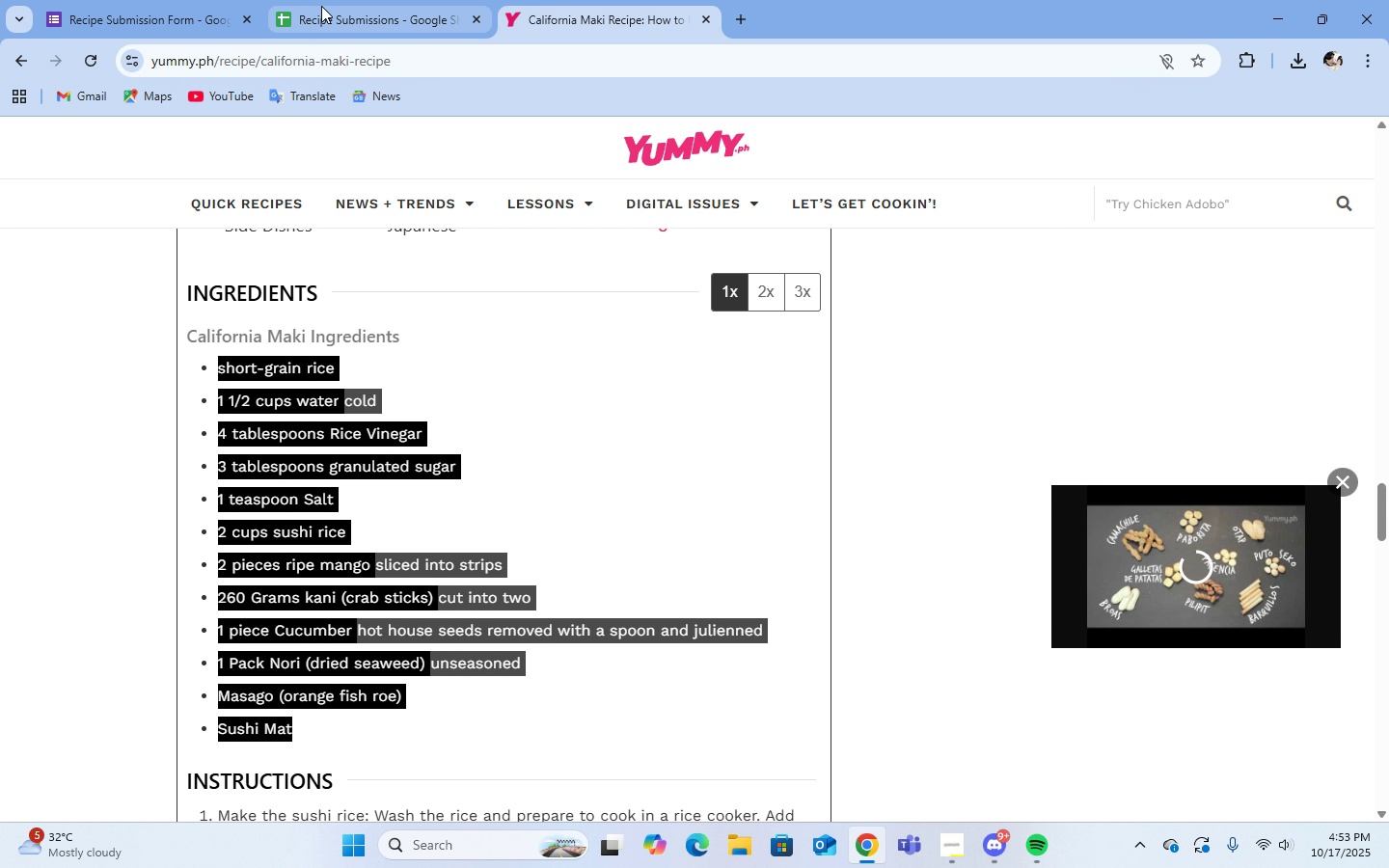 
left_click([321, 6])
 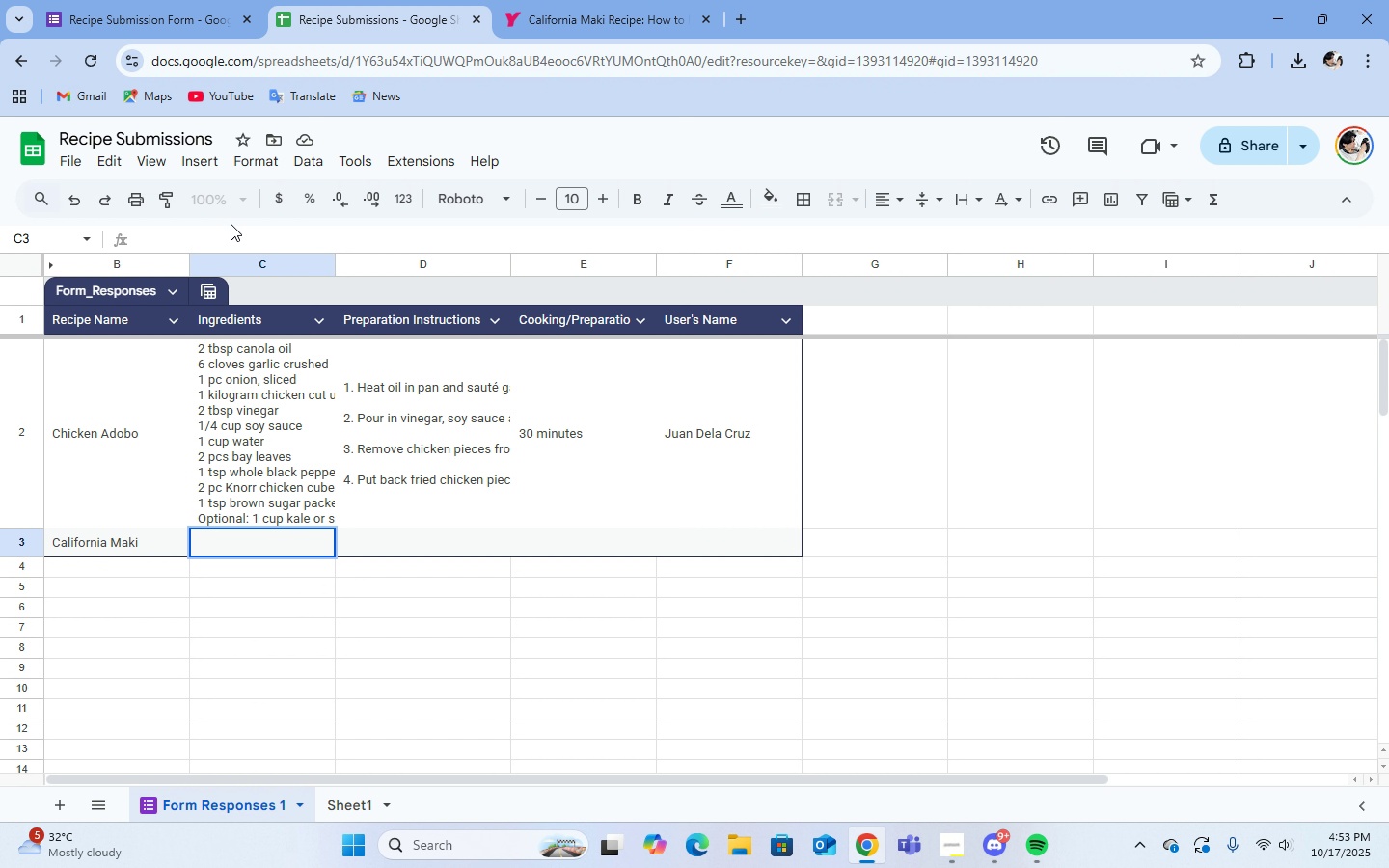 
left_click([230, 236])
 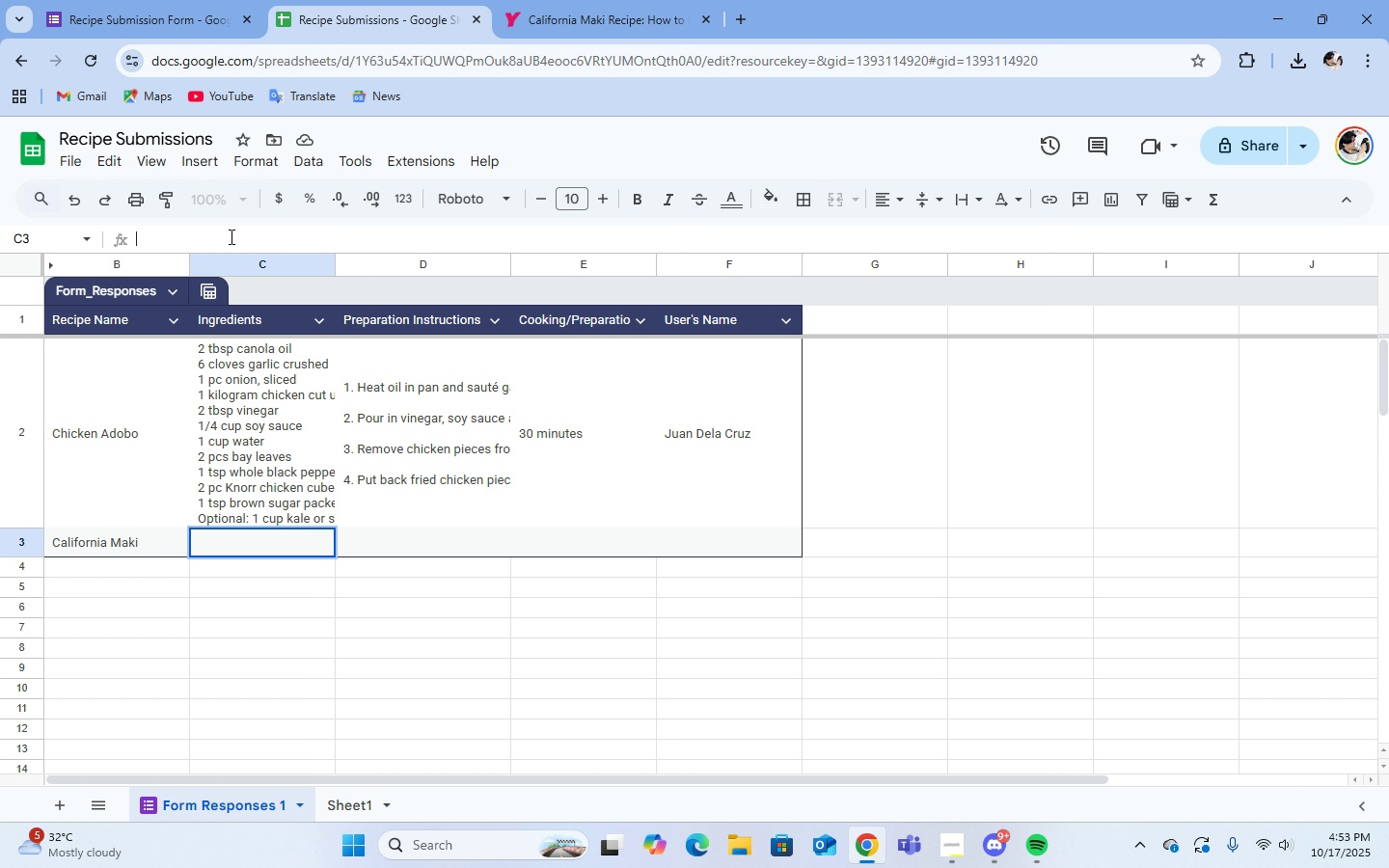 
key(Control+V)
 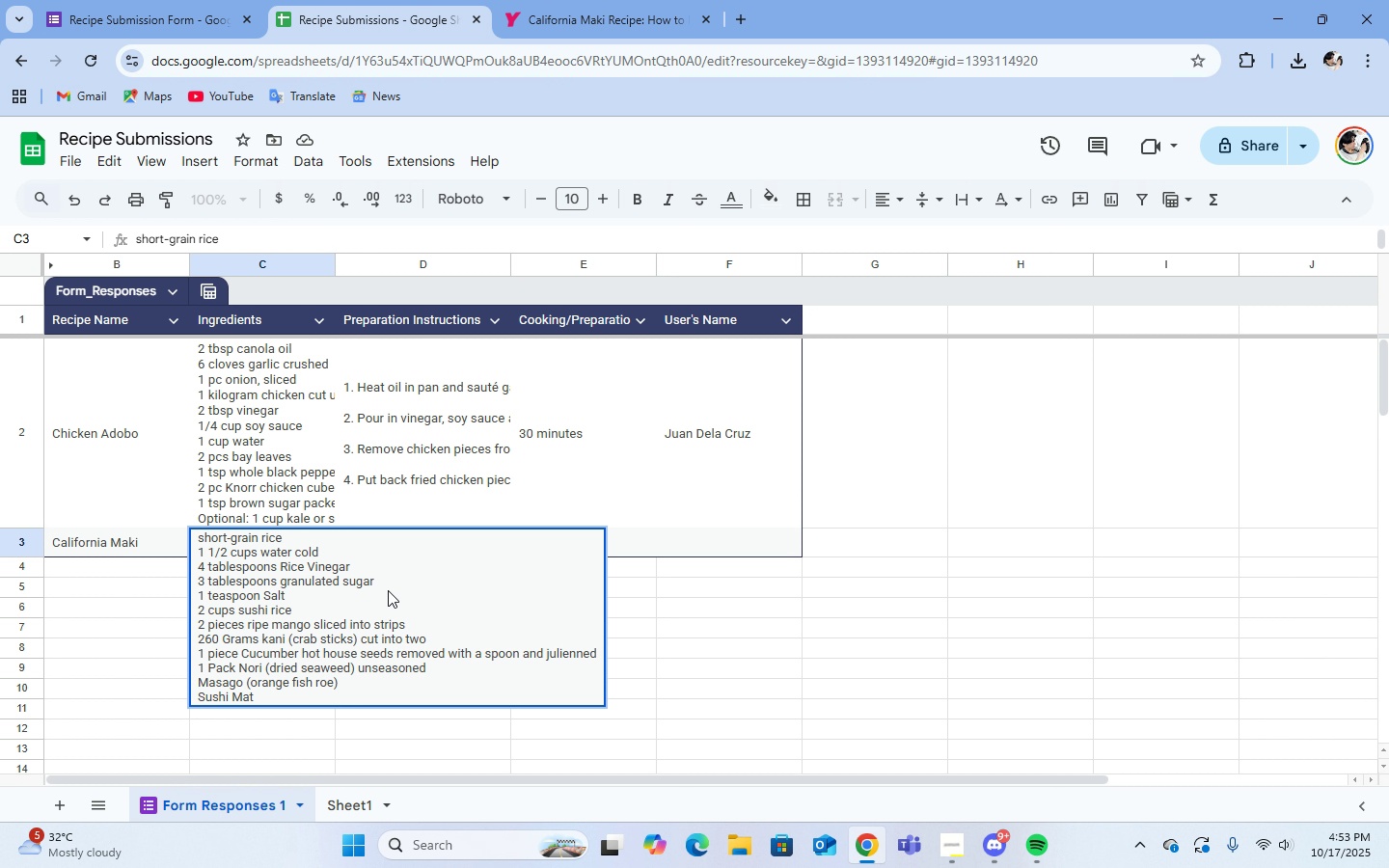 
key(Enter)
 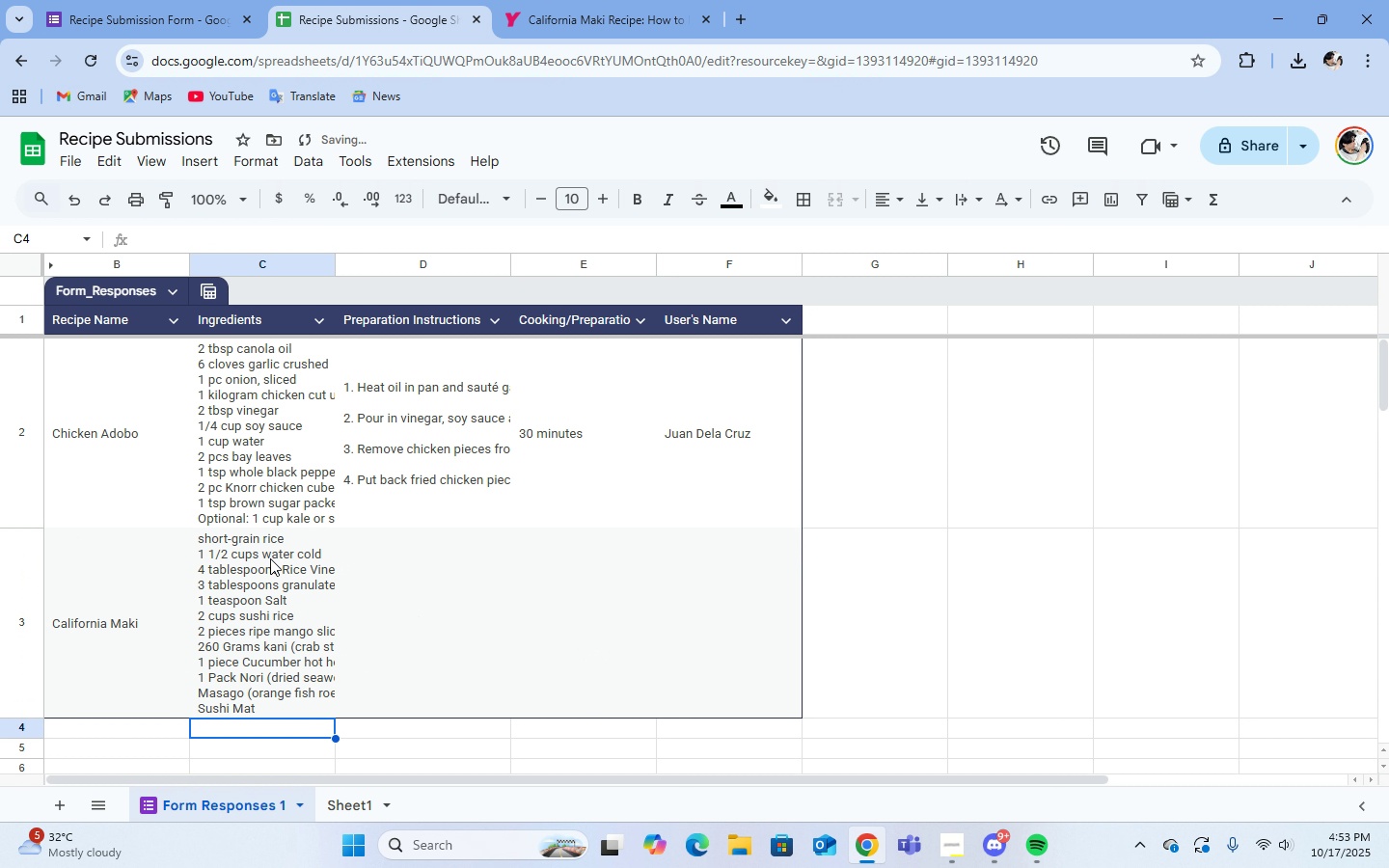 
double_click([231, 511])
 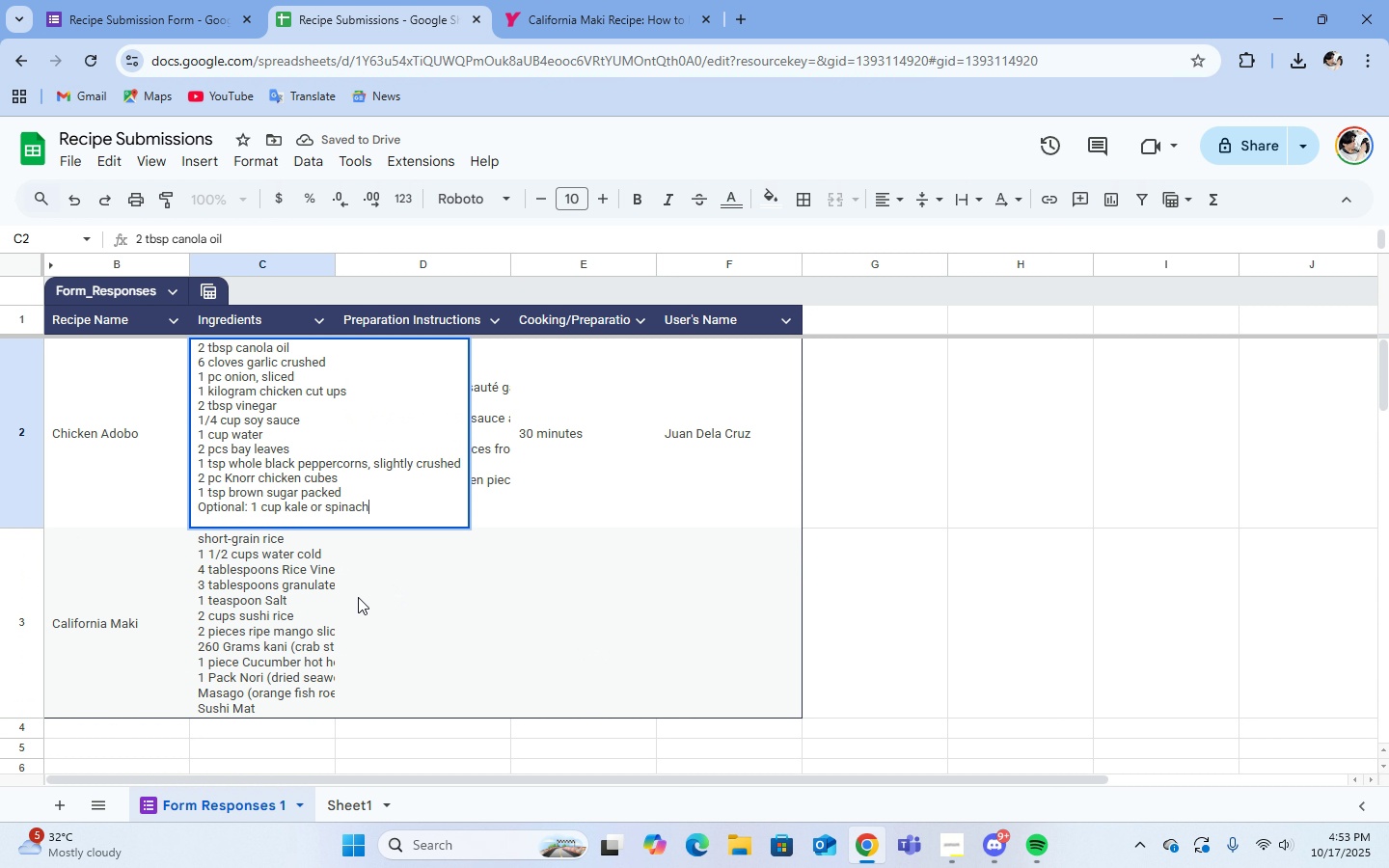 
left_click([259, 600])
 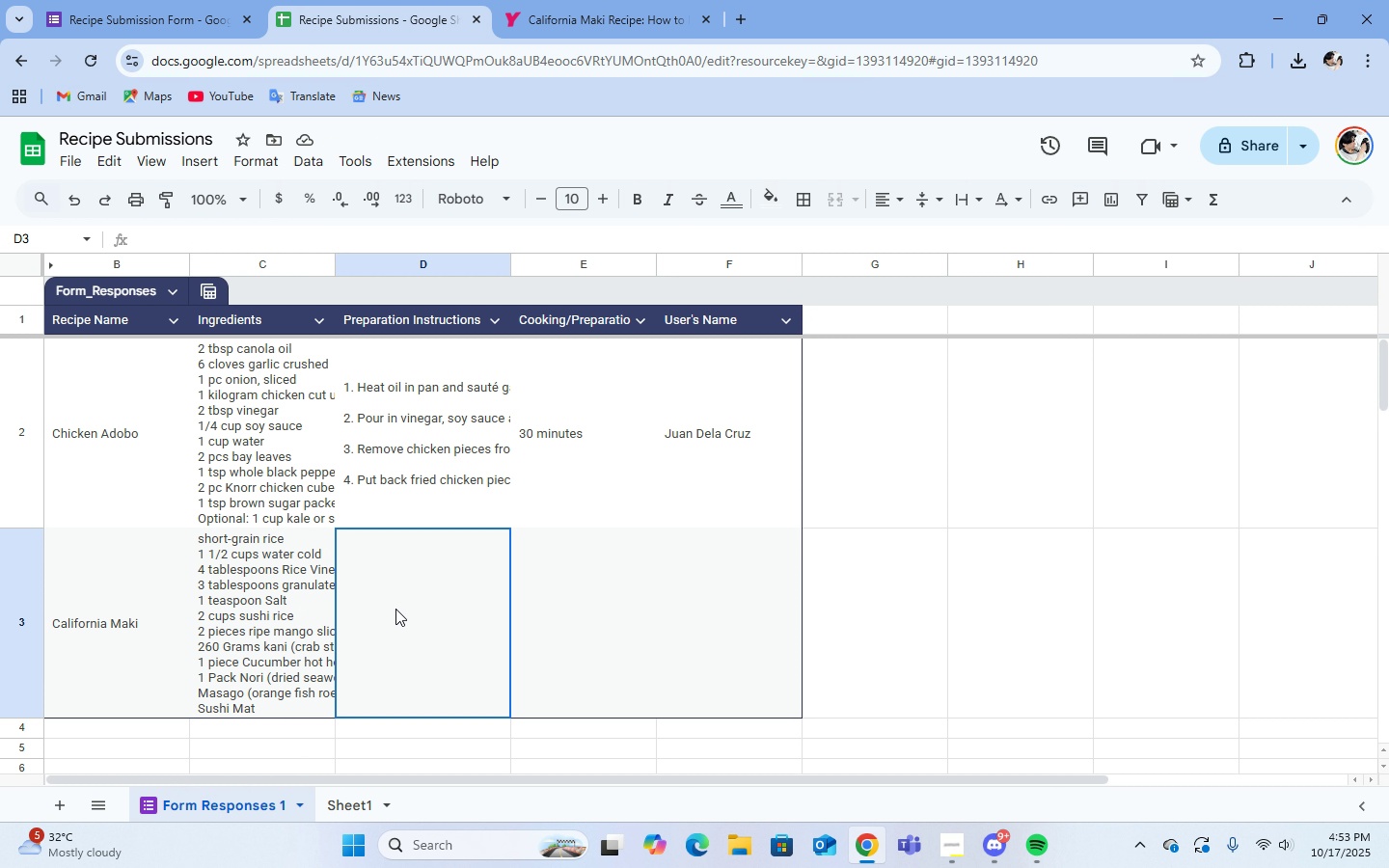 
left_click([395, 609])
 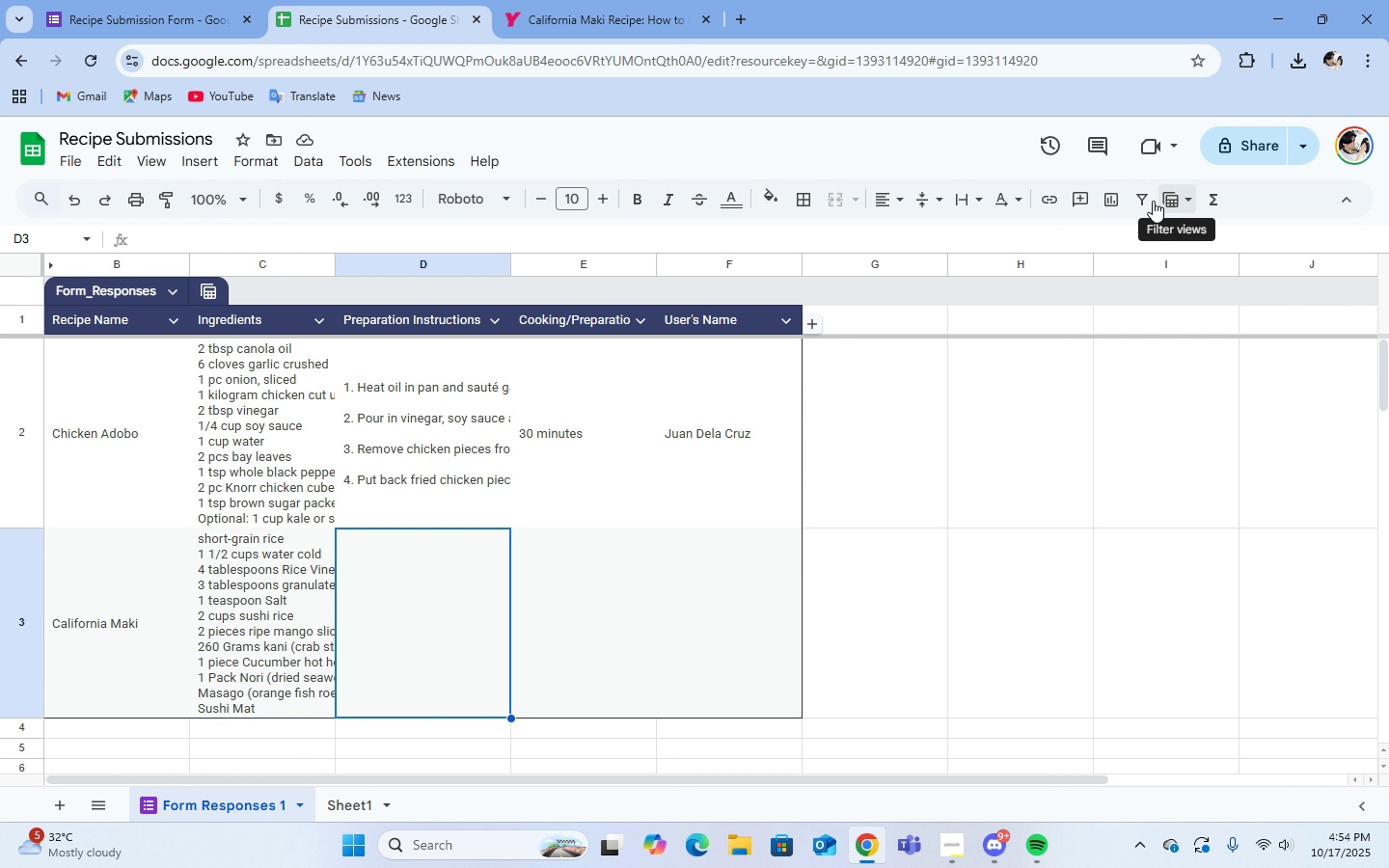 
wait(12.57)
 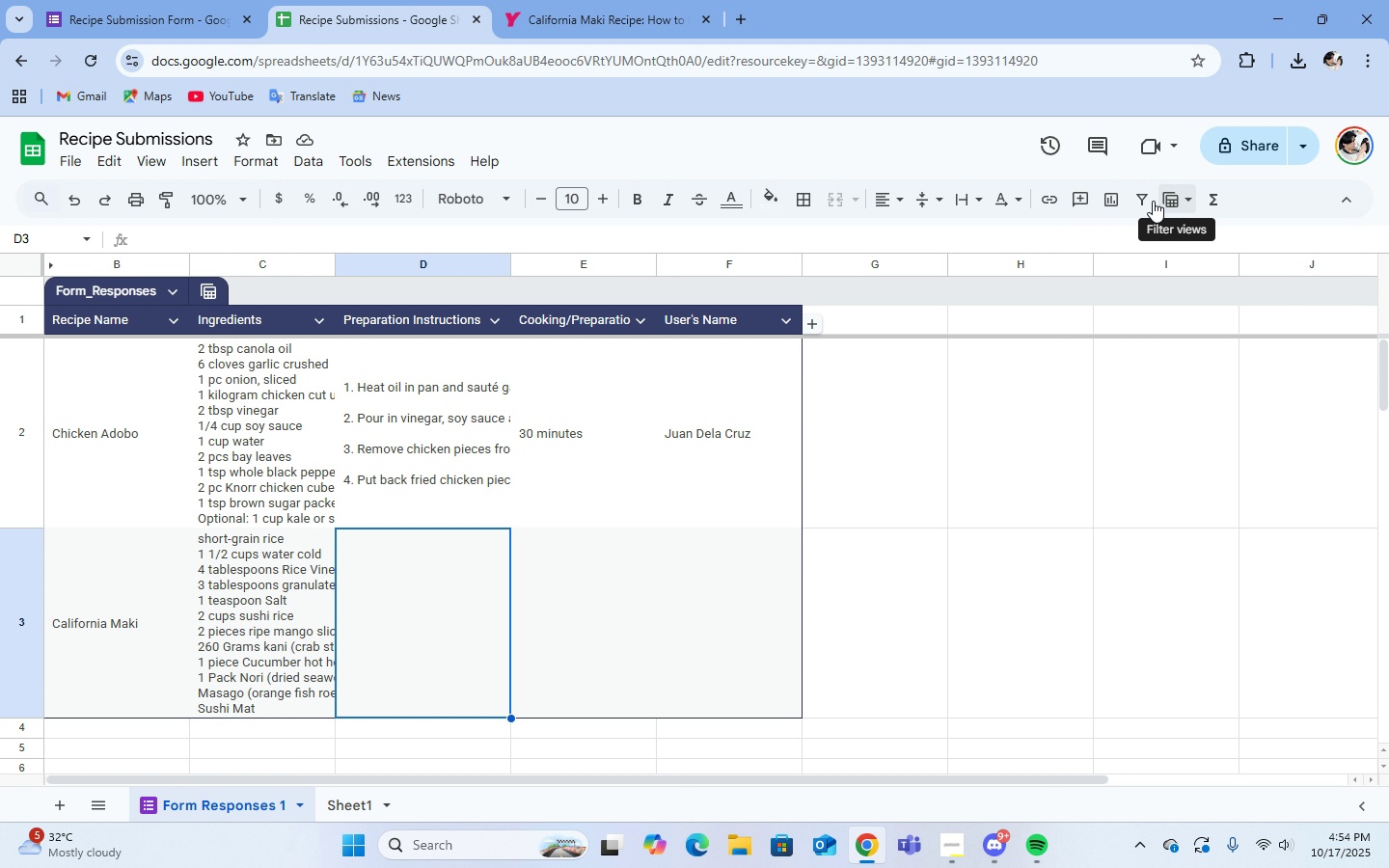 
left_click([641, 318])
 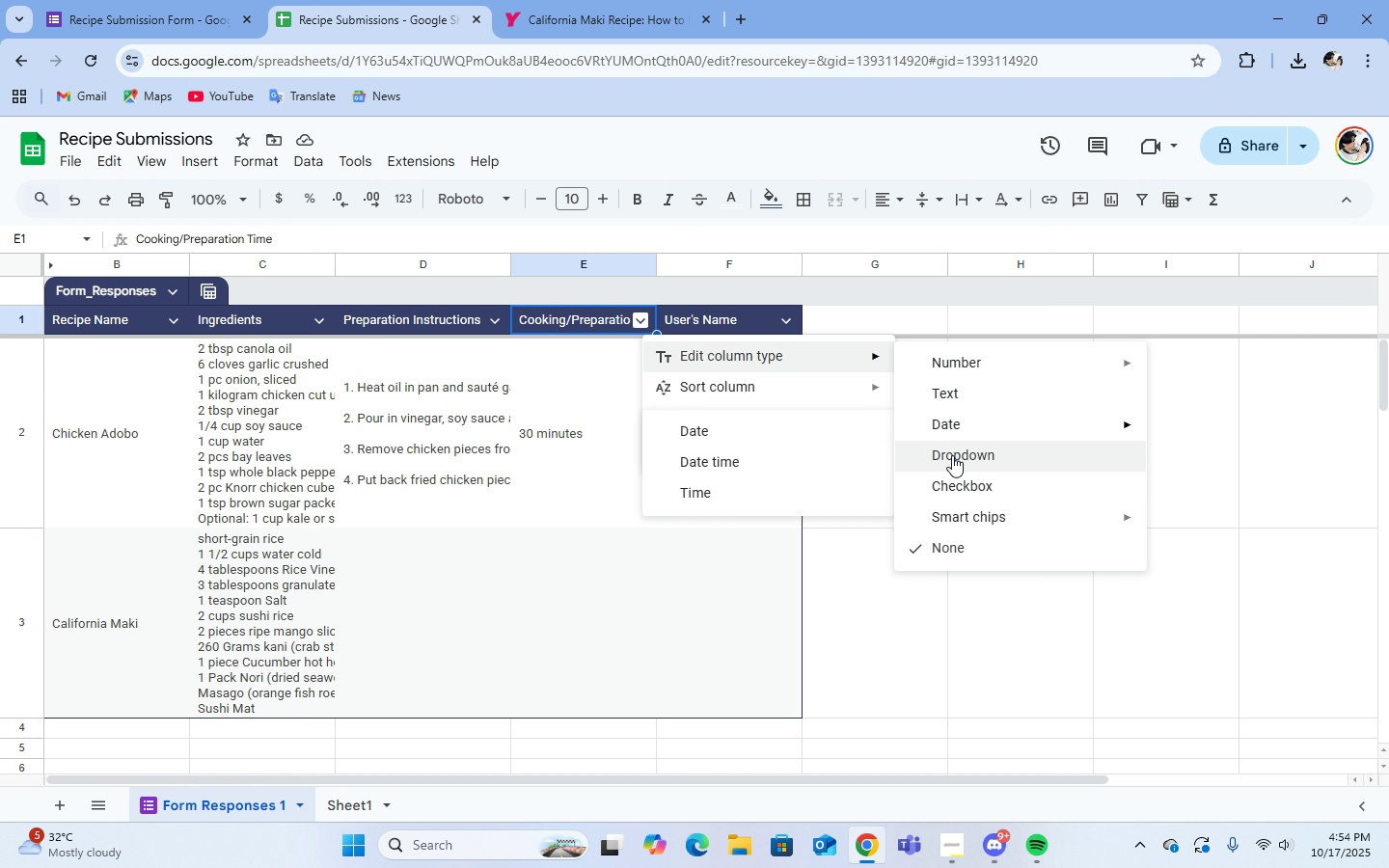 
wait(15.27)
 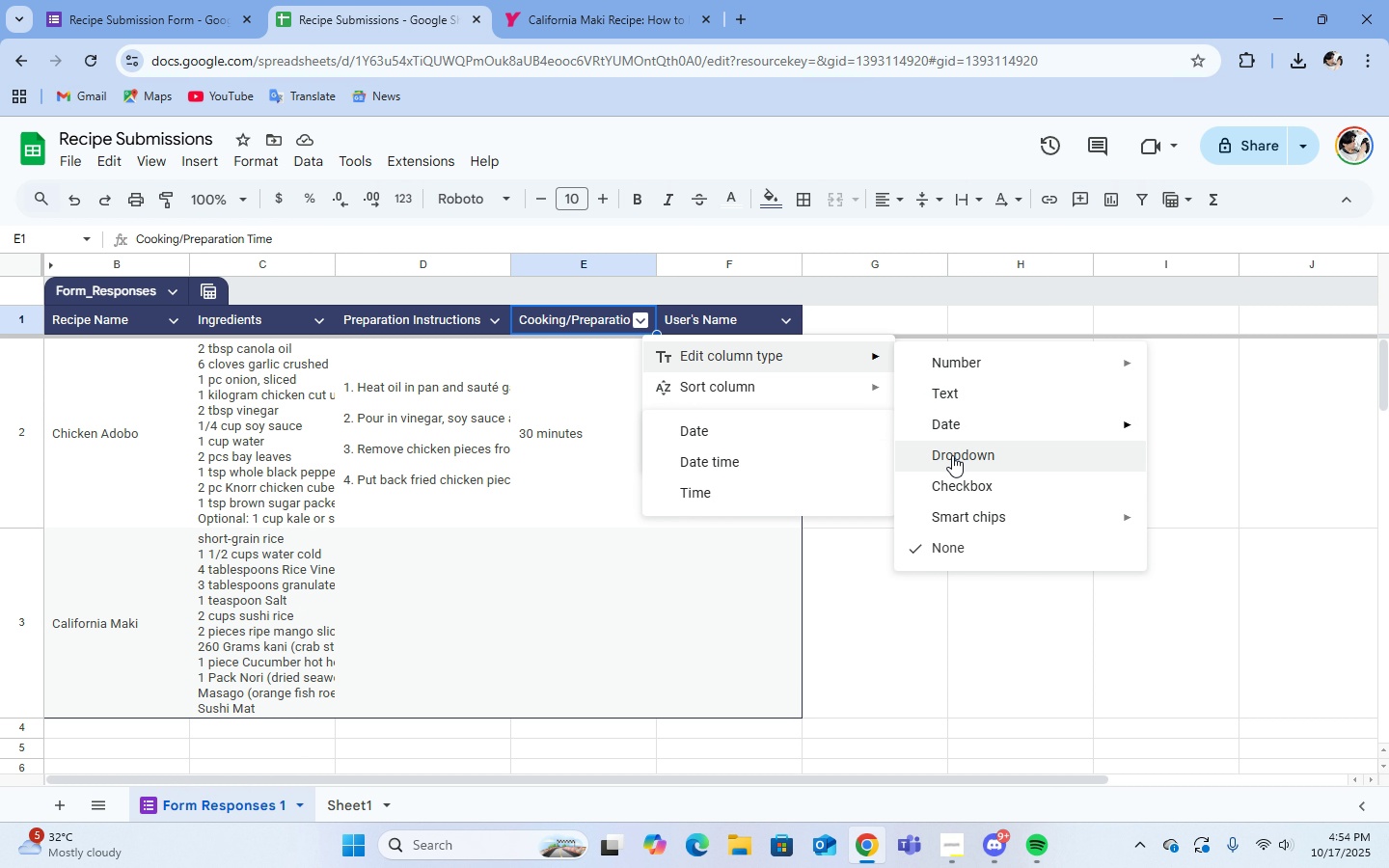 
double_click([495, 325])
 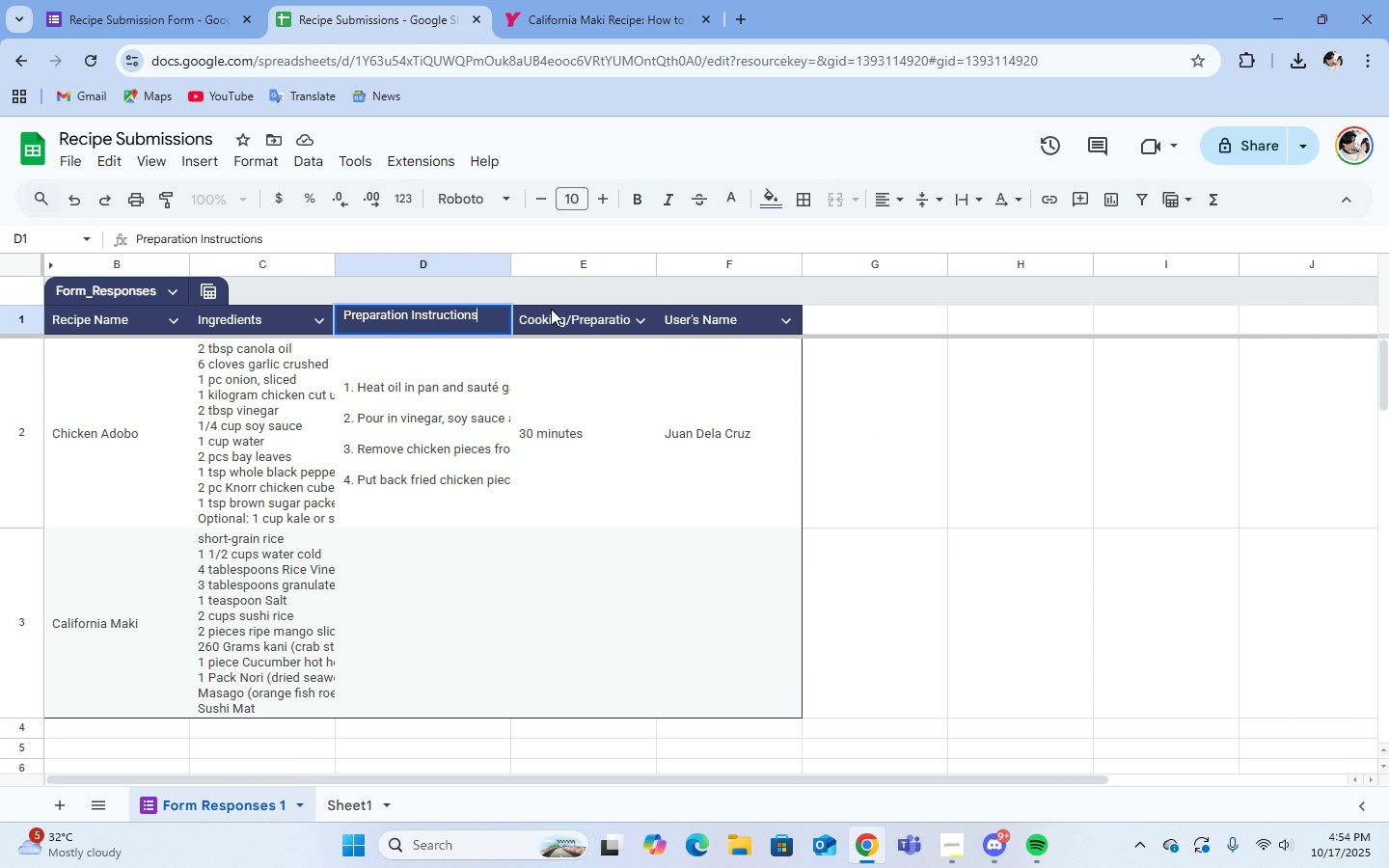 
left_click([539, 291])
 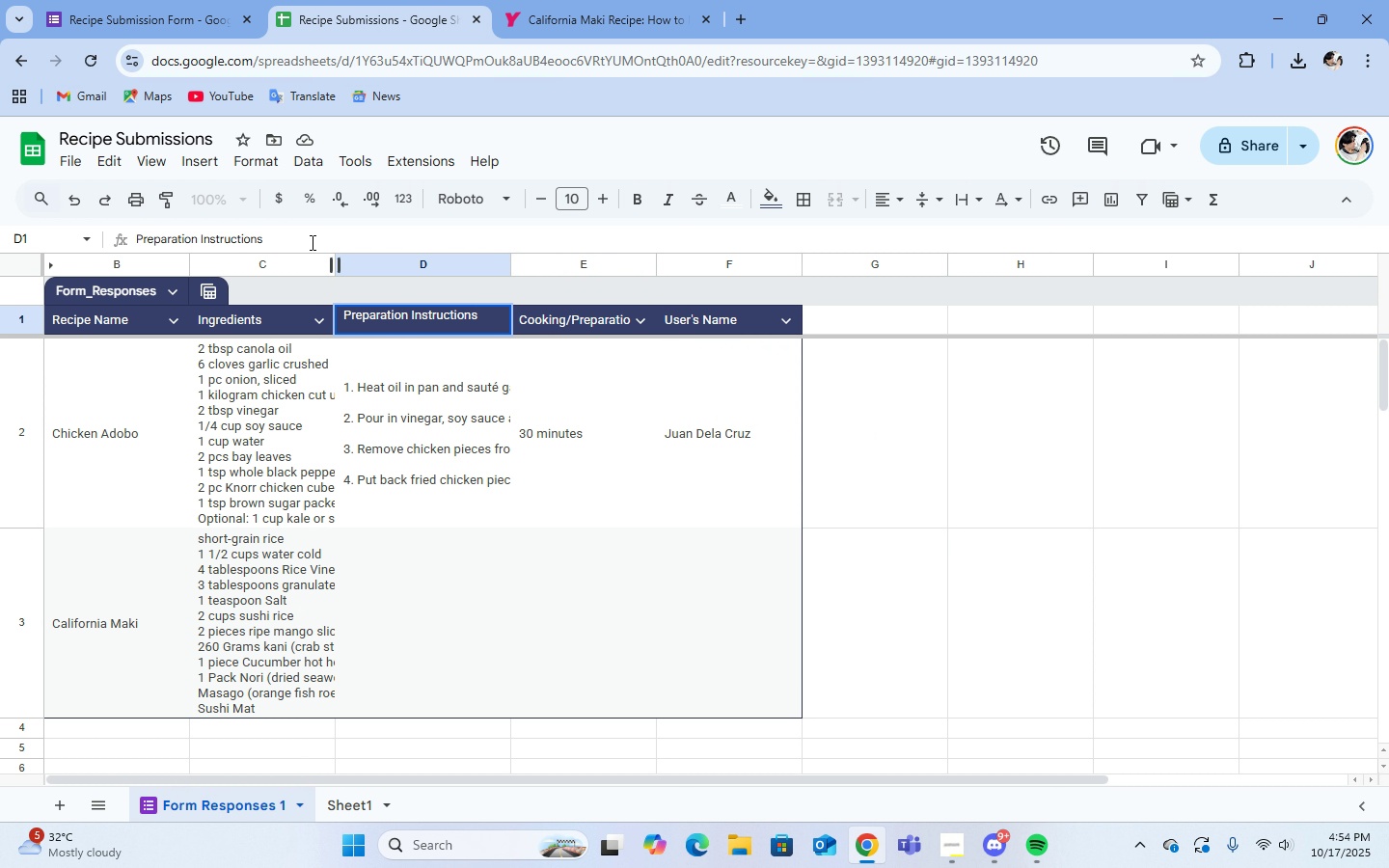 
double_click([311, 242])
 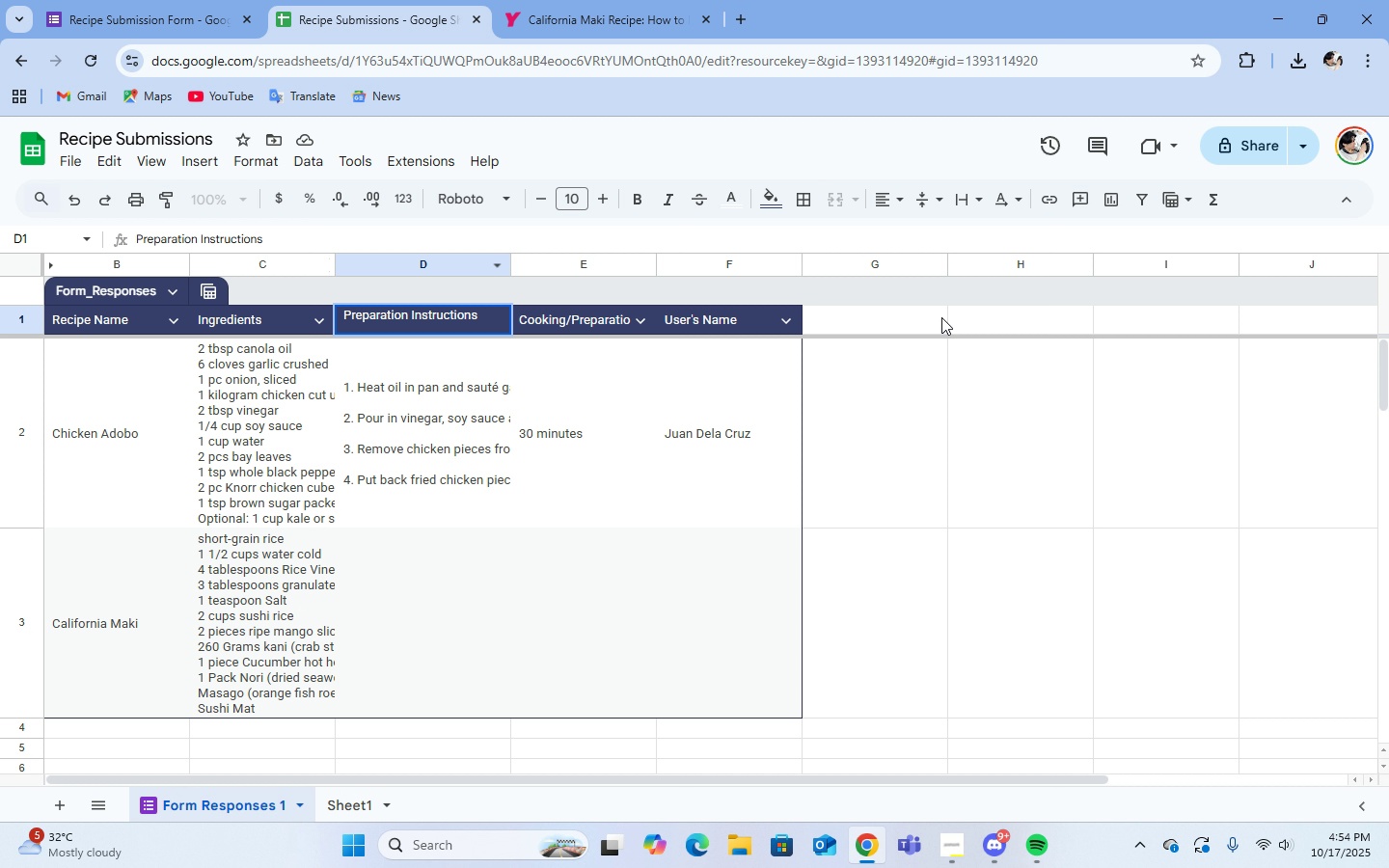 
left_click([941, 317])
 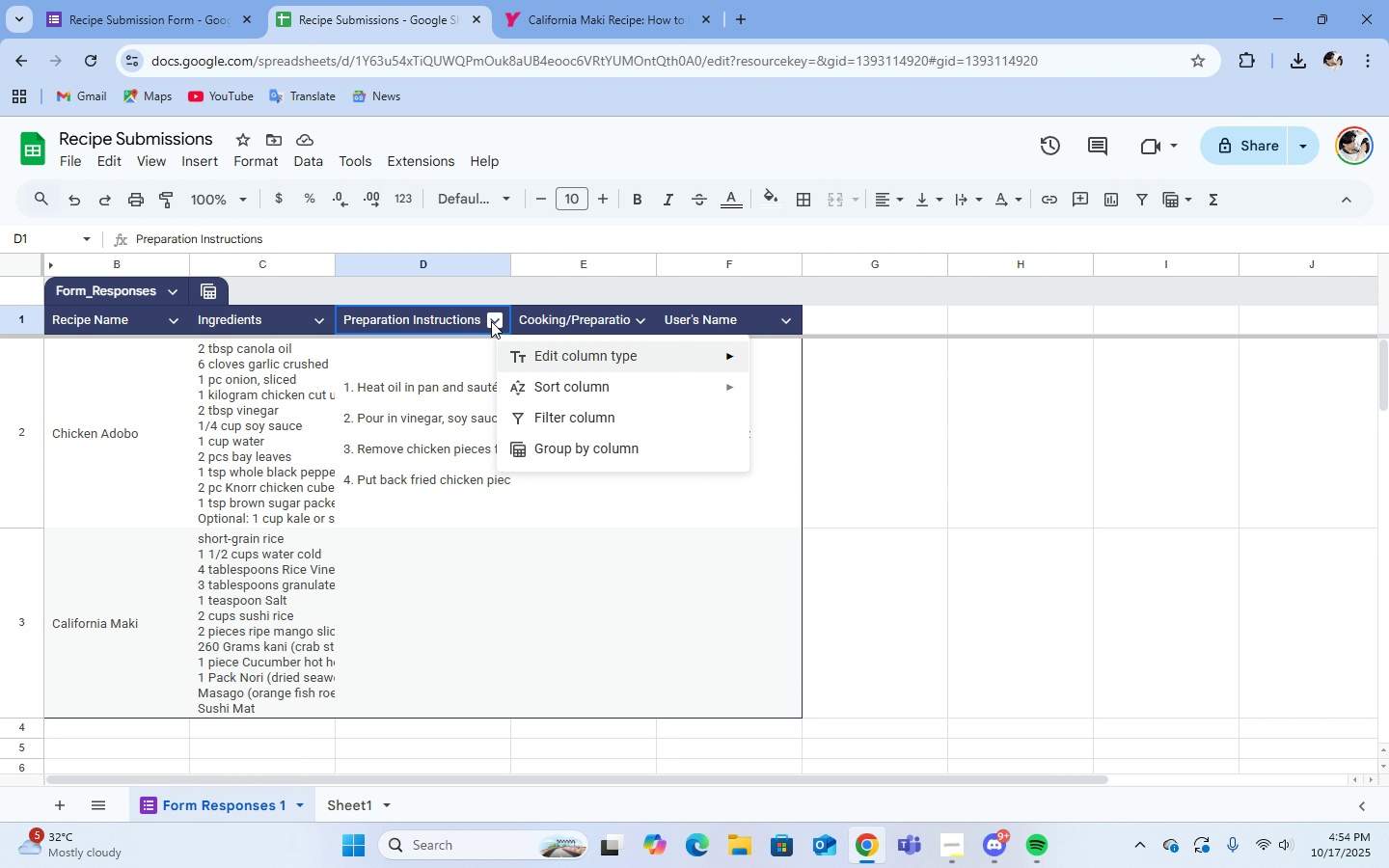 
left_click([491, 321])
 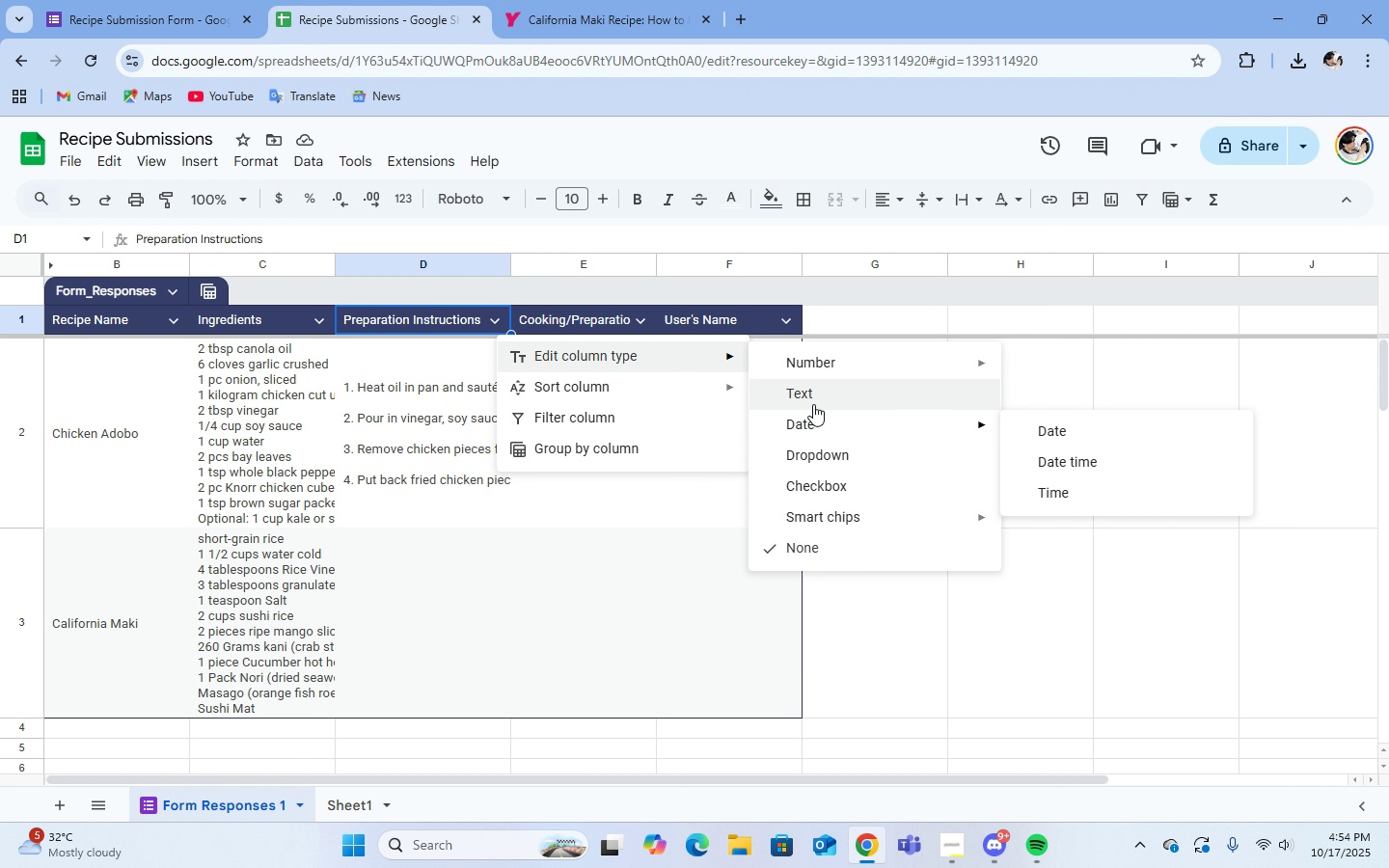 
left_click([808, 391])
 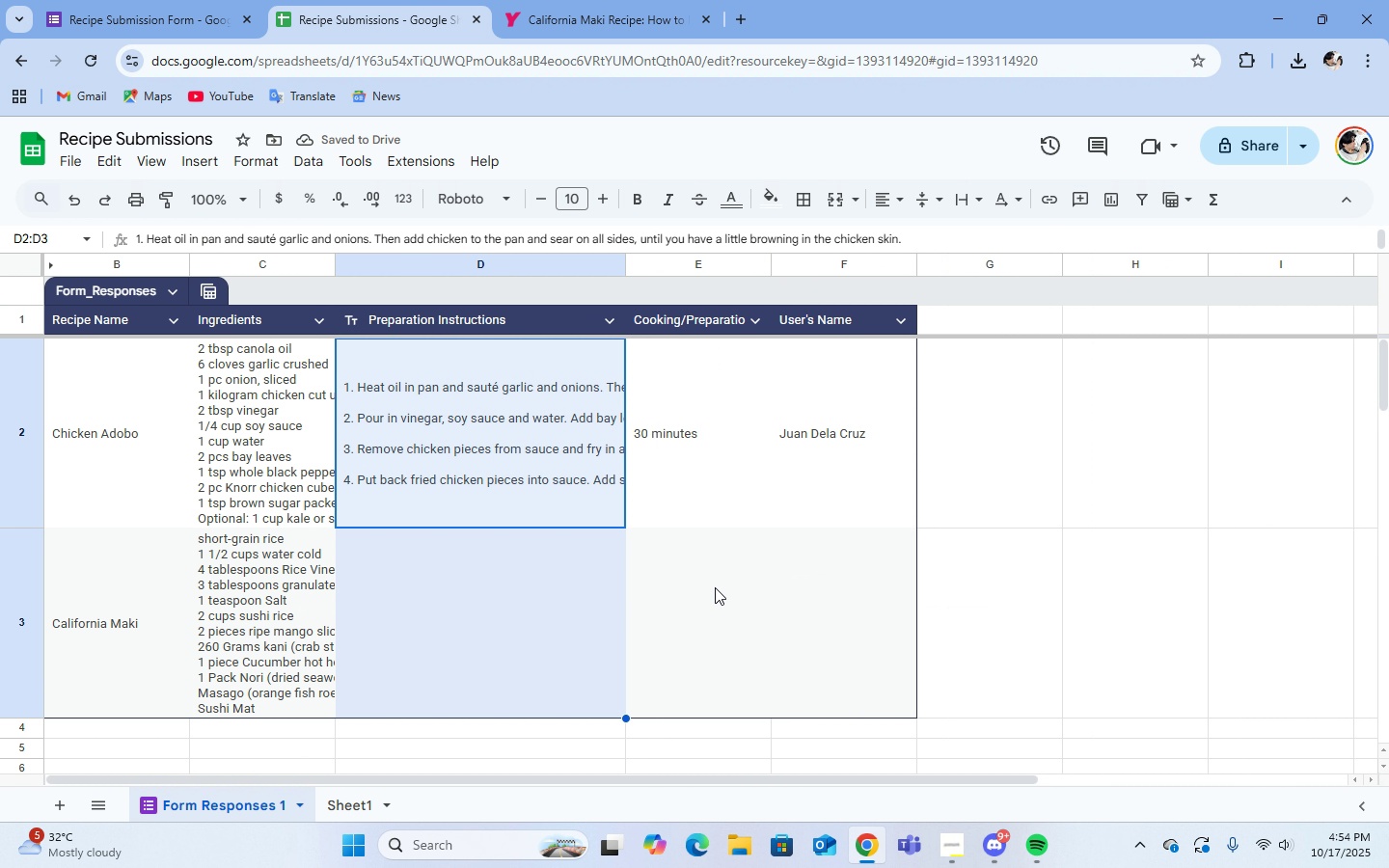 
double_click([605, 317])
 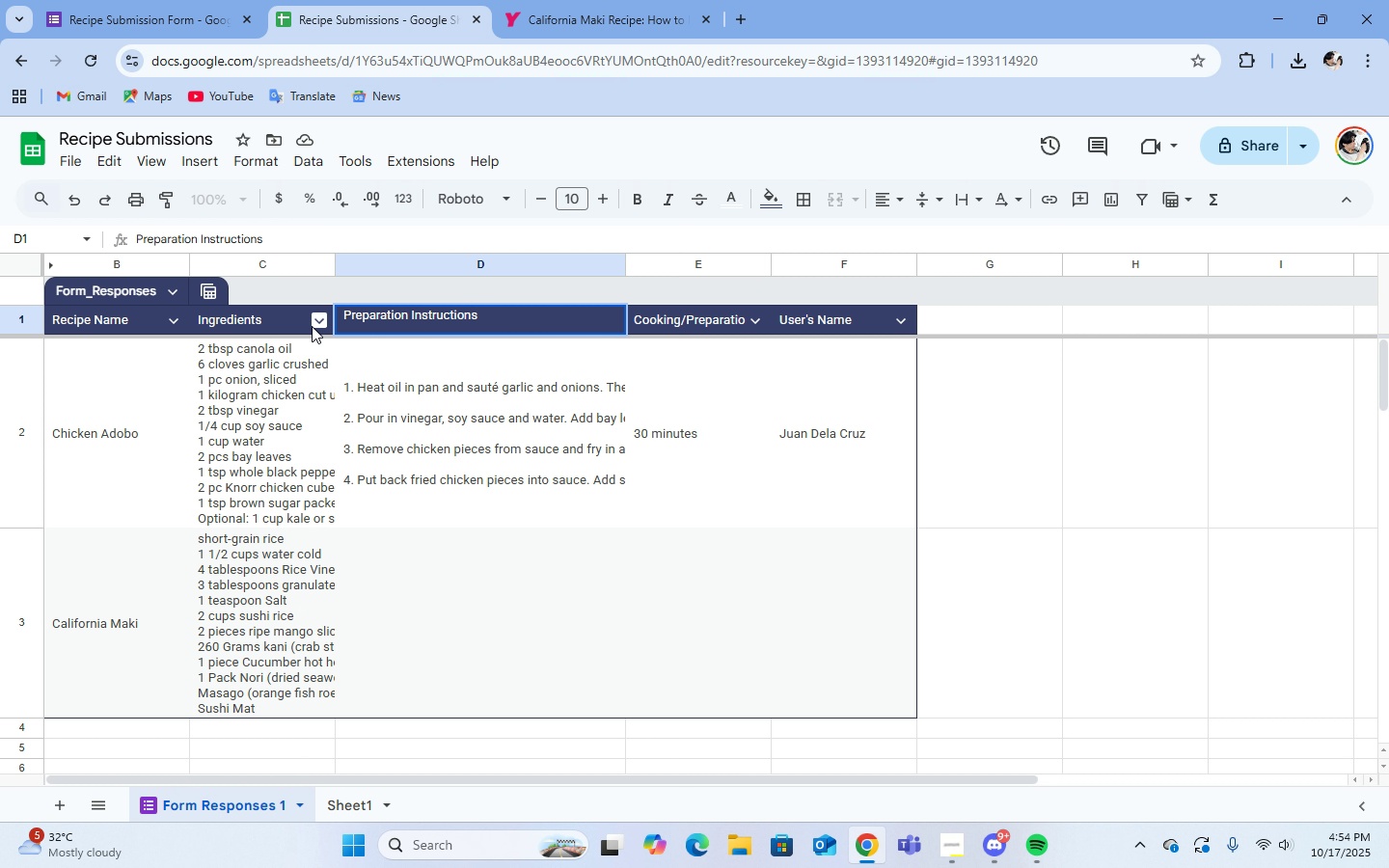 
left_click([313, 326])
 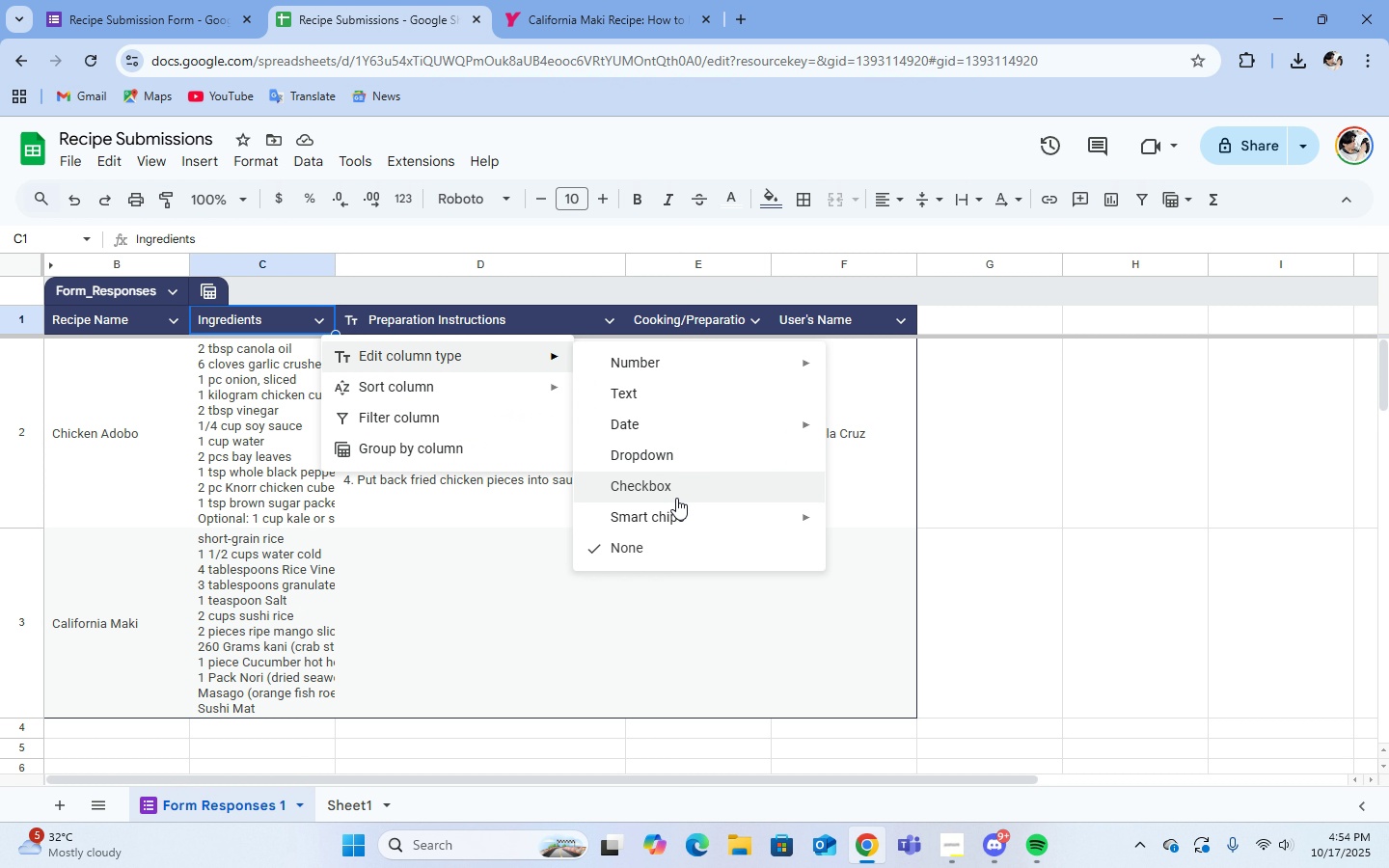 
wait(5.19)
 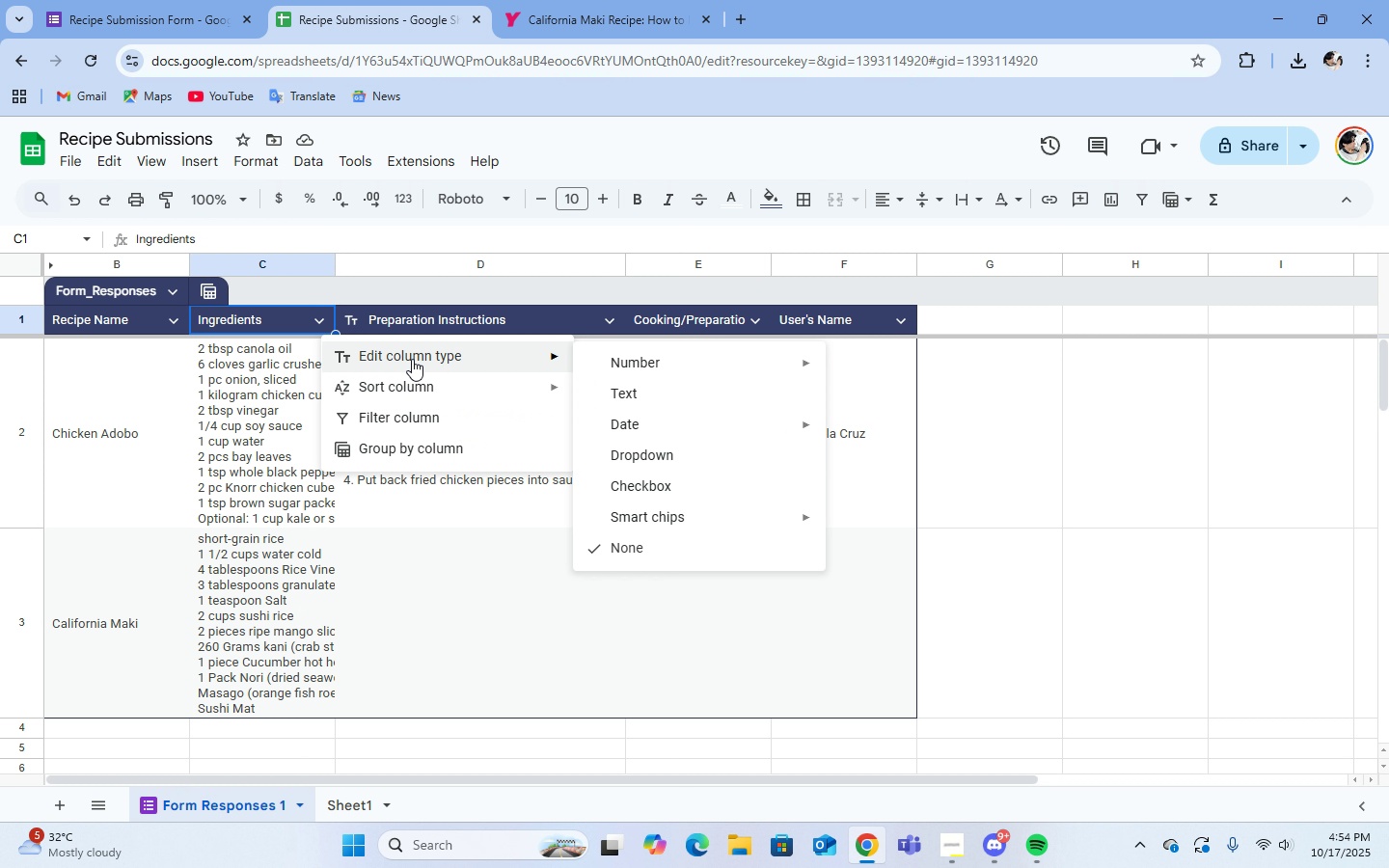 
left_click([660, 480])
 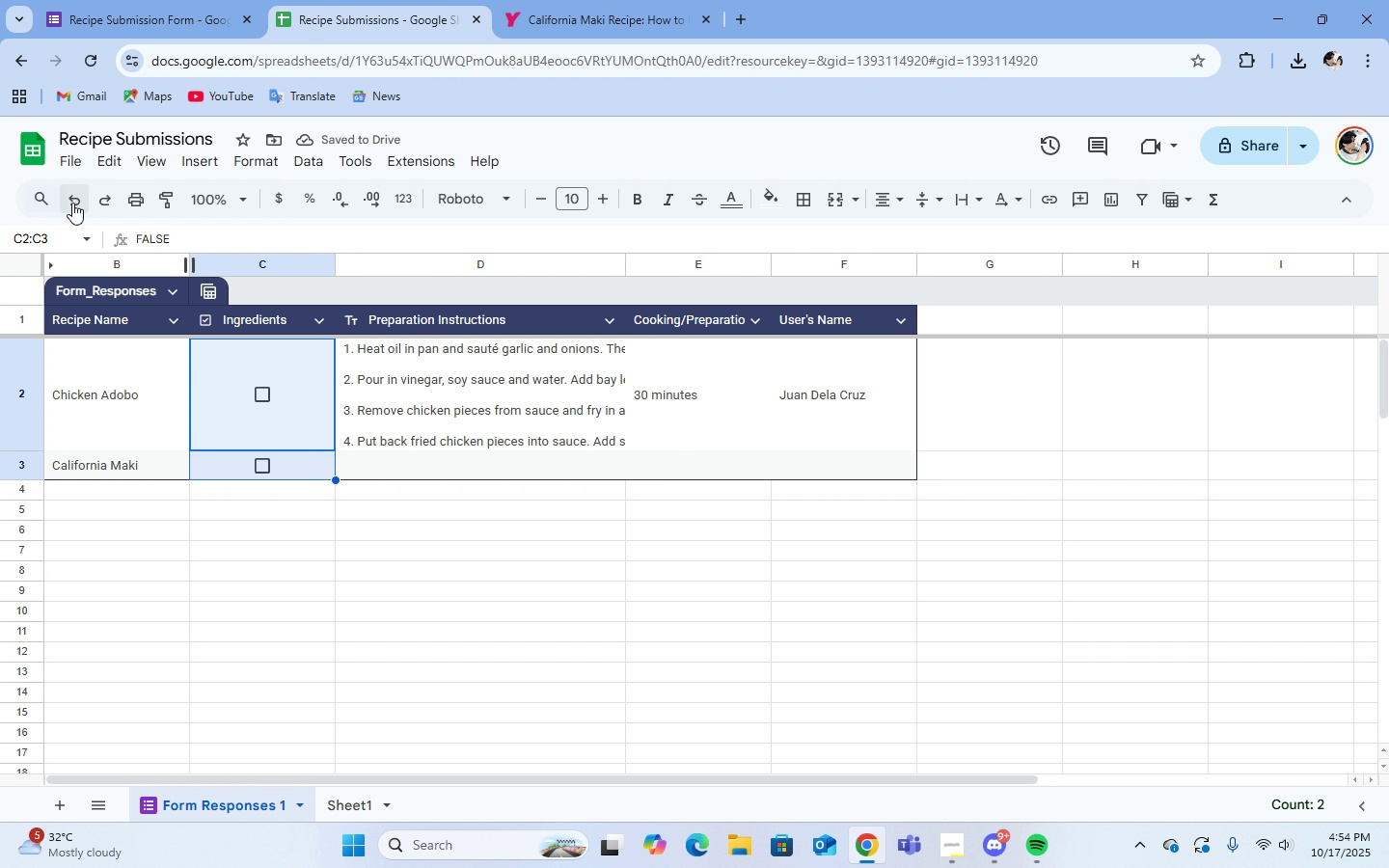 
left_click([71, 203])
 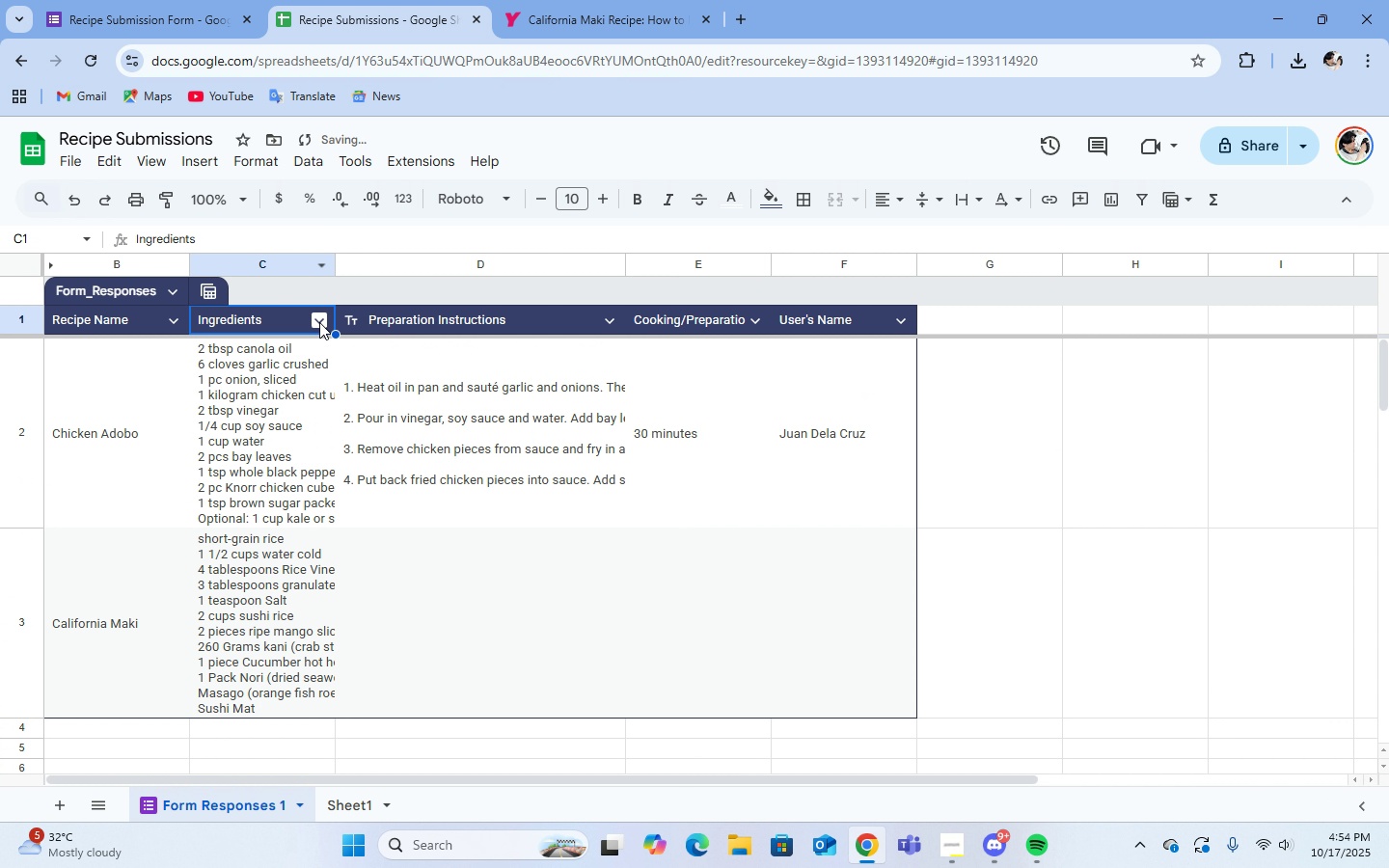 
left_click([321, 323])
 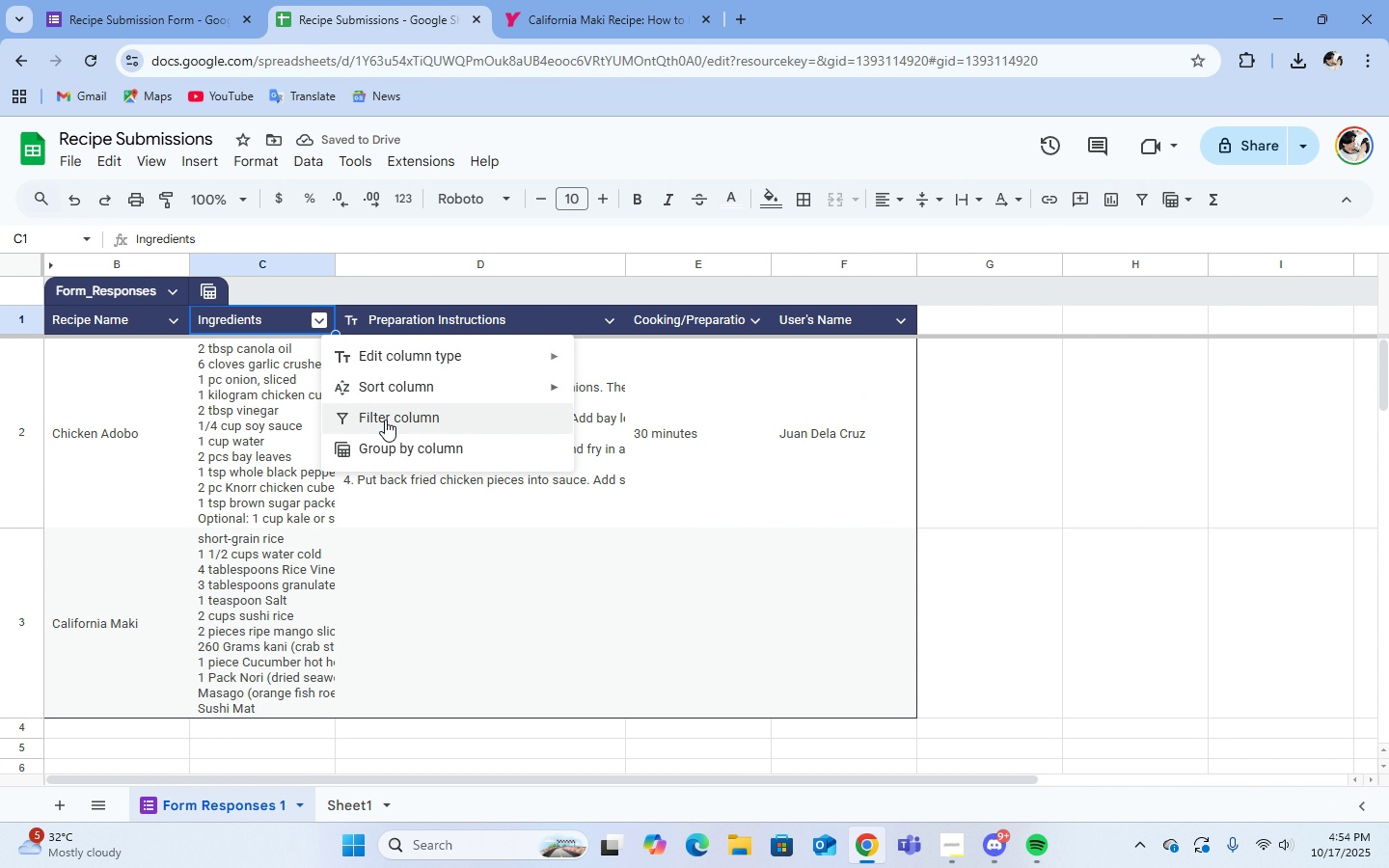 
left_click([386, 422])
 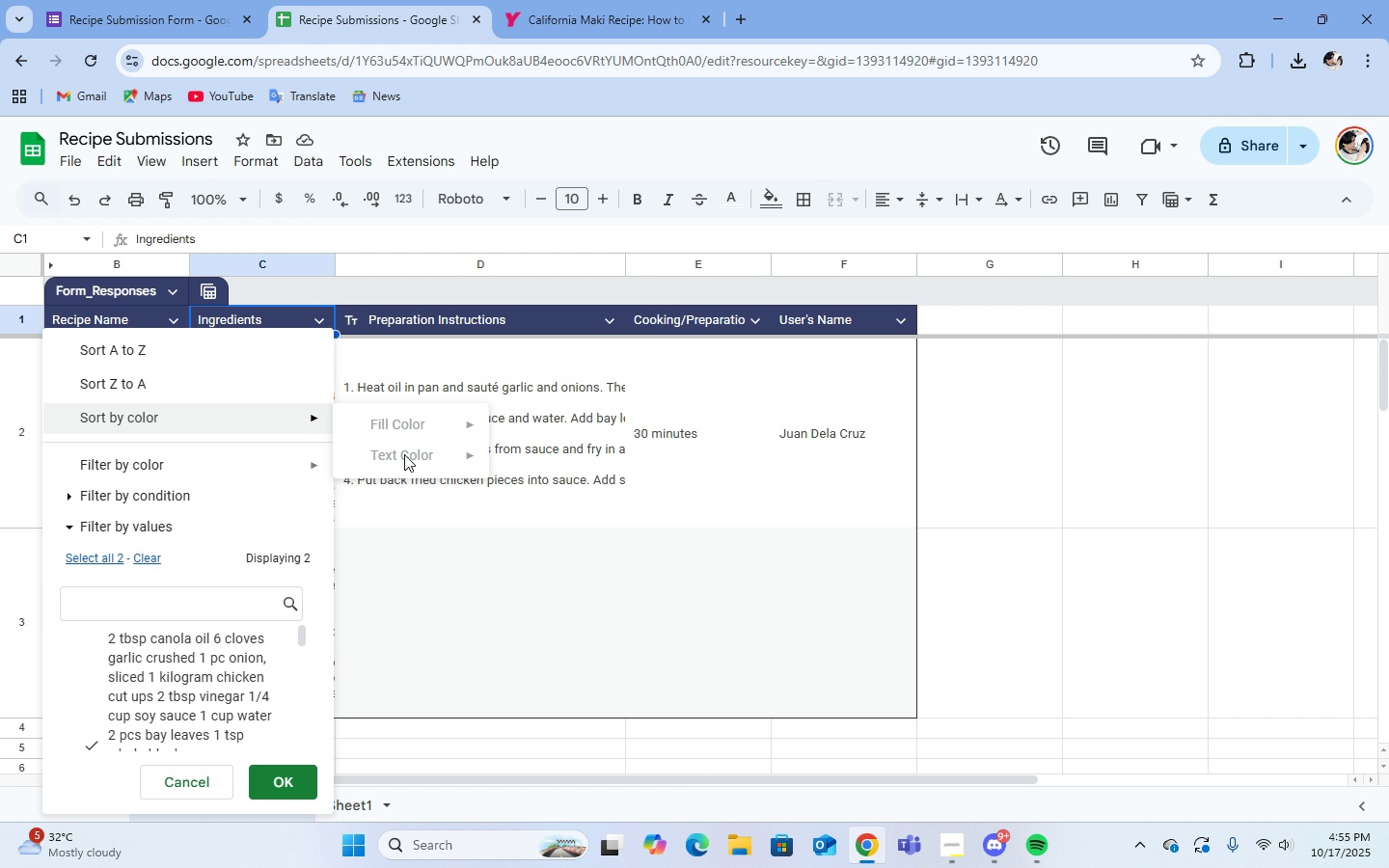 
wait(7.66)
 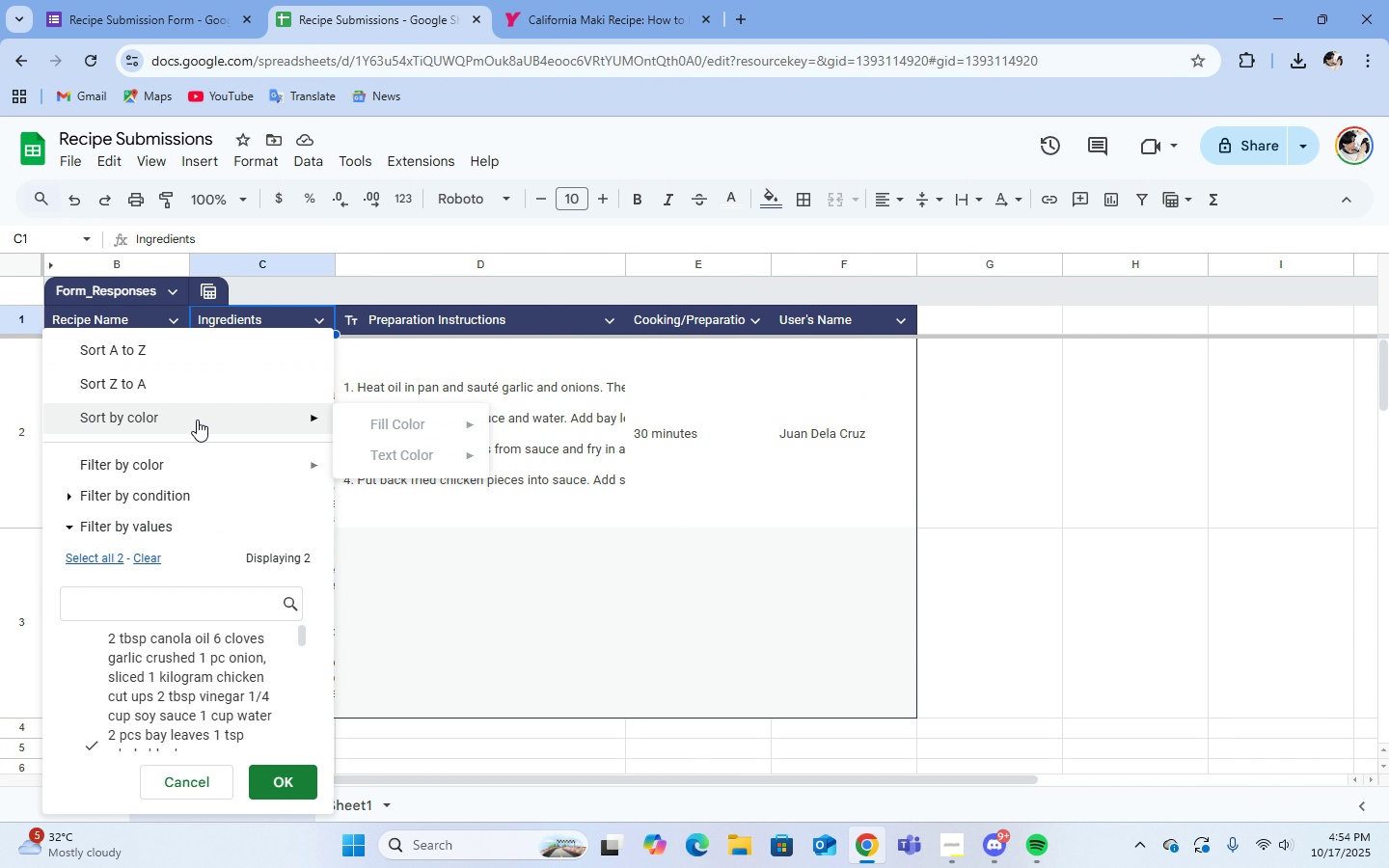 
left_click([471, 241])
 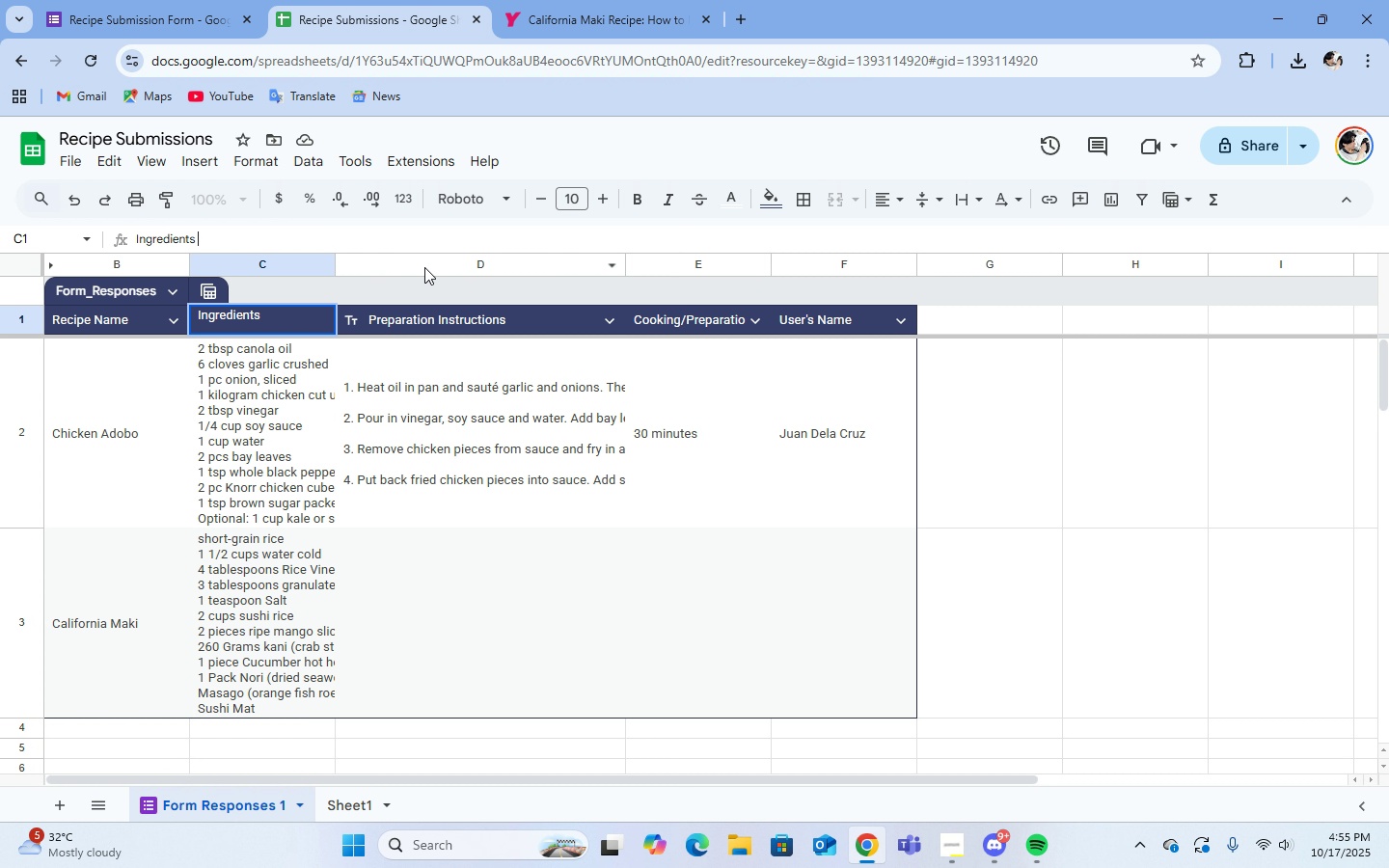 
left_click([455, 237])
 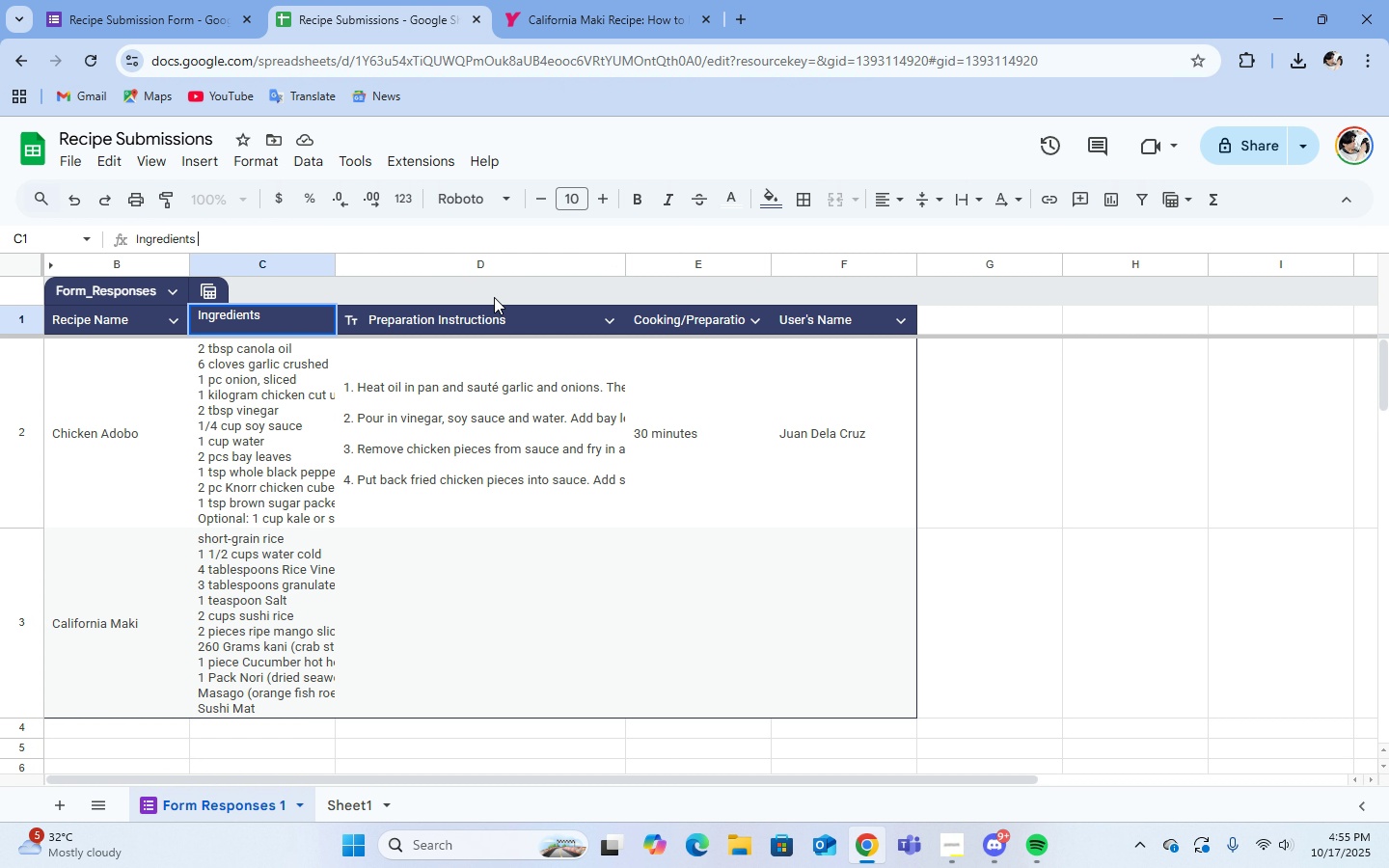 
left_click([494, 297])
 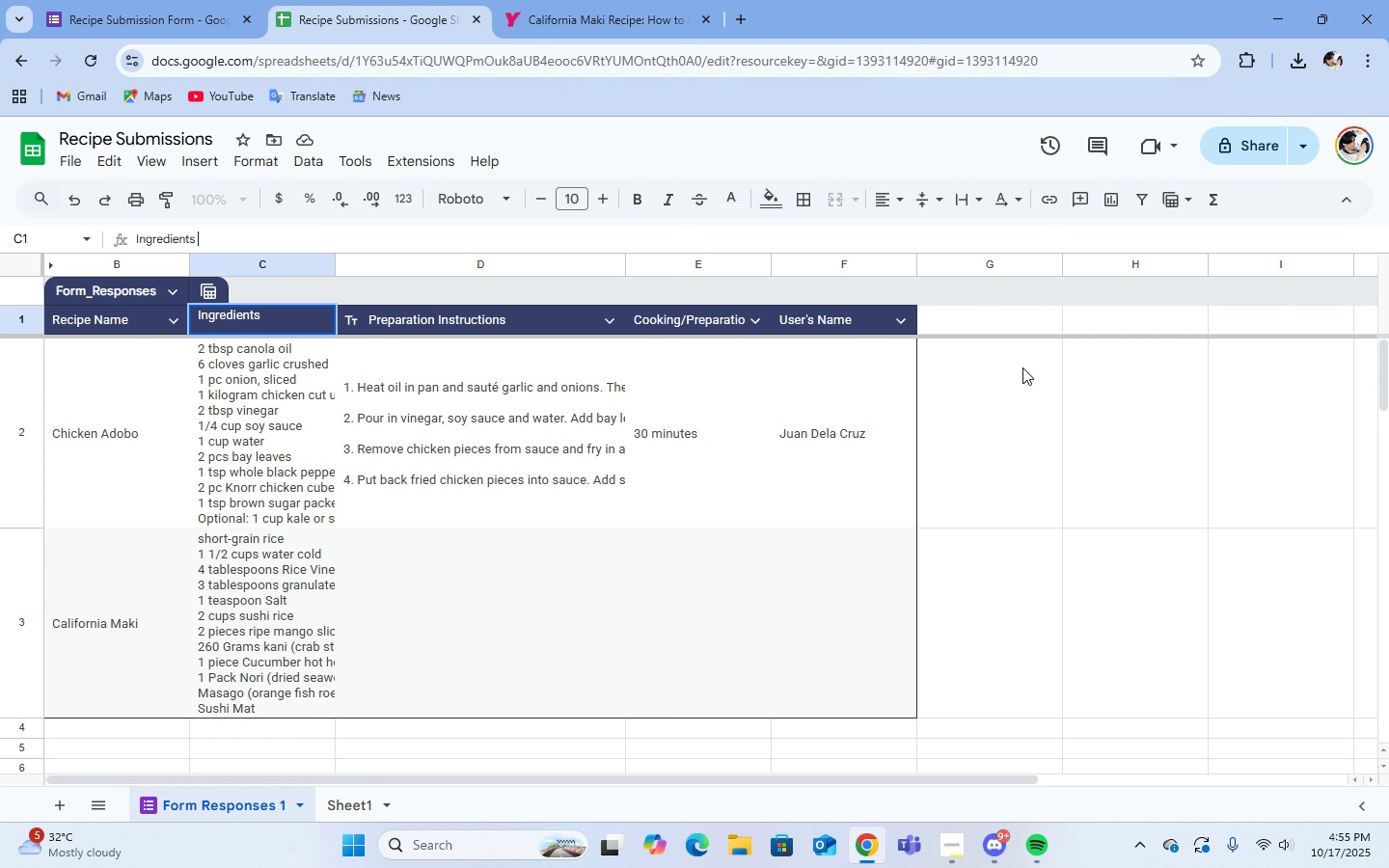 
left_click([1027, 369])
 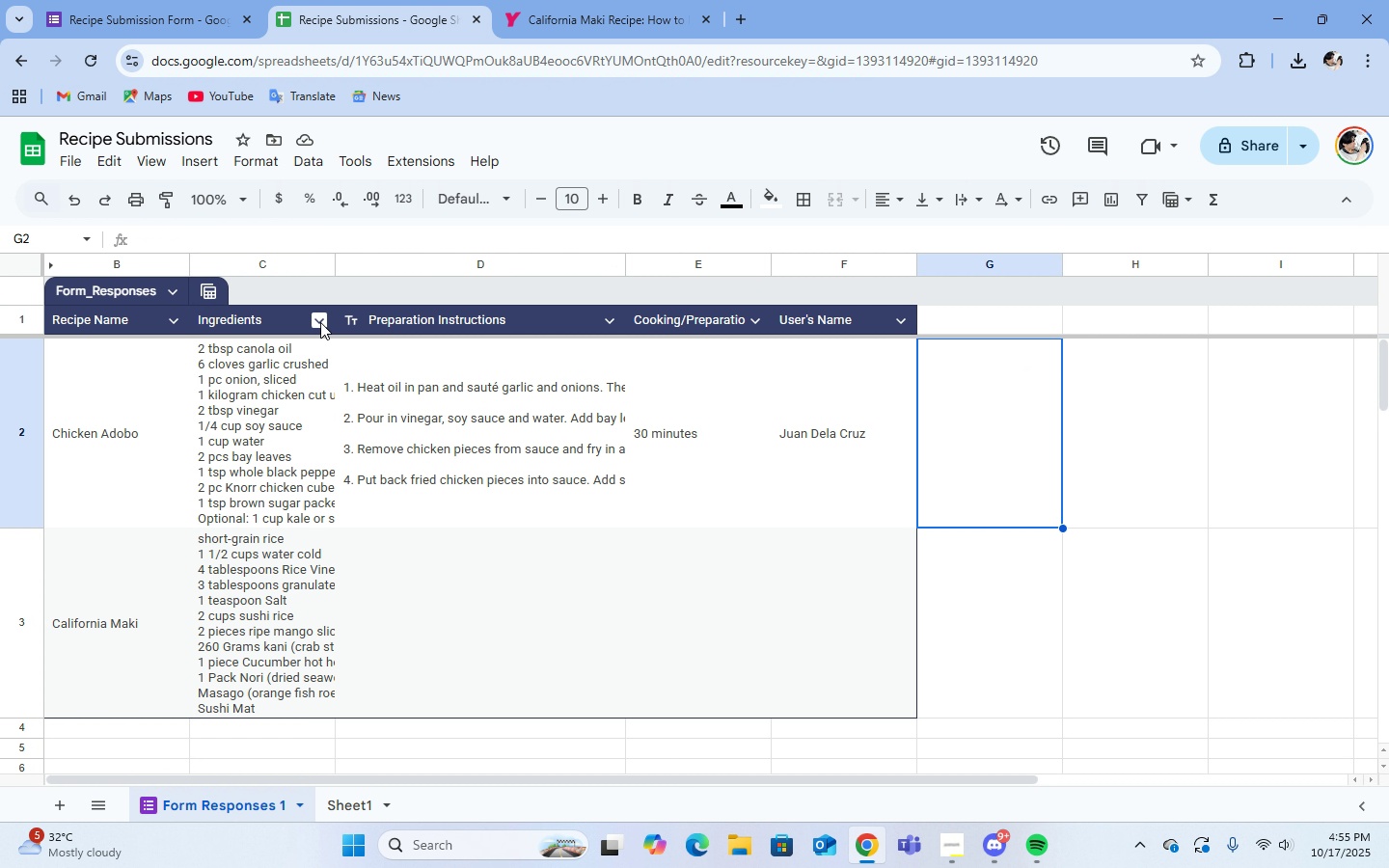 
left_click([320, 322])
 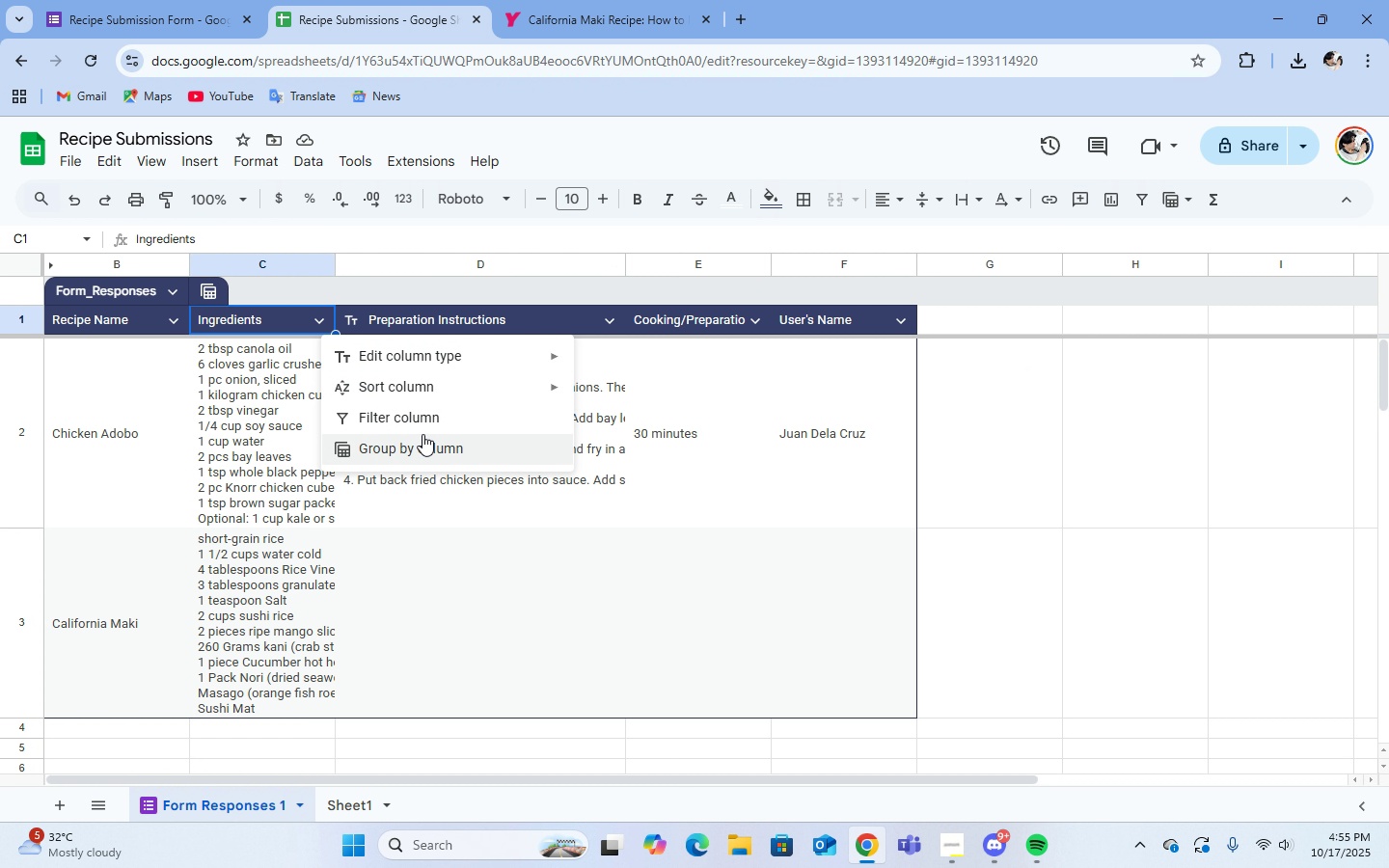 
left_click([422, 421])
 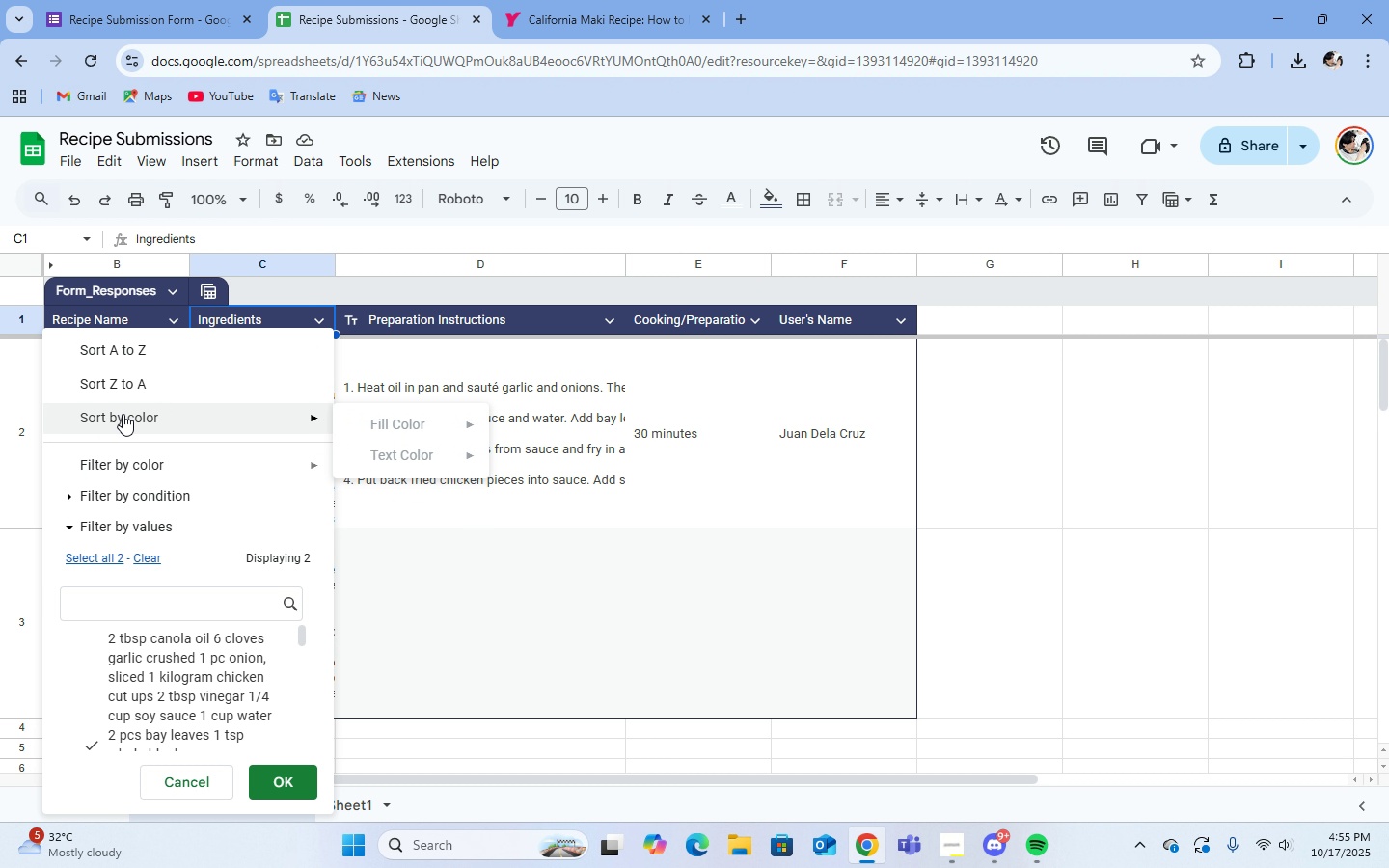 
wait(6.19)
 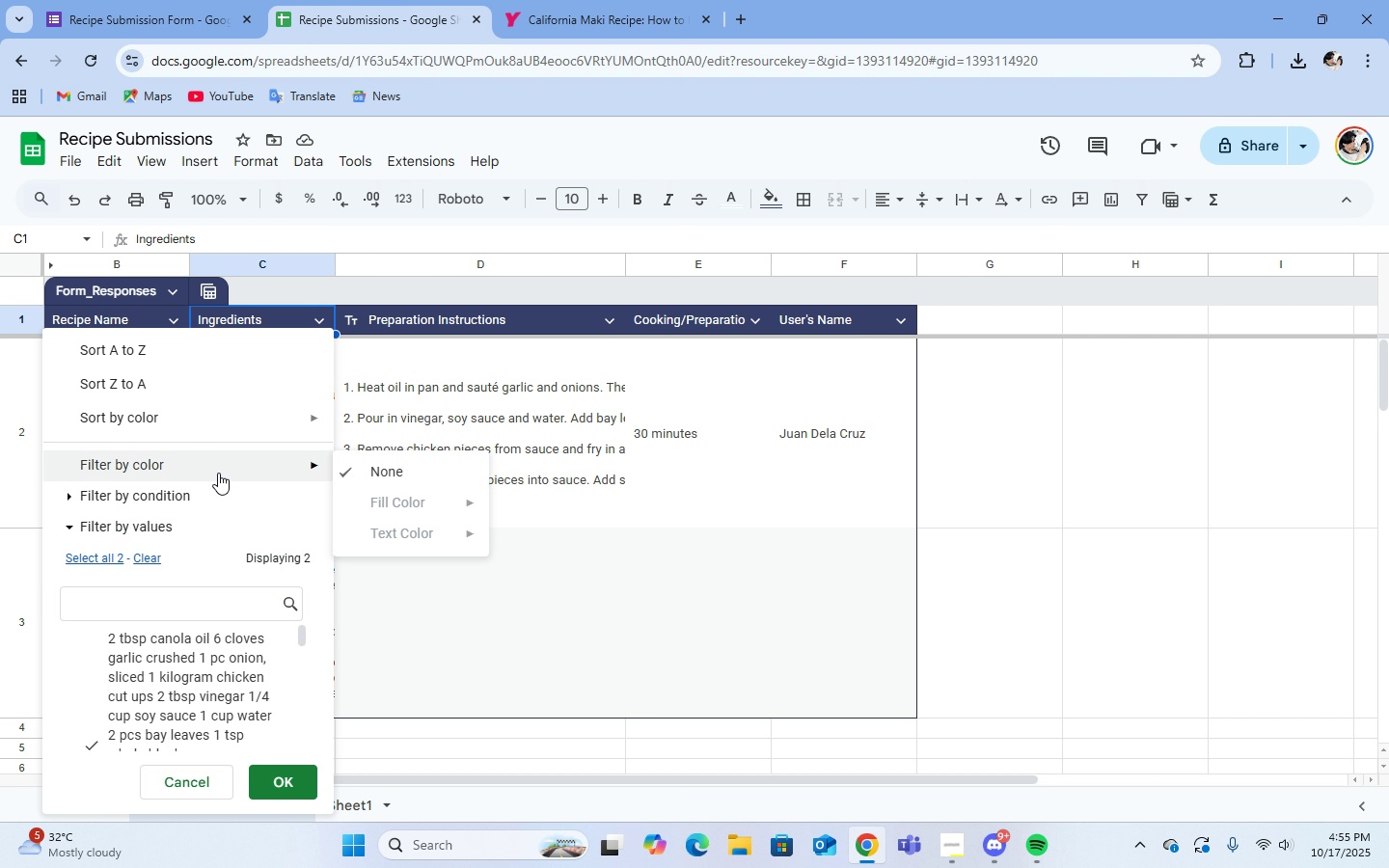 
left_click([558, 289])
 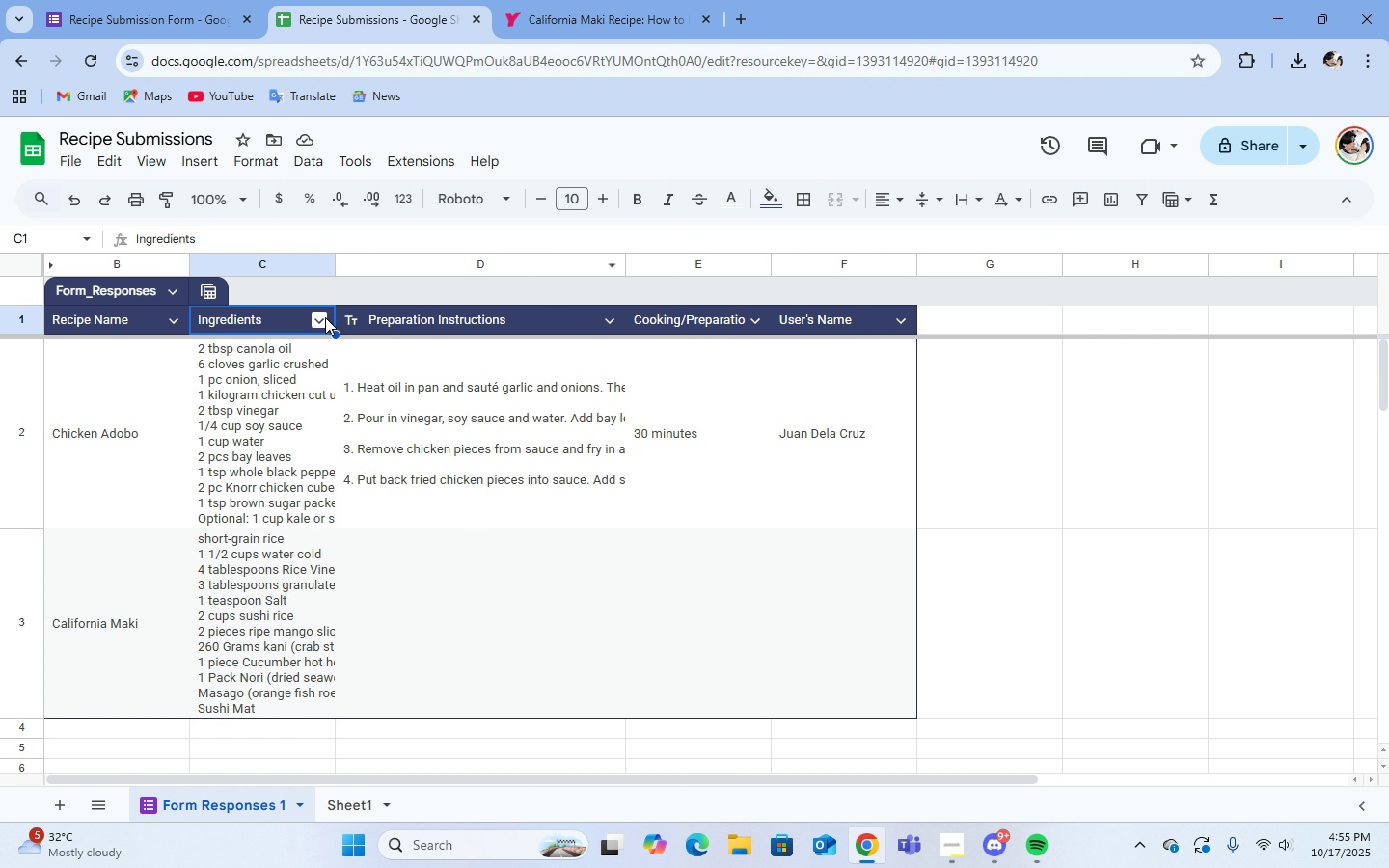 
left_click([324, 317])
 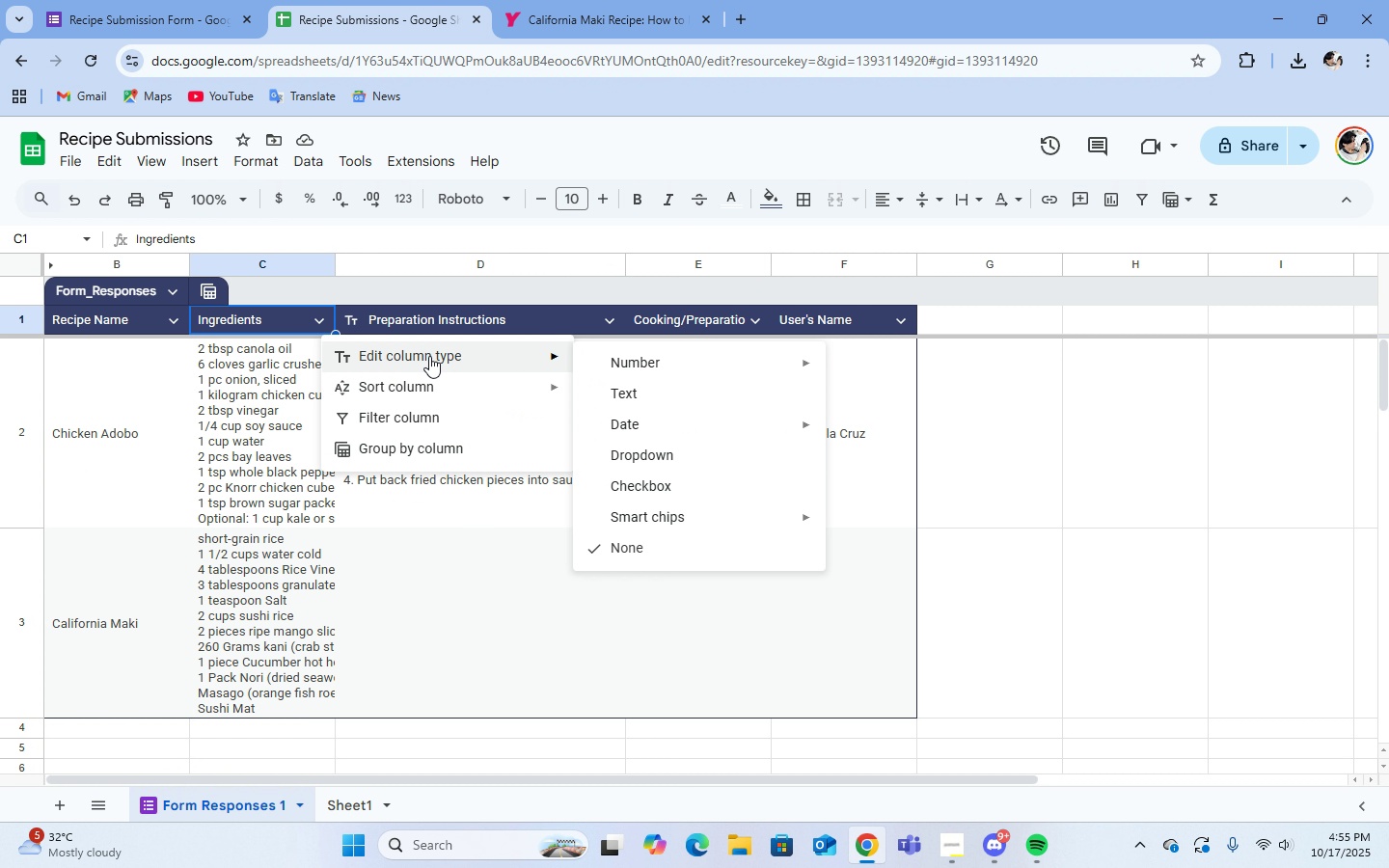 
mouse_move([641, 381])
 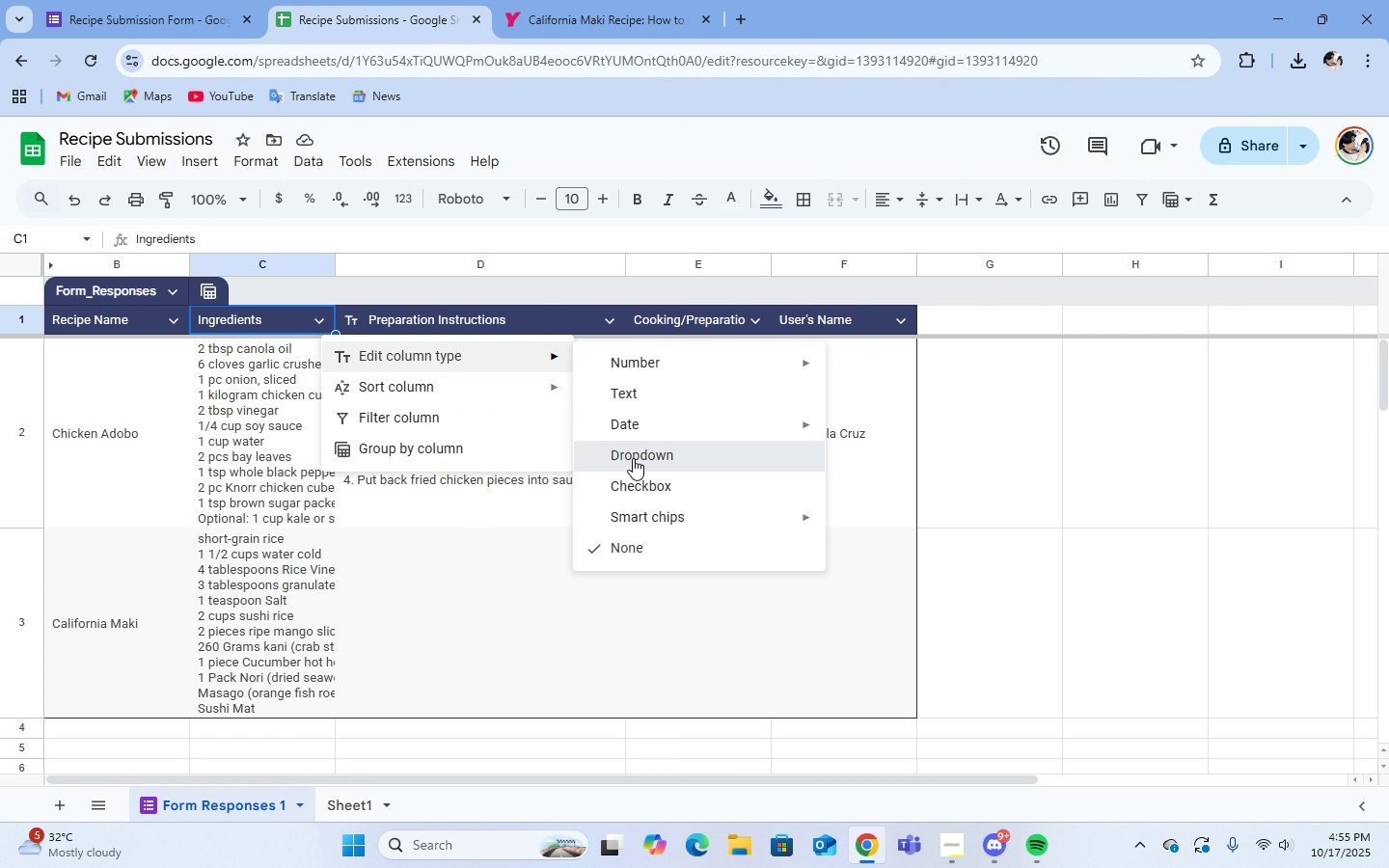 
left_click([633, 458])
 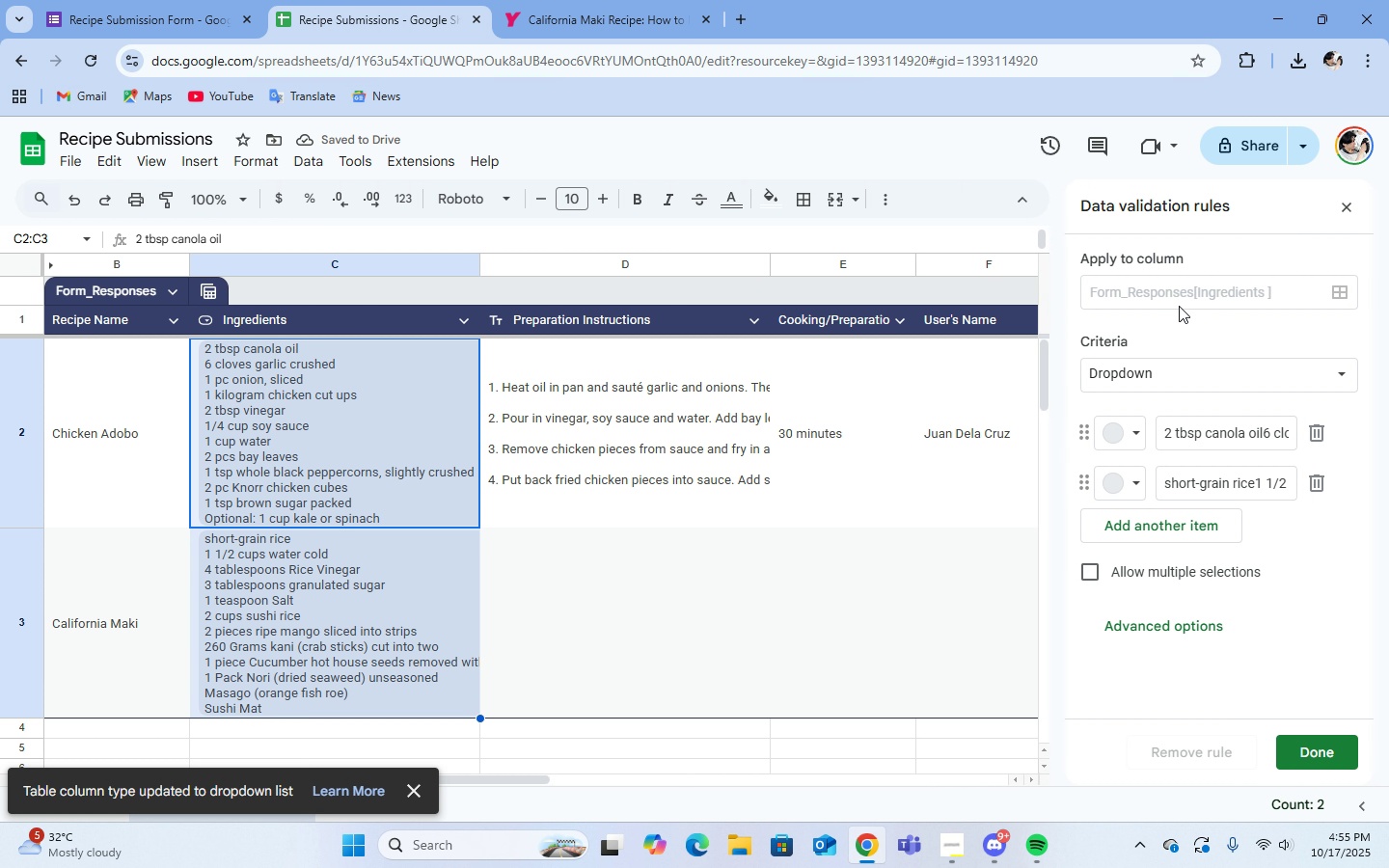 
wait(6.63)
 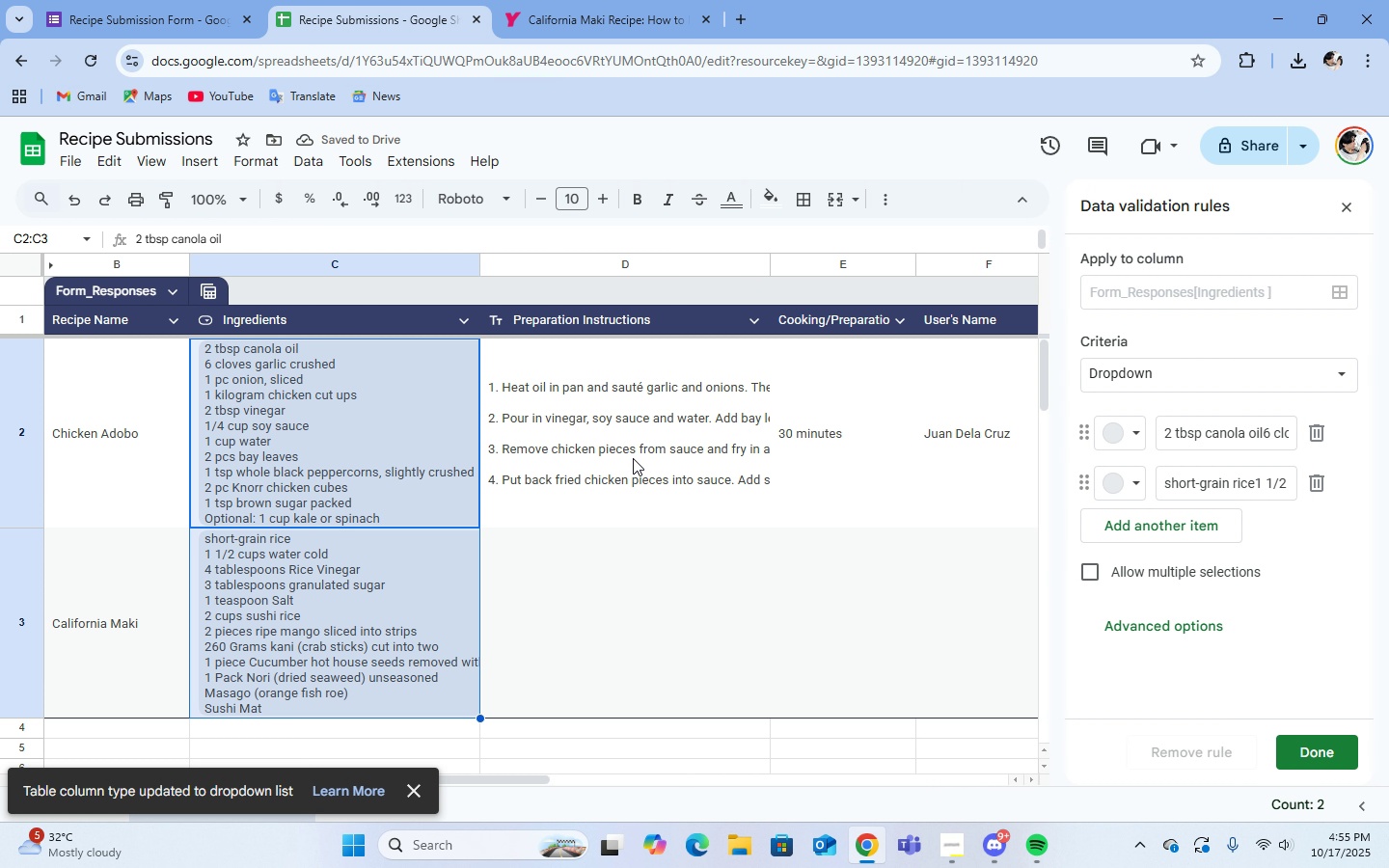 
scroll: coordinate [1260, 607], scroll_direction: down, amount: 2.0
 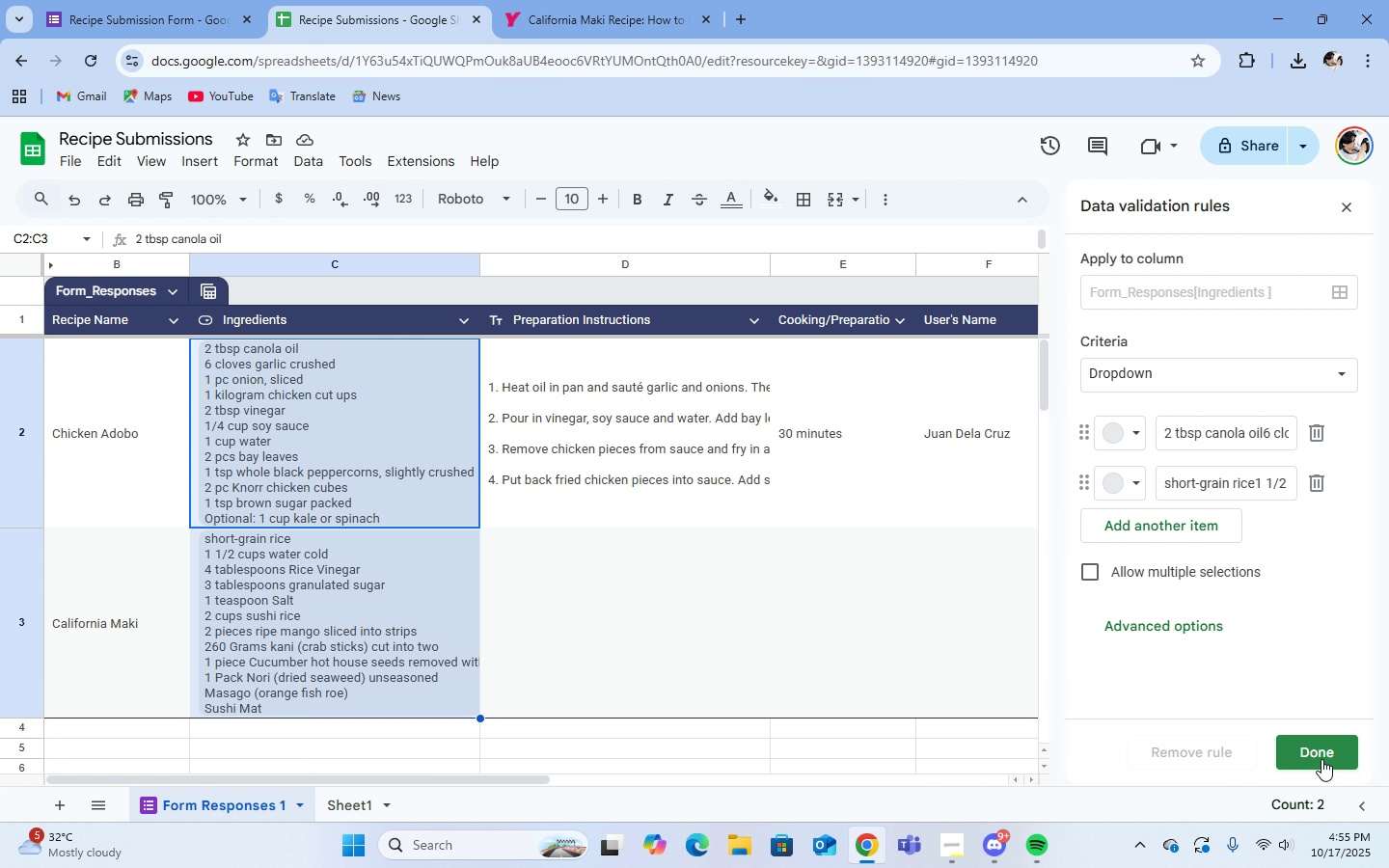 
left_click([1321, 759])
 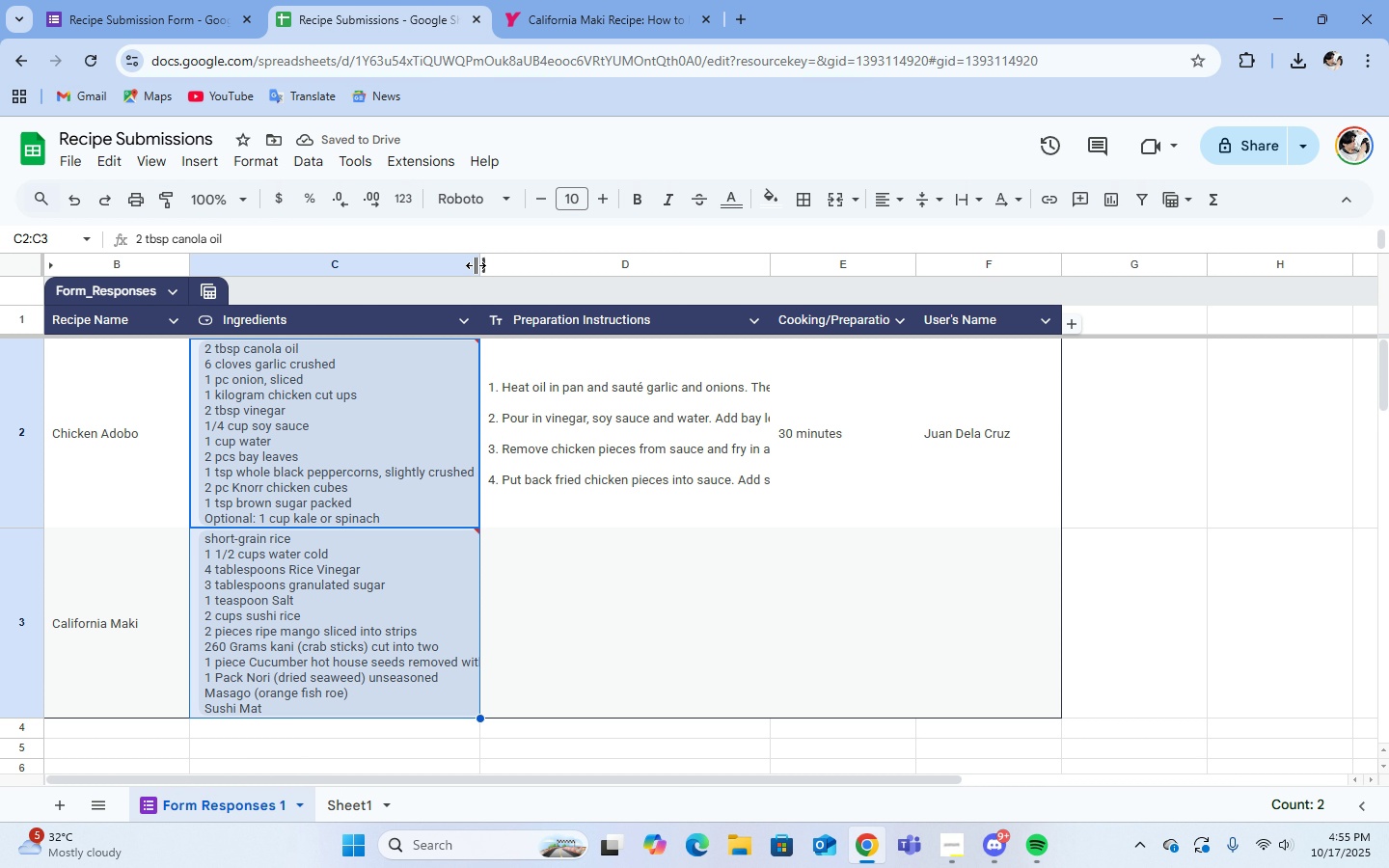 
wait(5.52)
 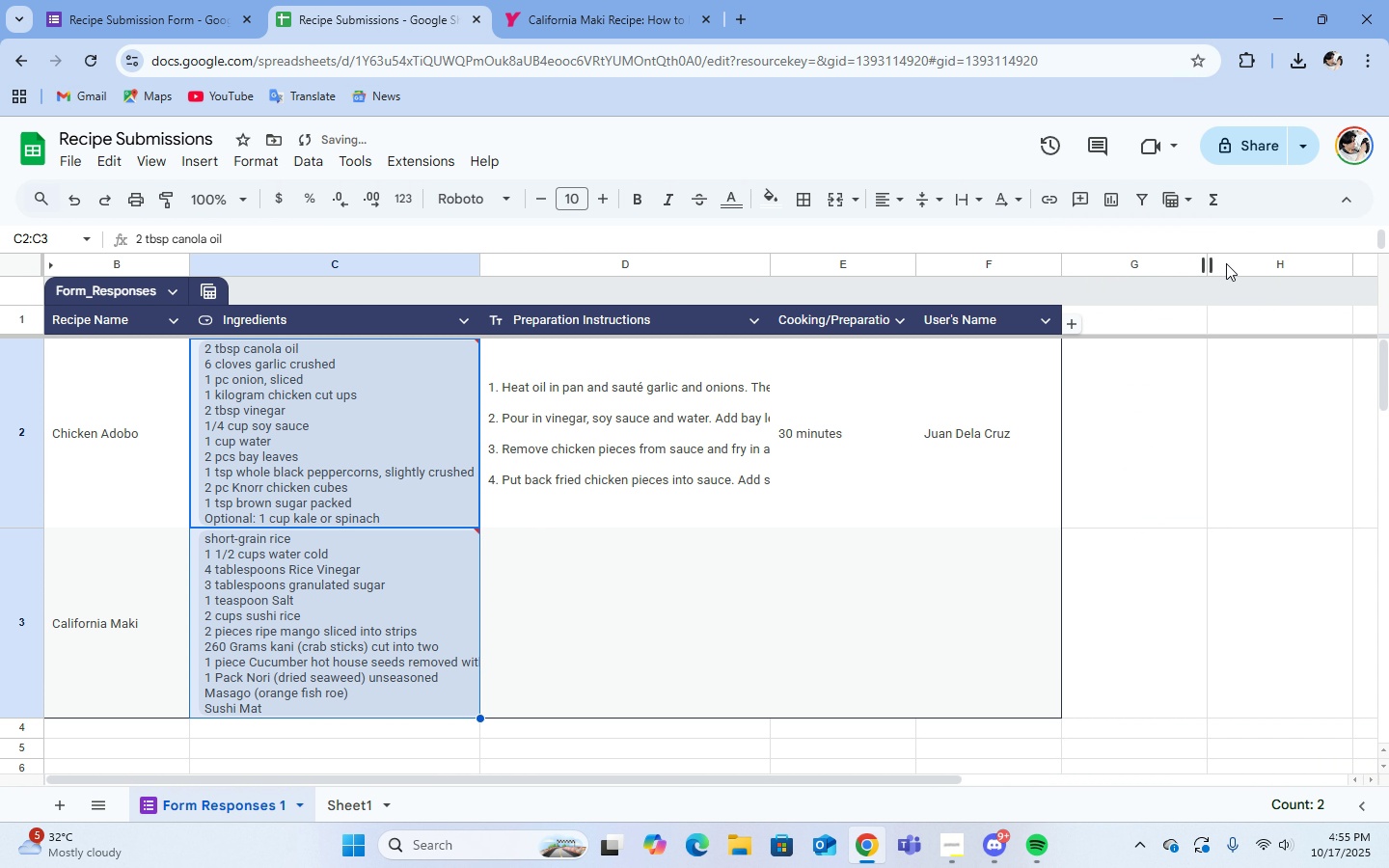 
left_click([537, 292])
 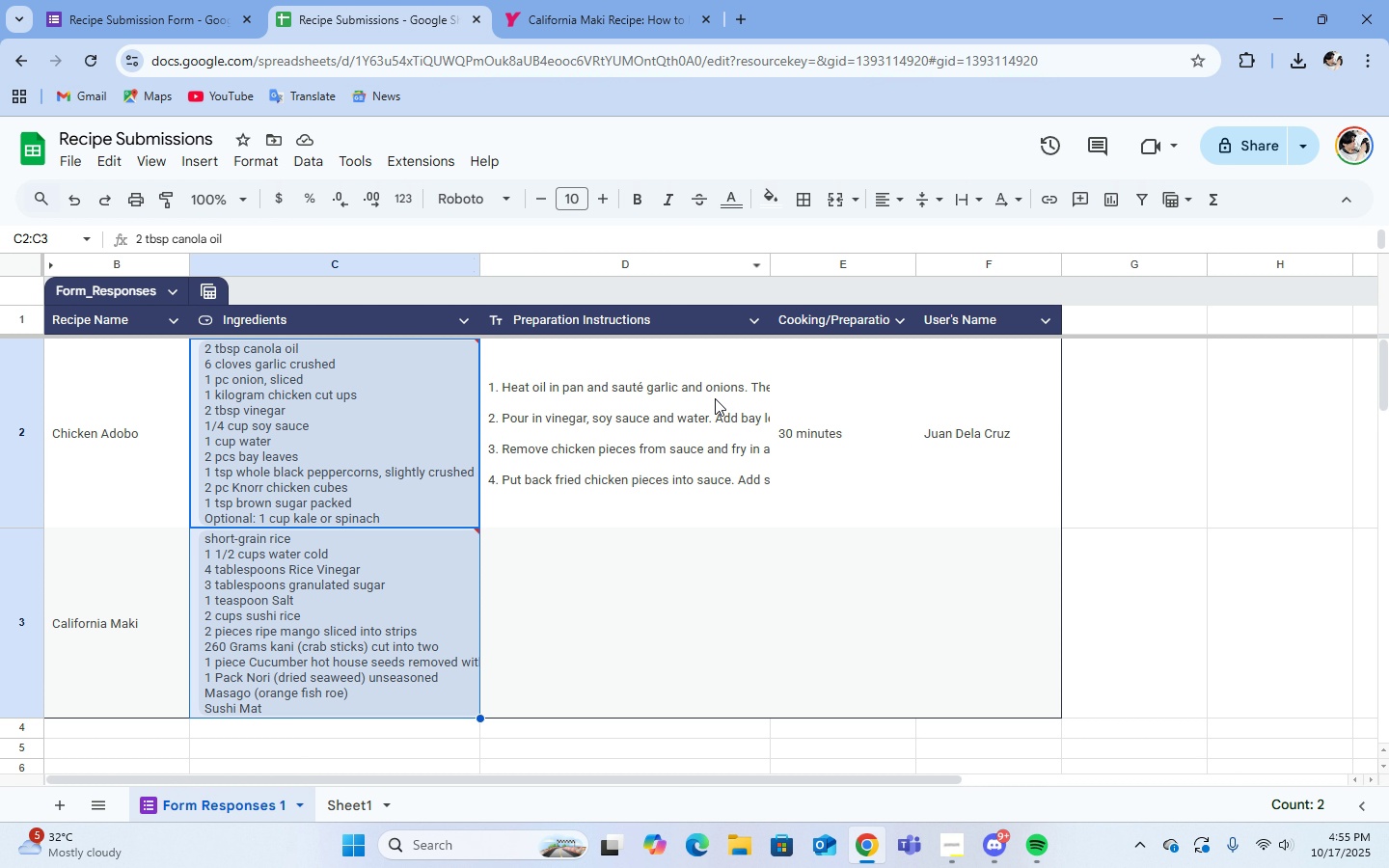 
scroll: coordinate [719, 396], scroll_direction: down, amount: 2.0
 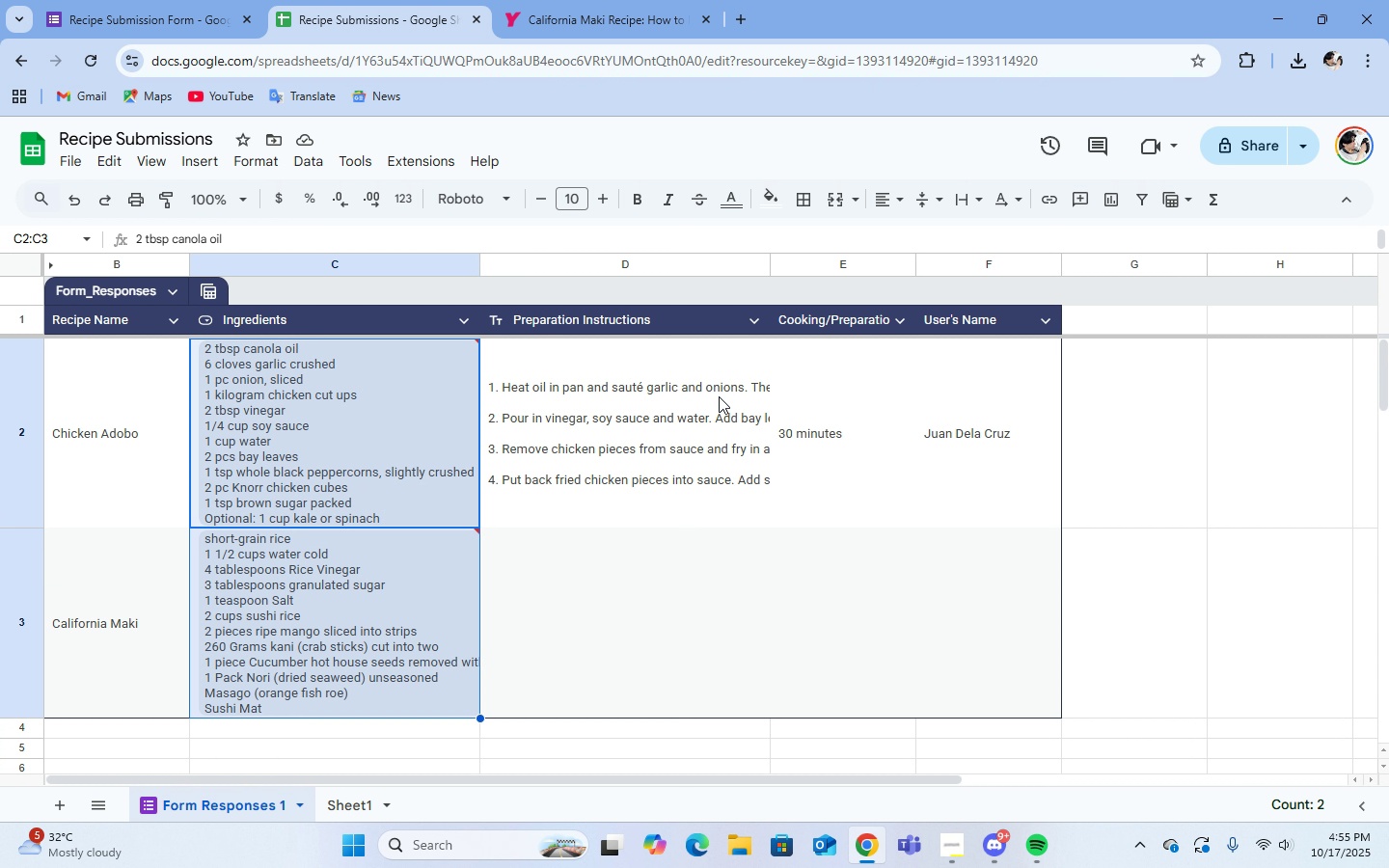 
scroll: coordinate [719, 396], scroll_direction: up, amount: 4.0
 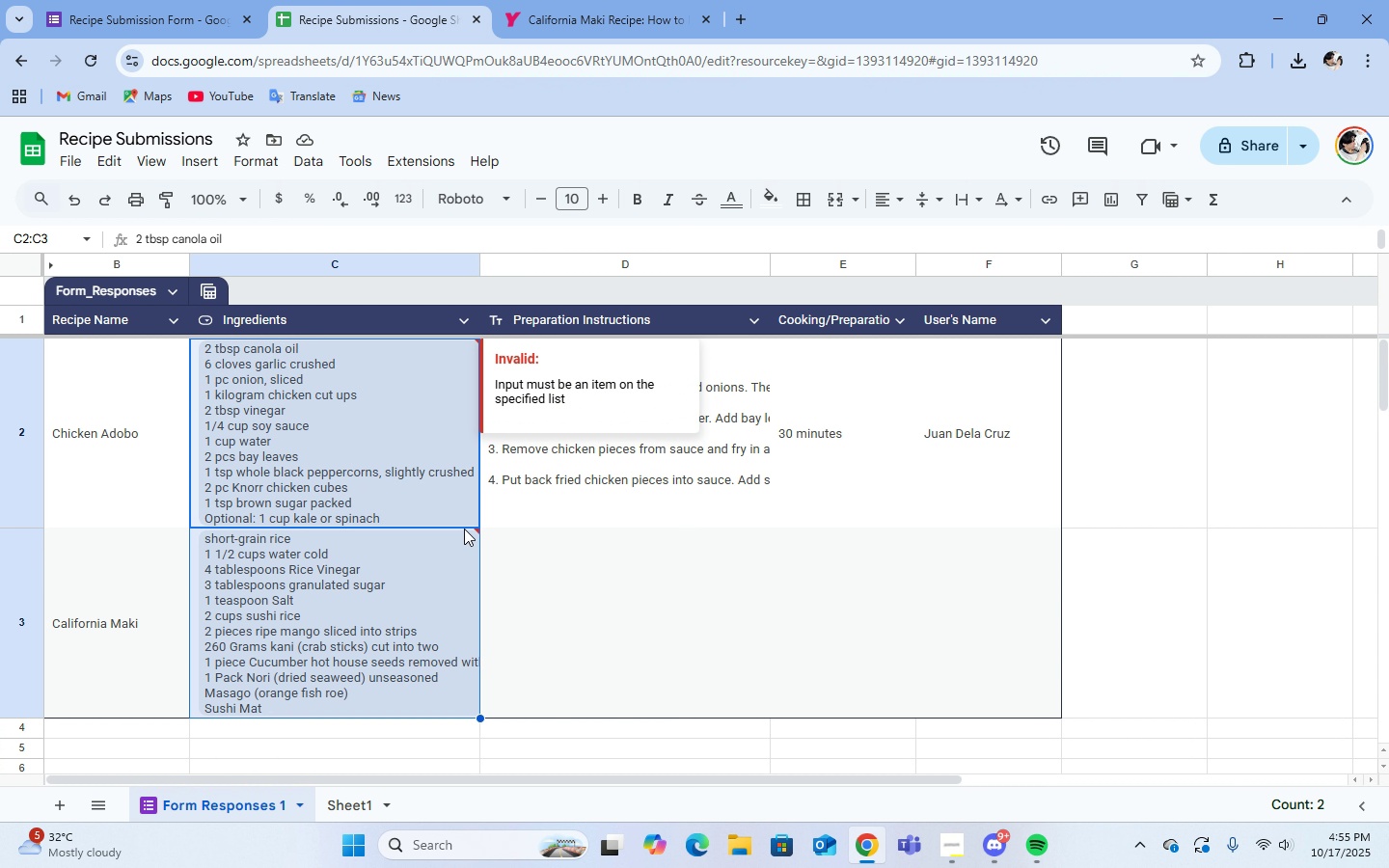 
scroll: coordinate [758, 568], scroll_direction: down, amount: 2.0
 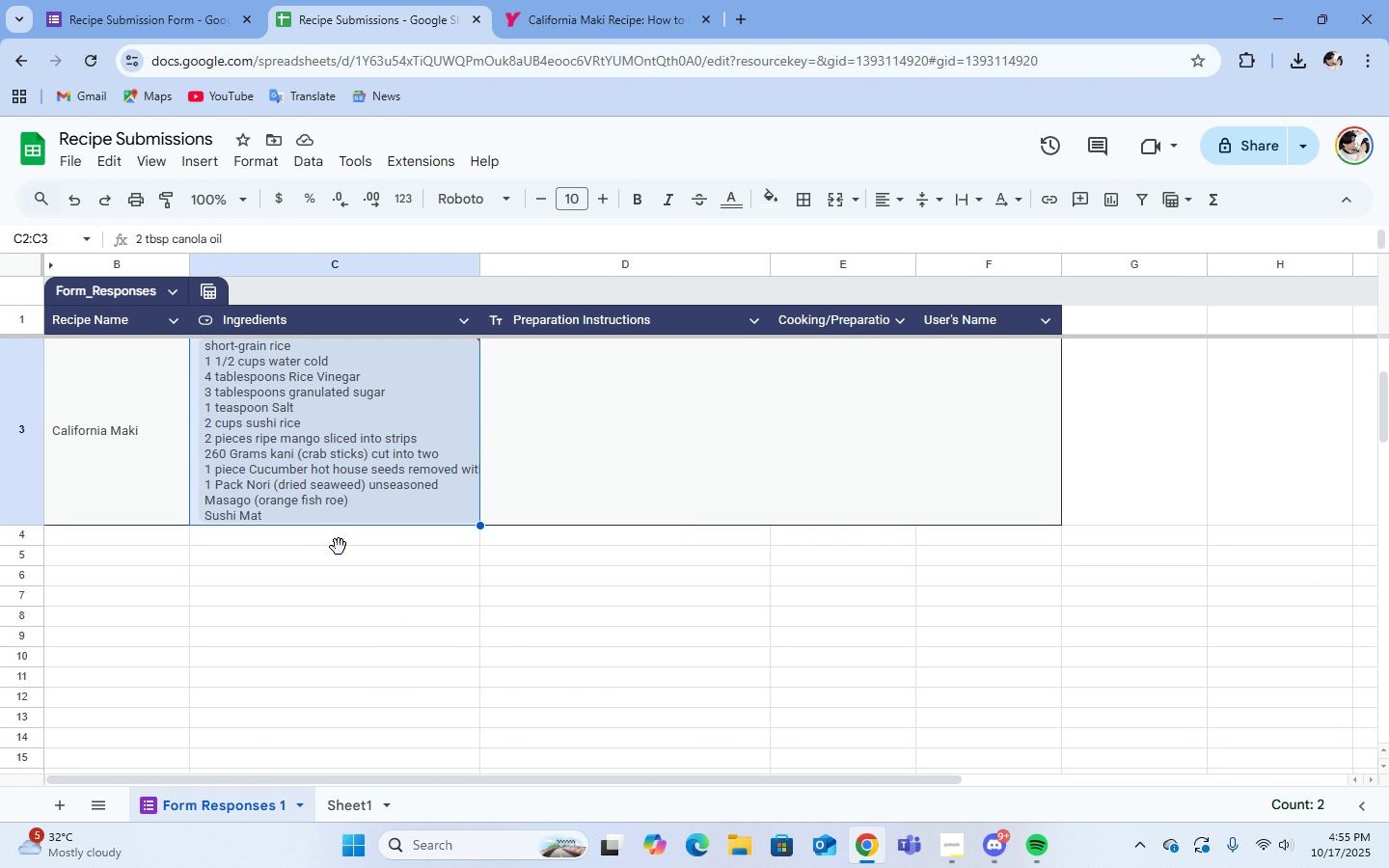 
left_click([339, 547])
 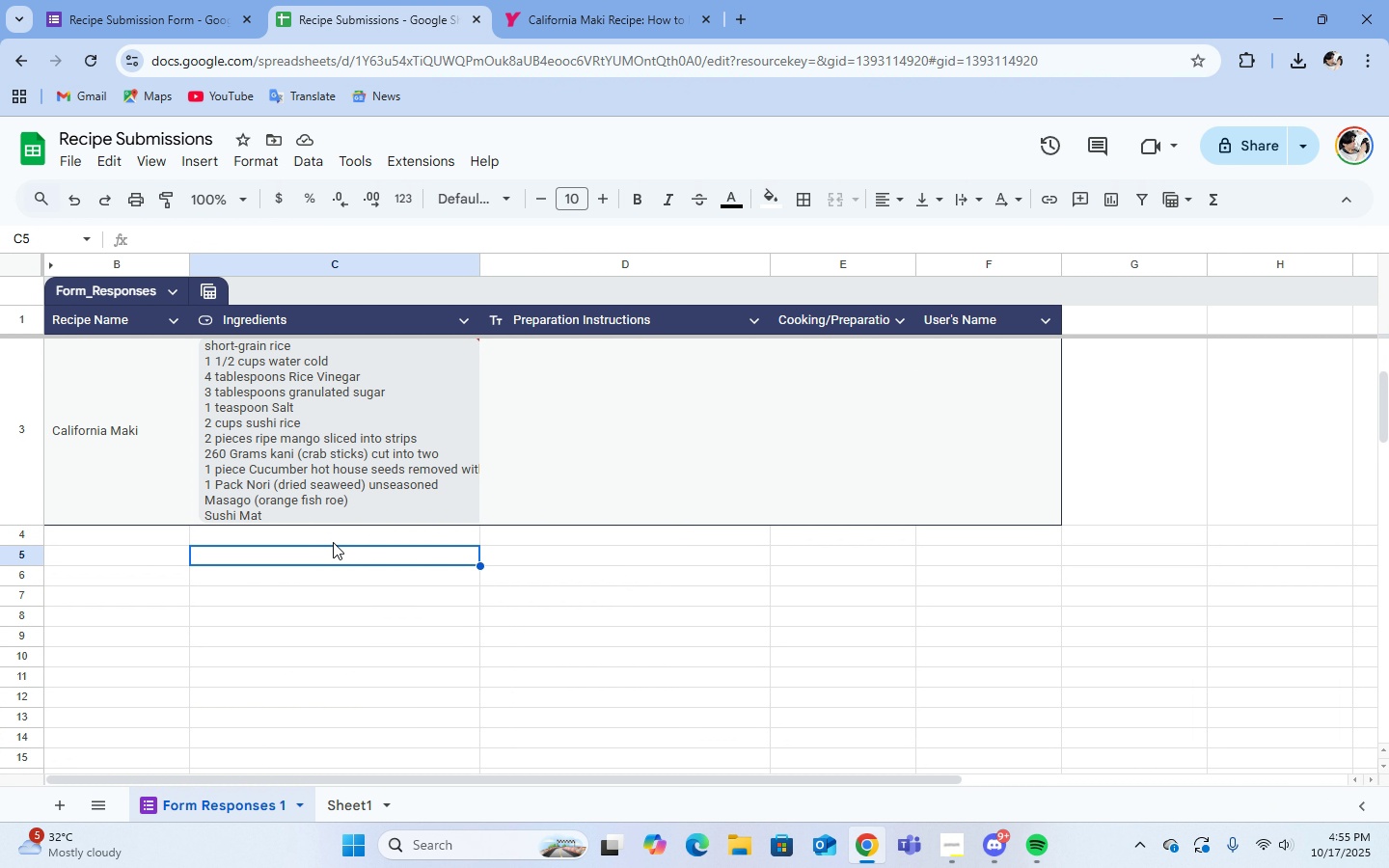 
left_click([333, 542])
 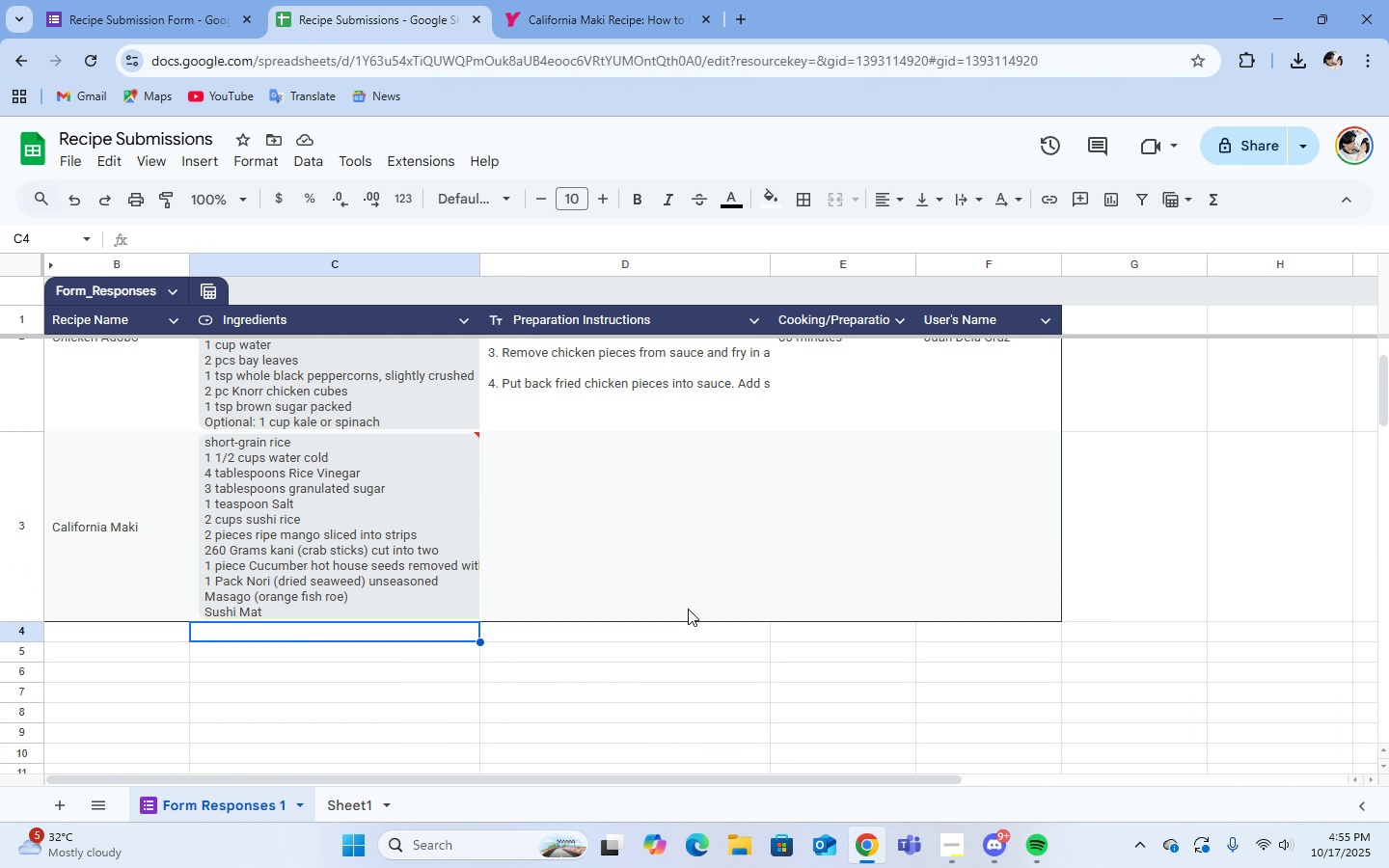 
scroll: coordinate [688, 609], scroll_direction: up, amount: 3.0
 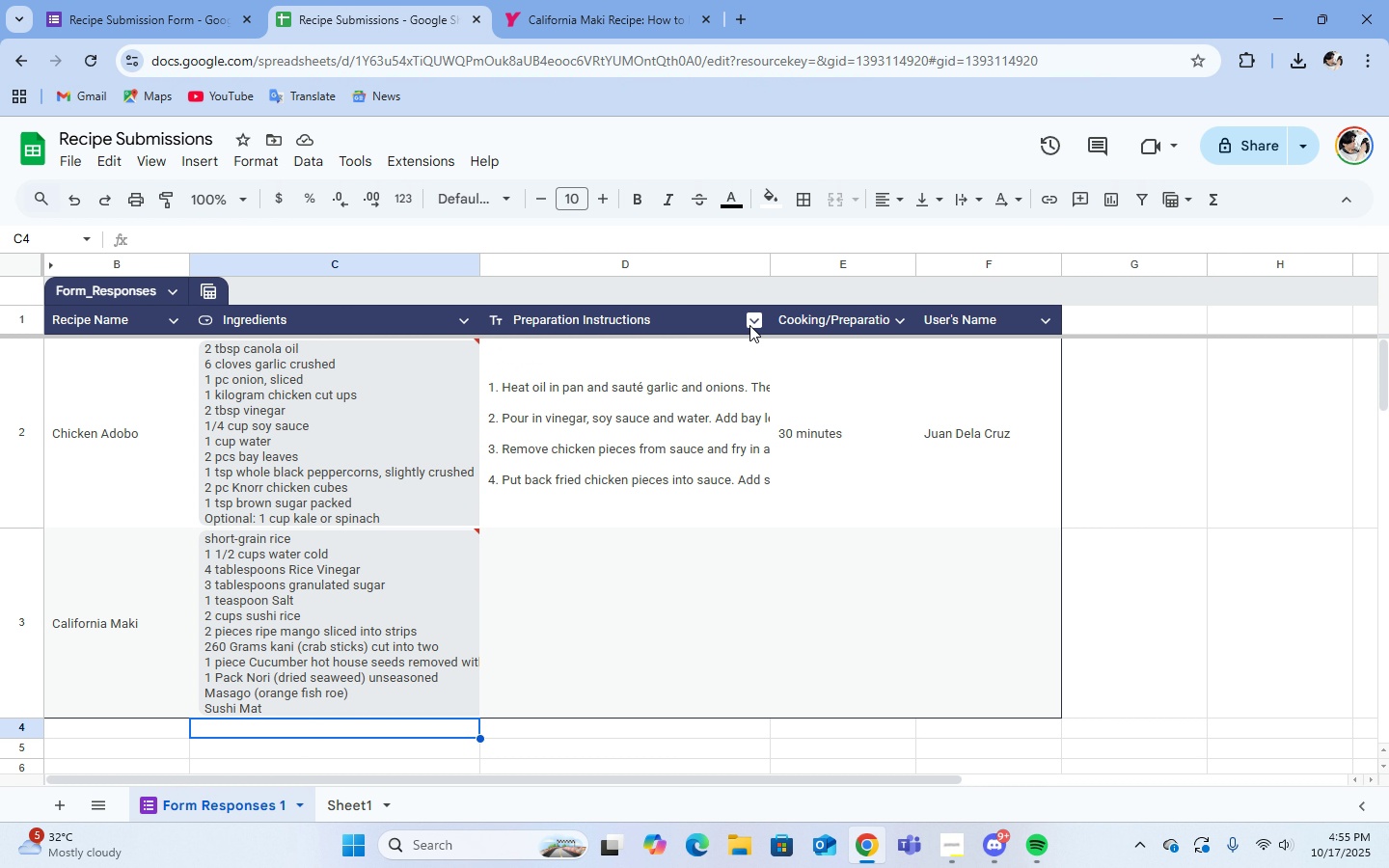 
wait(5.5)
 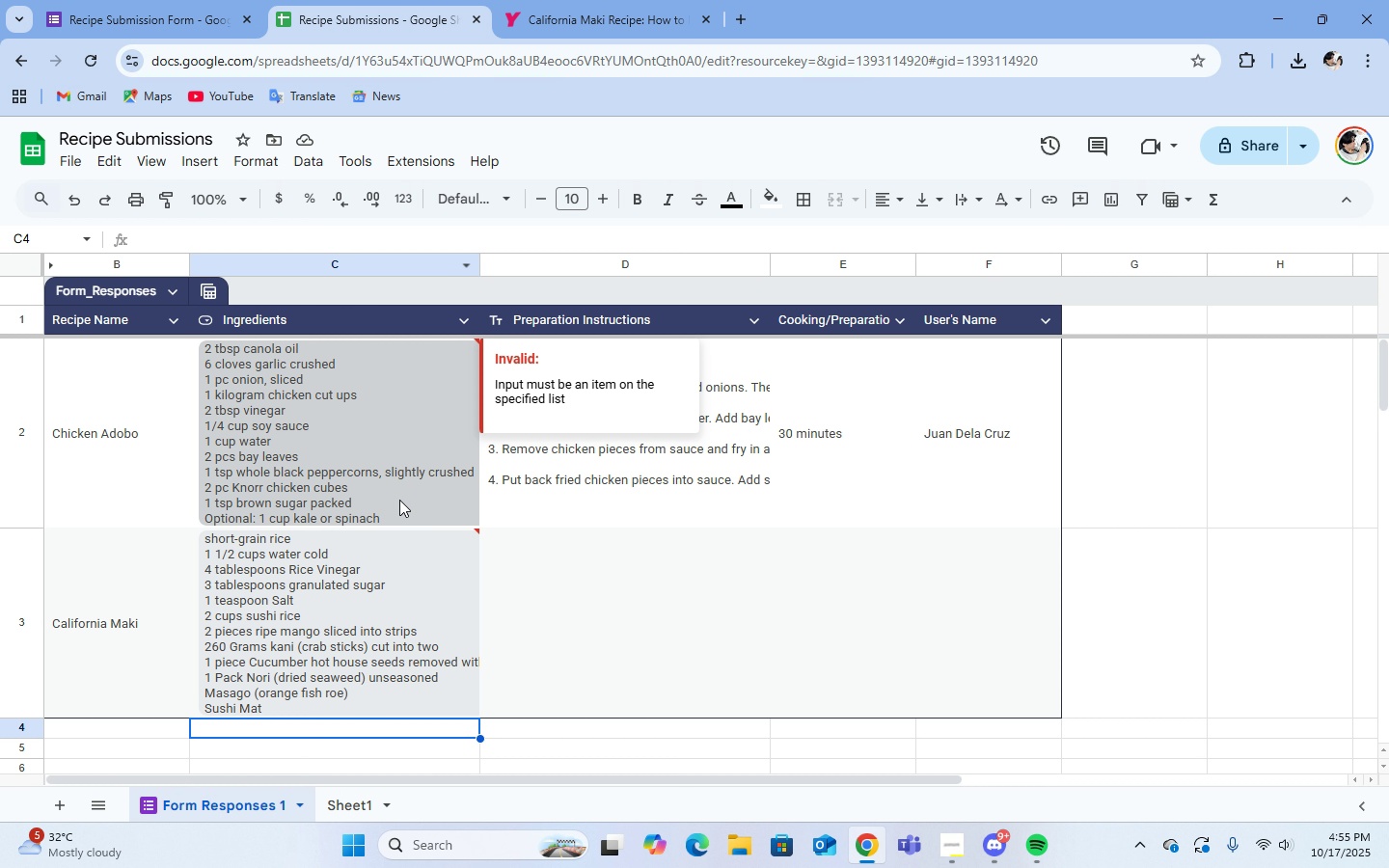 
left_click([455, 315])
 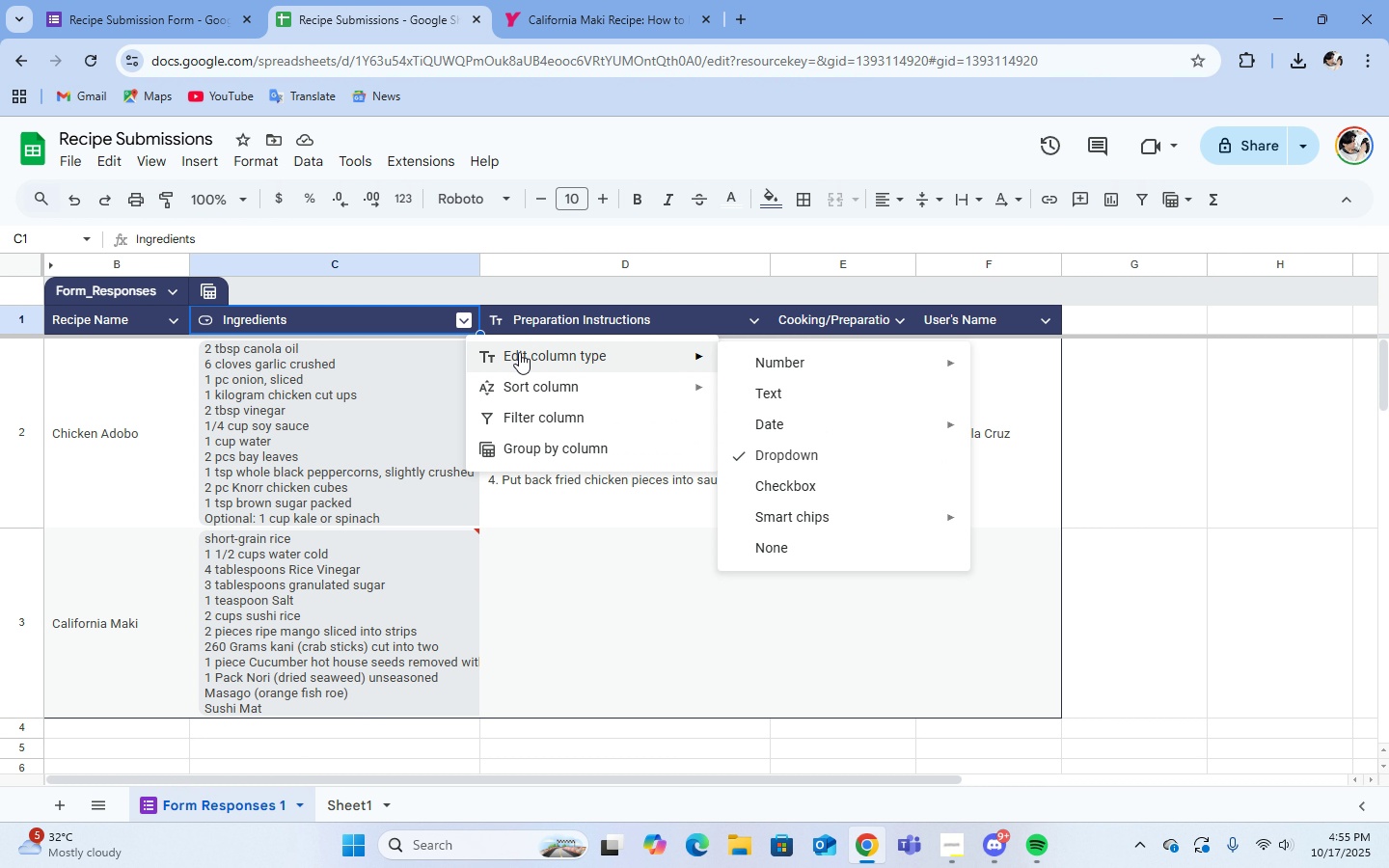 
left_click([519, 352])
 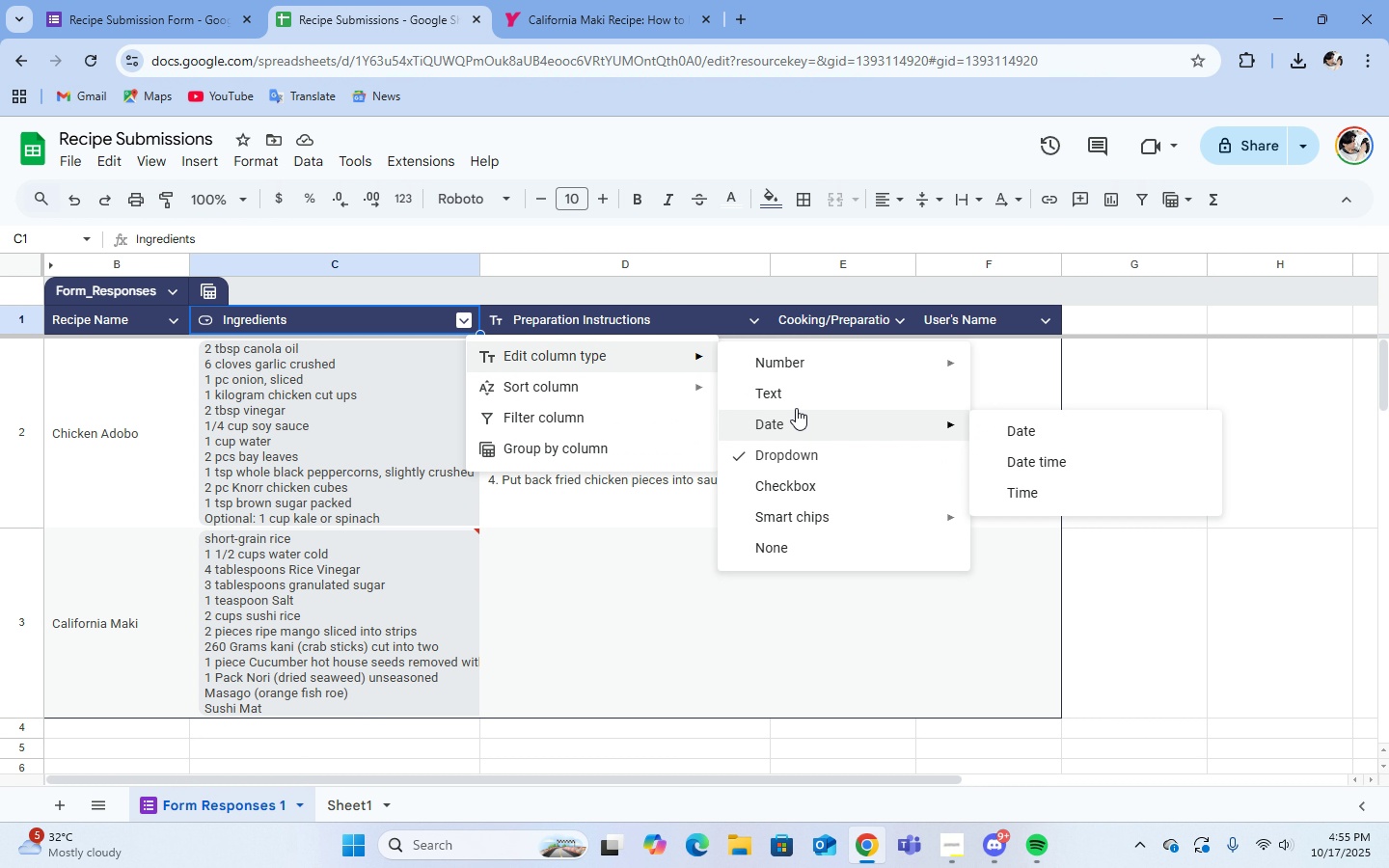 
left_click([792, 395])
 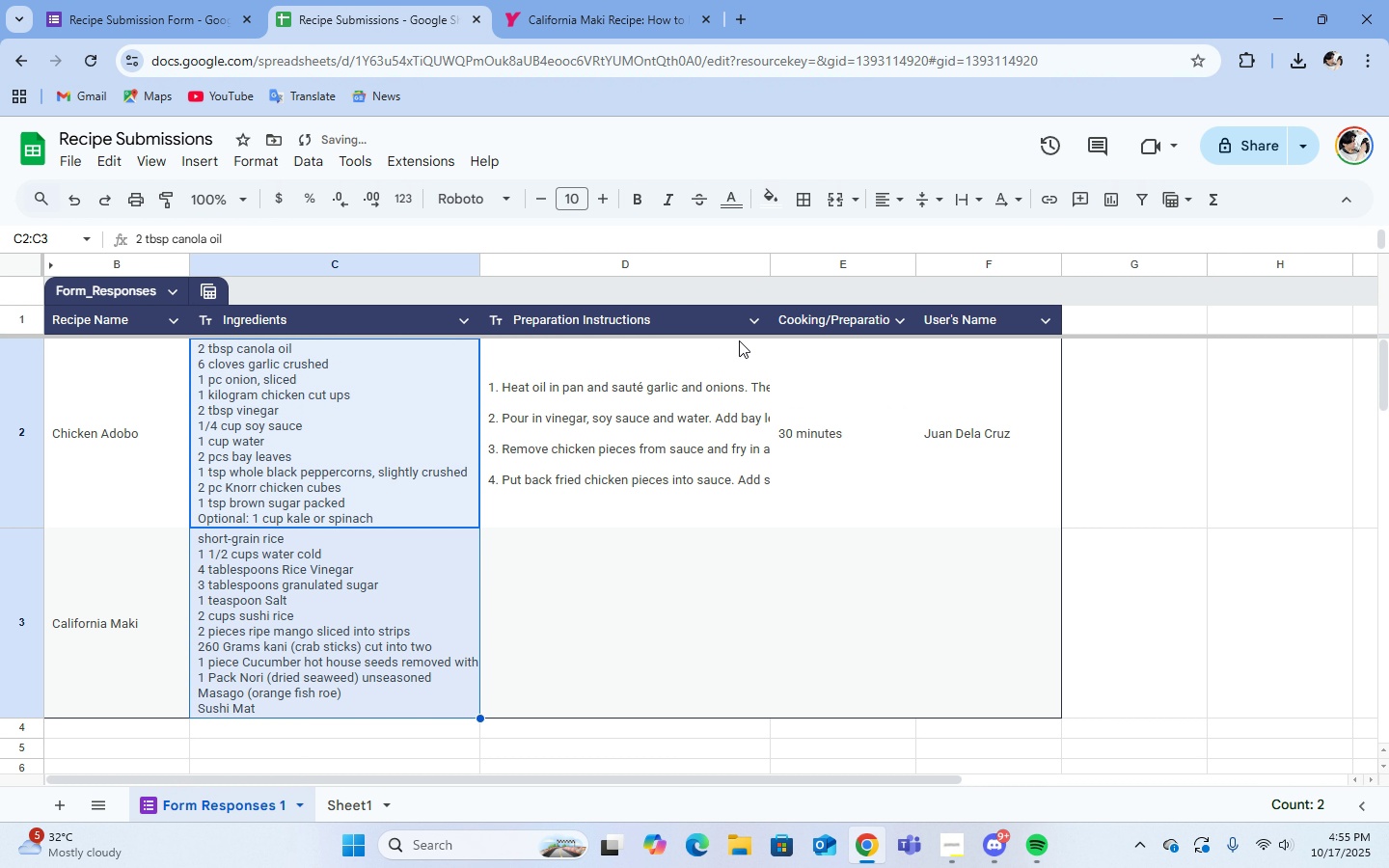 
left_click([749, 319])
 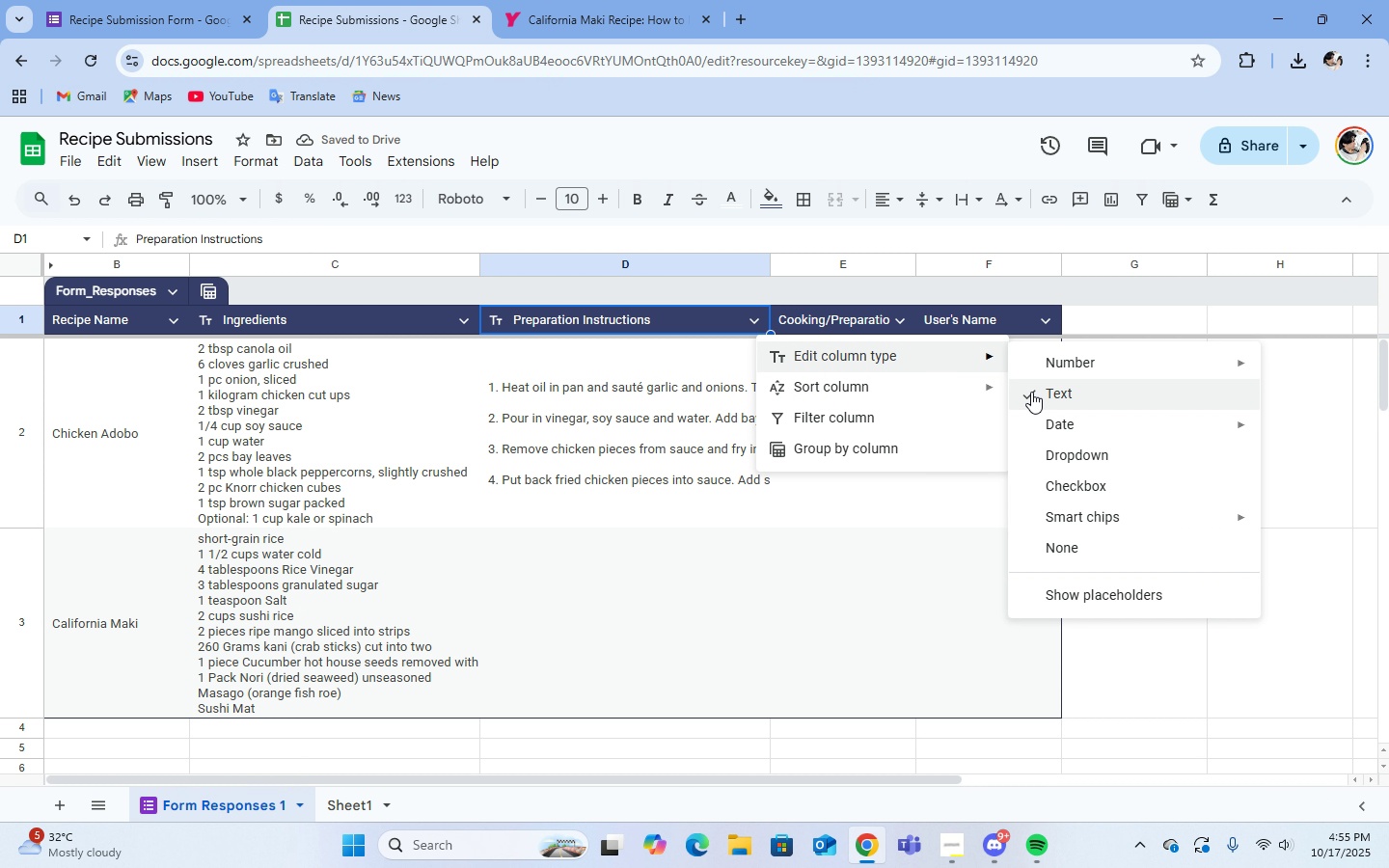 
left_click([1043, 392])
 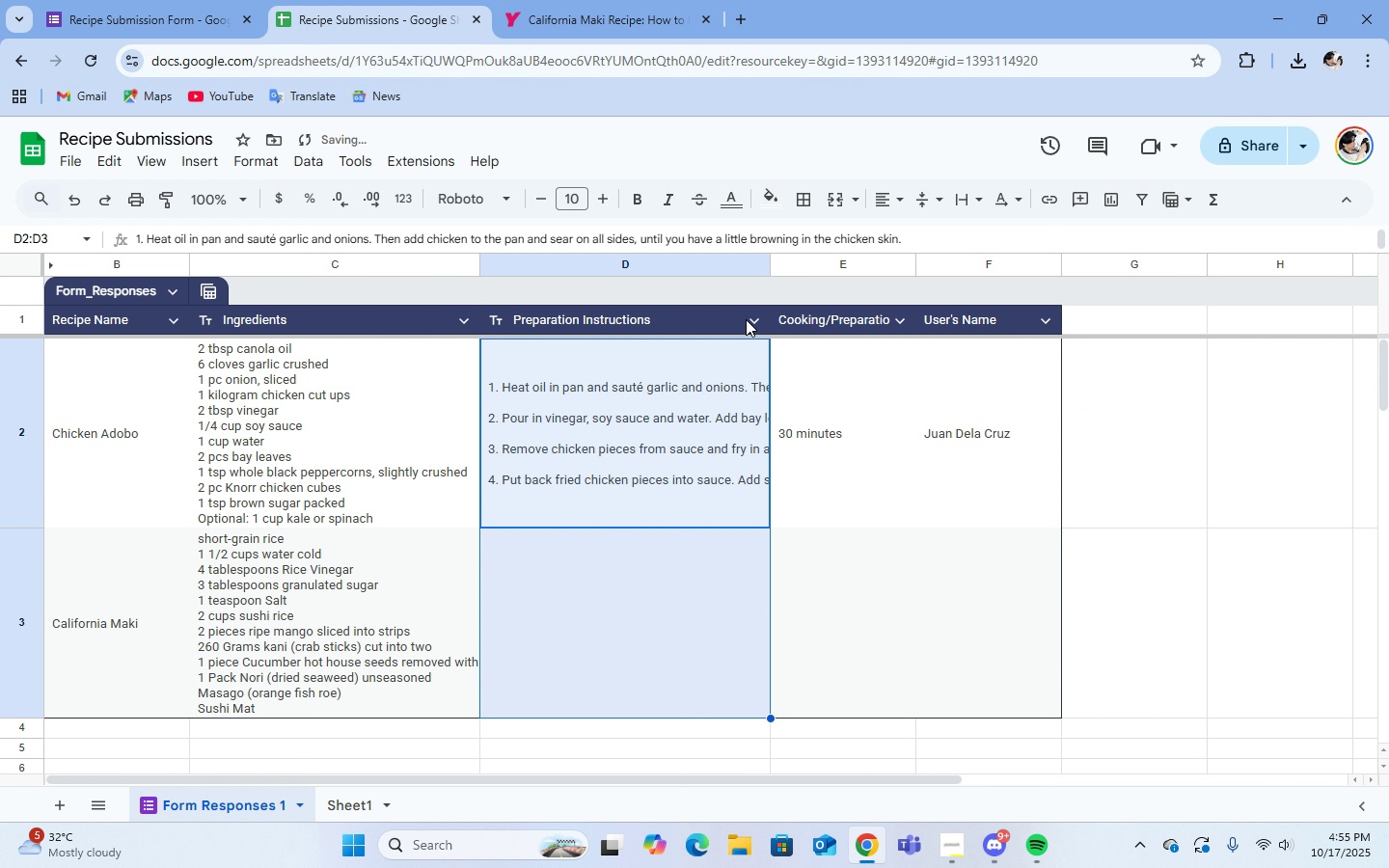 
left_click([751, 320])
 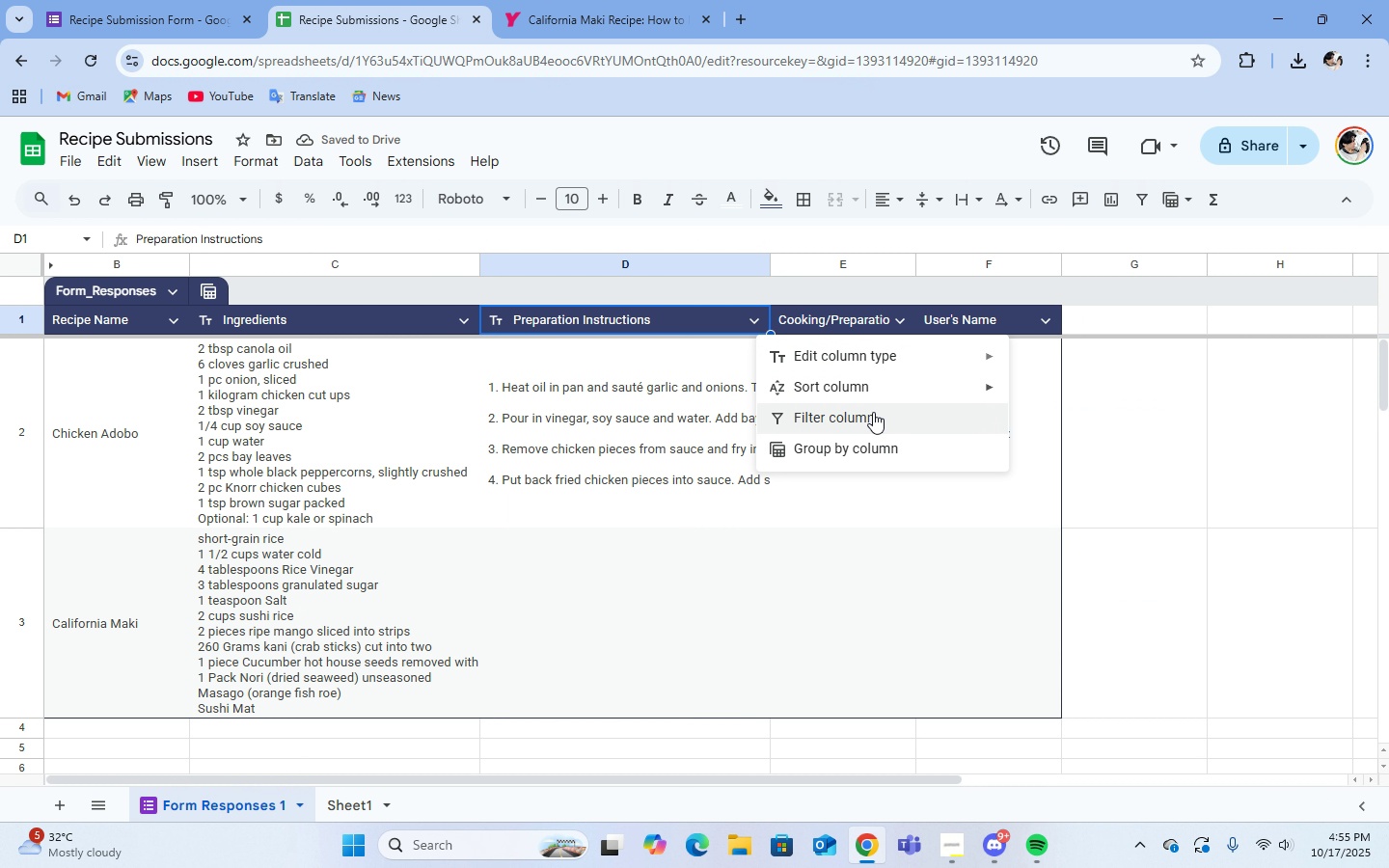 
mouse_move([865, 368])
 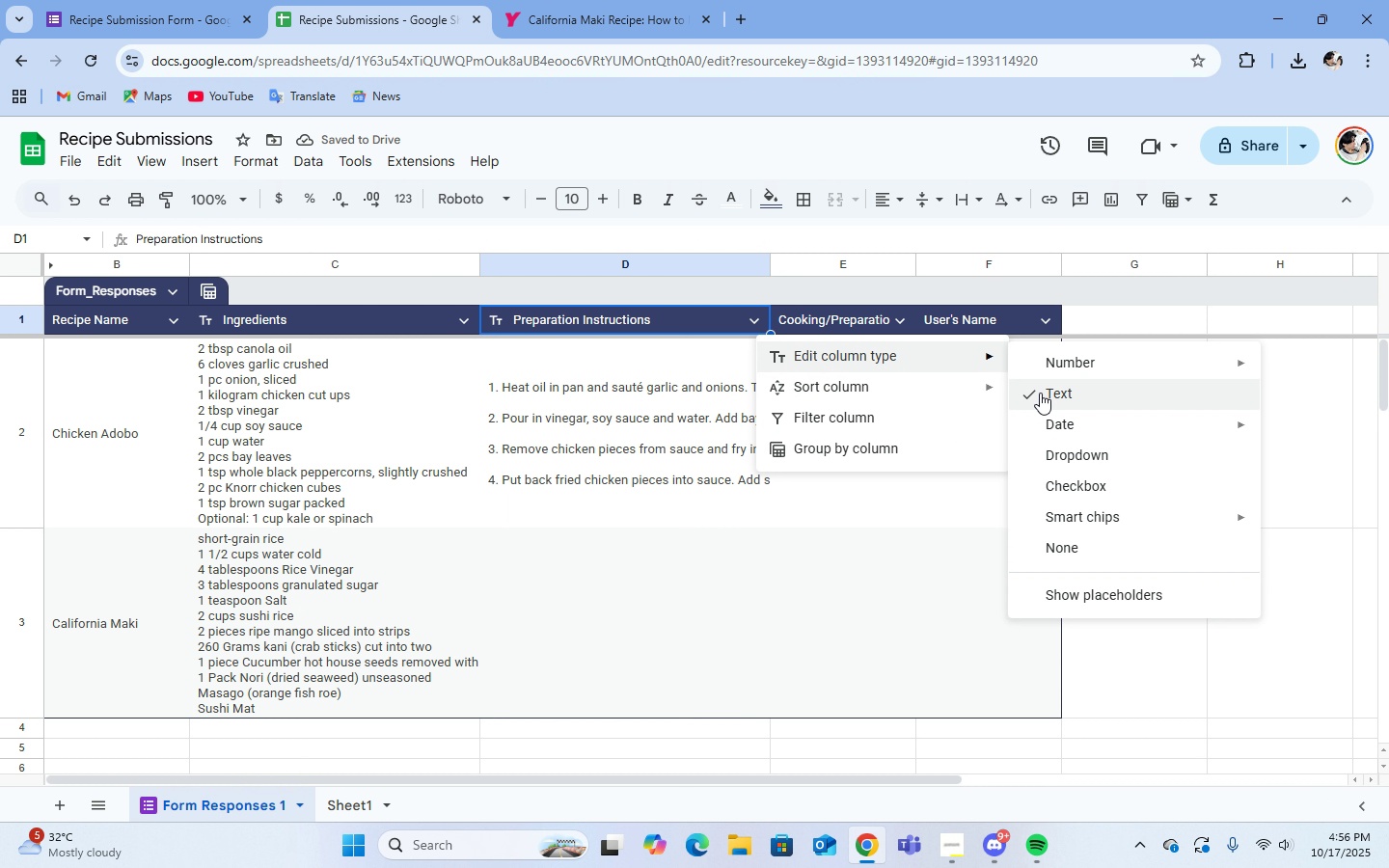 
left_click([1040, 393])
 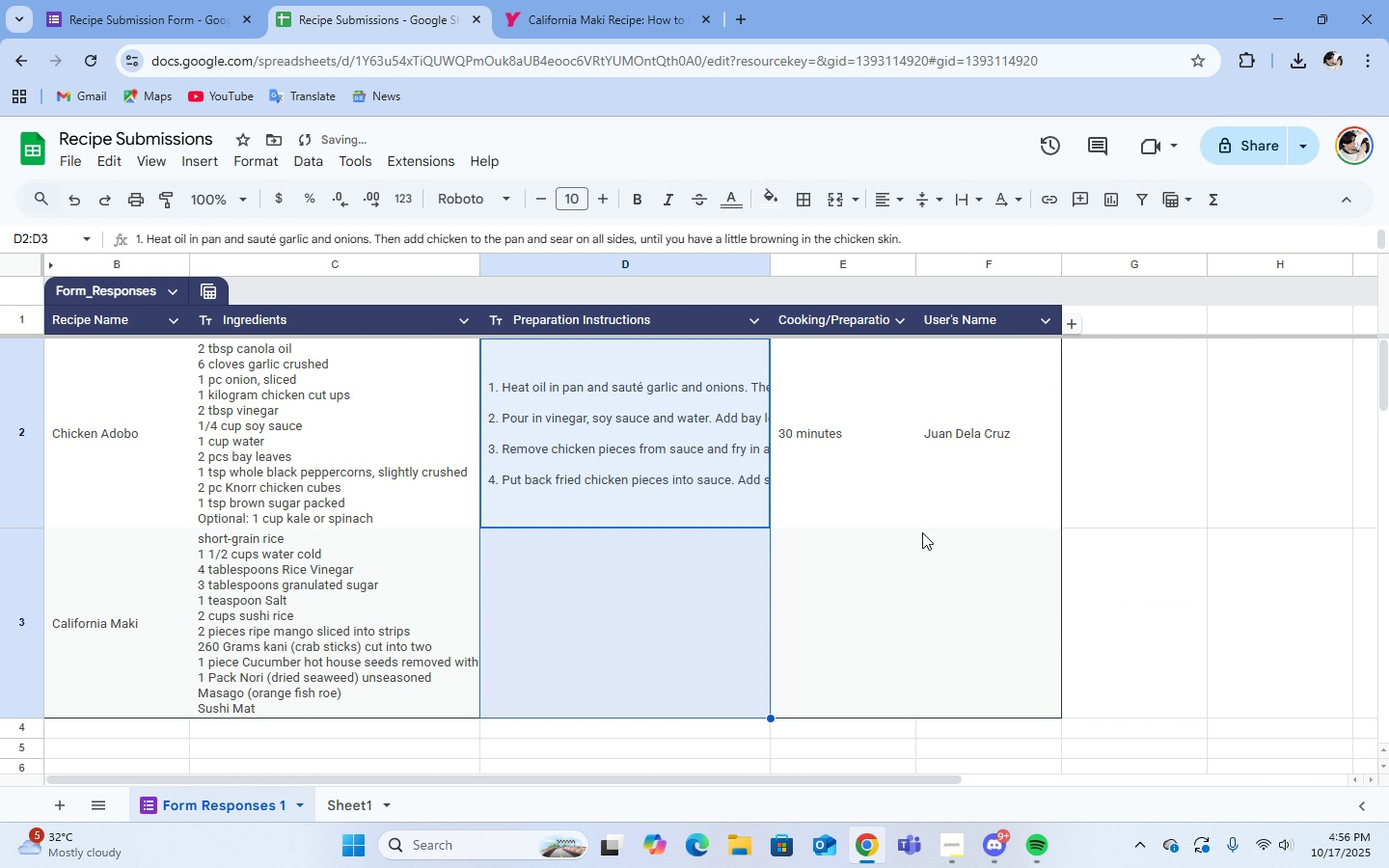 
left_click([922, 532])
 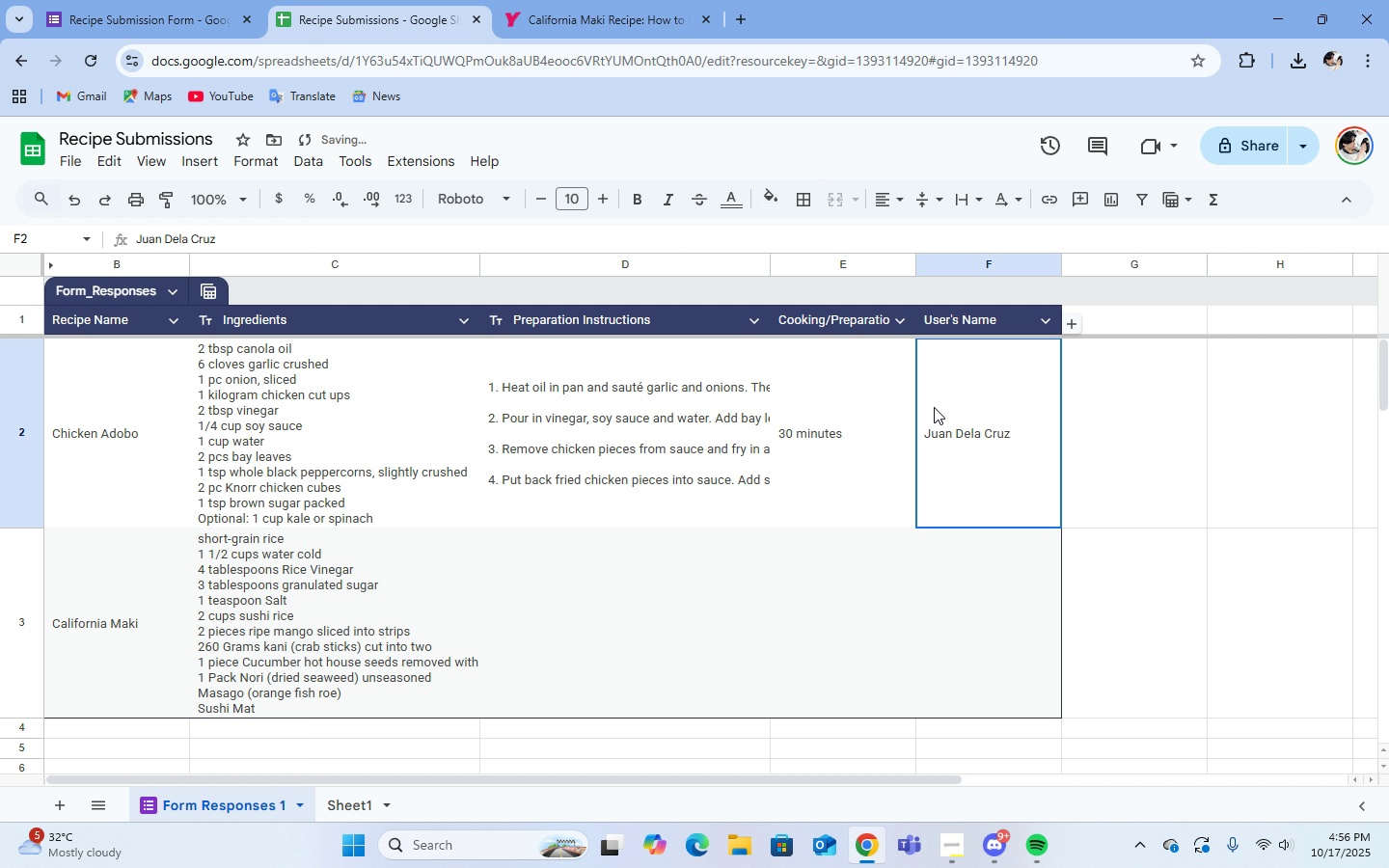 
left_click([934, 407])
 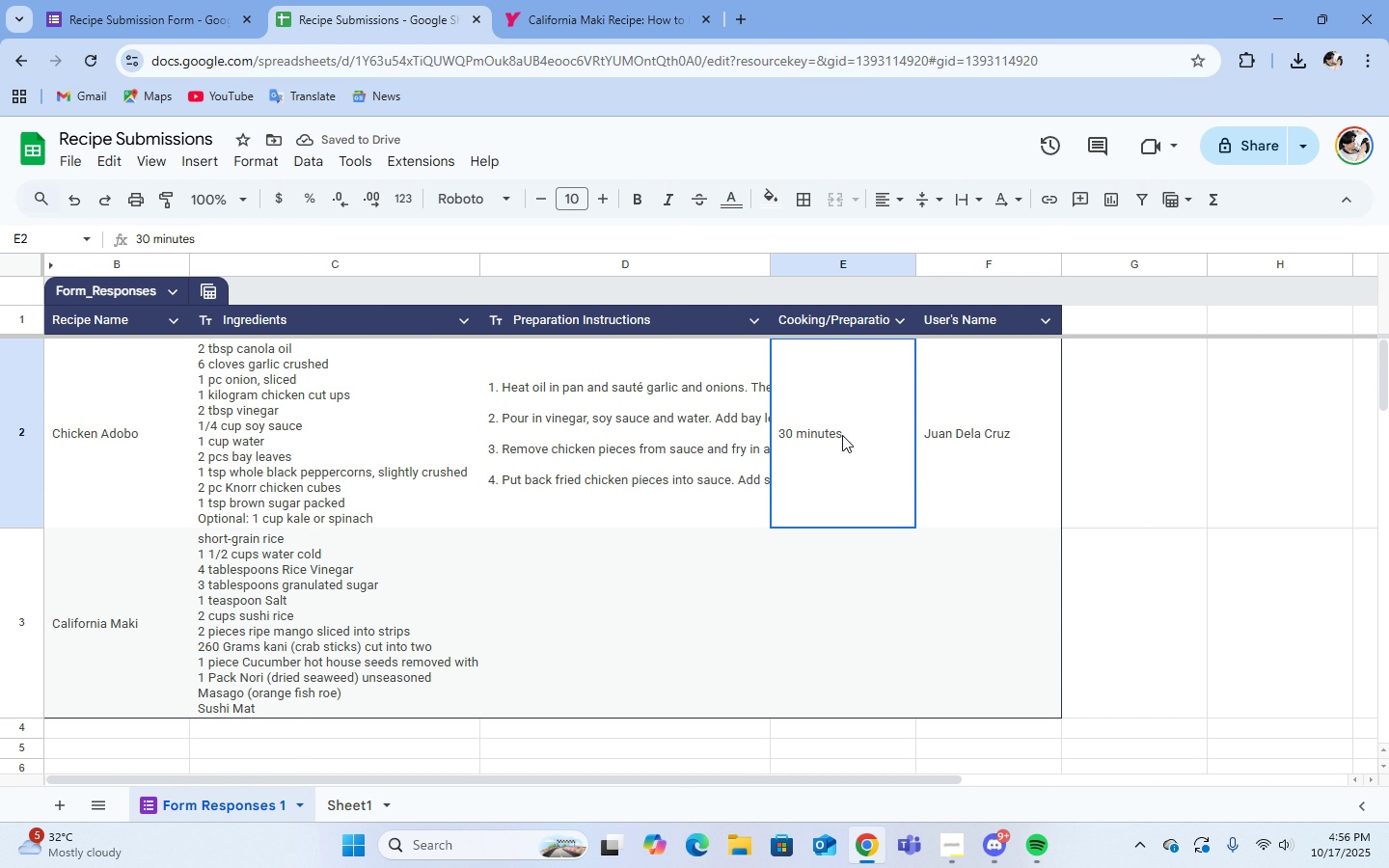 
left_click([842, 435])
 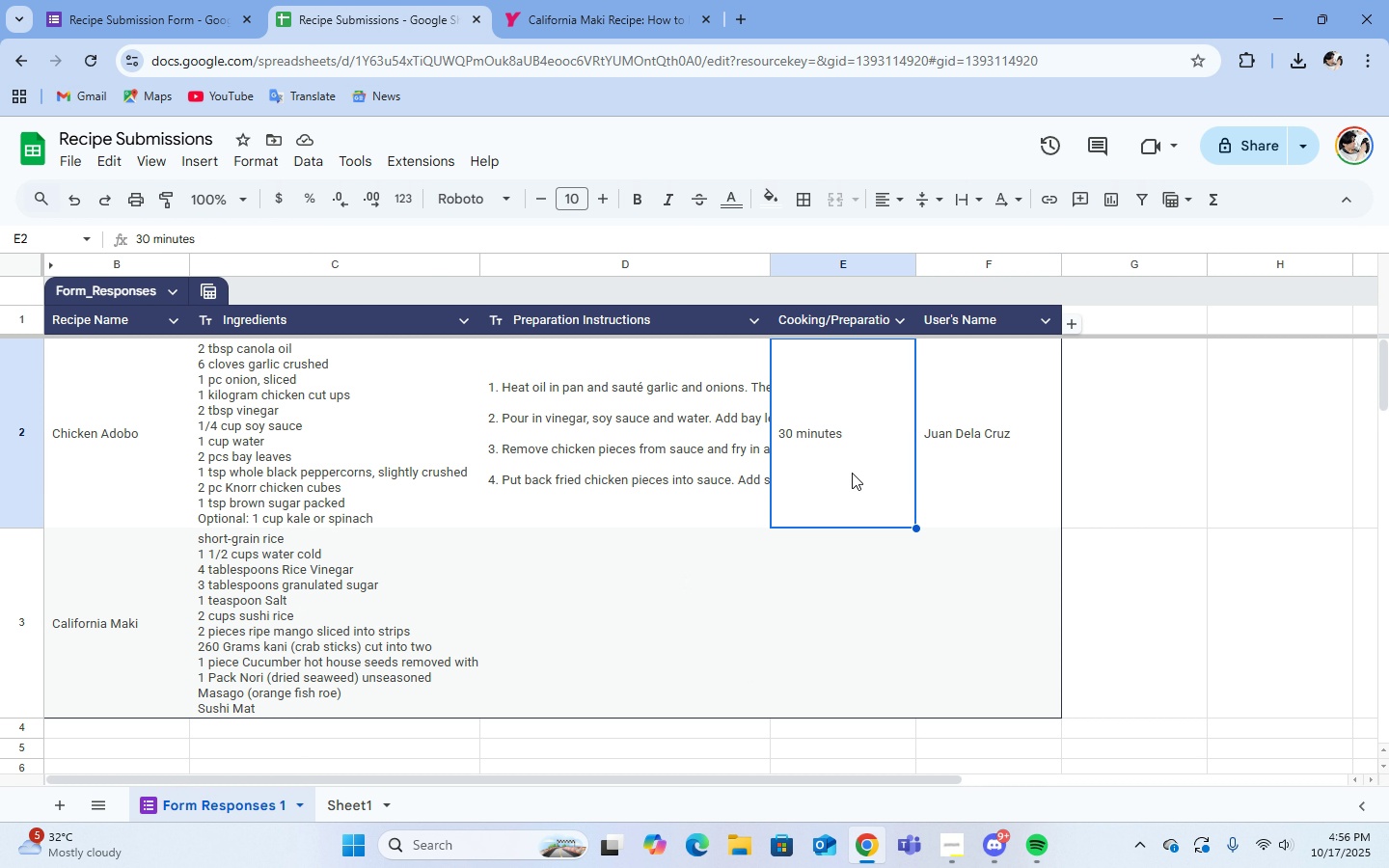 
left_click([105, 519])
 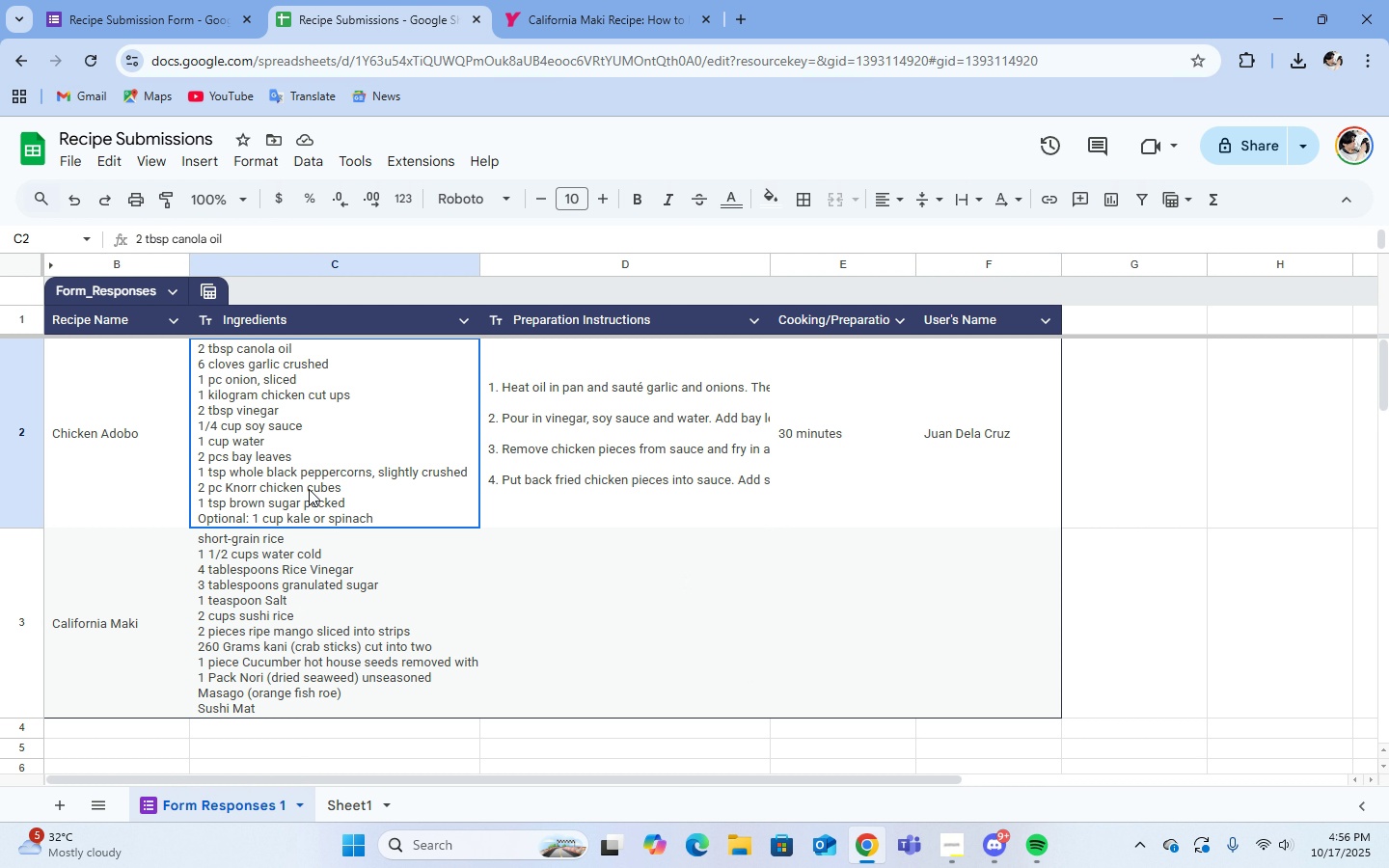 
left_click([309, 489])
 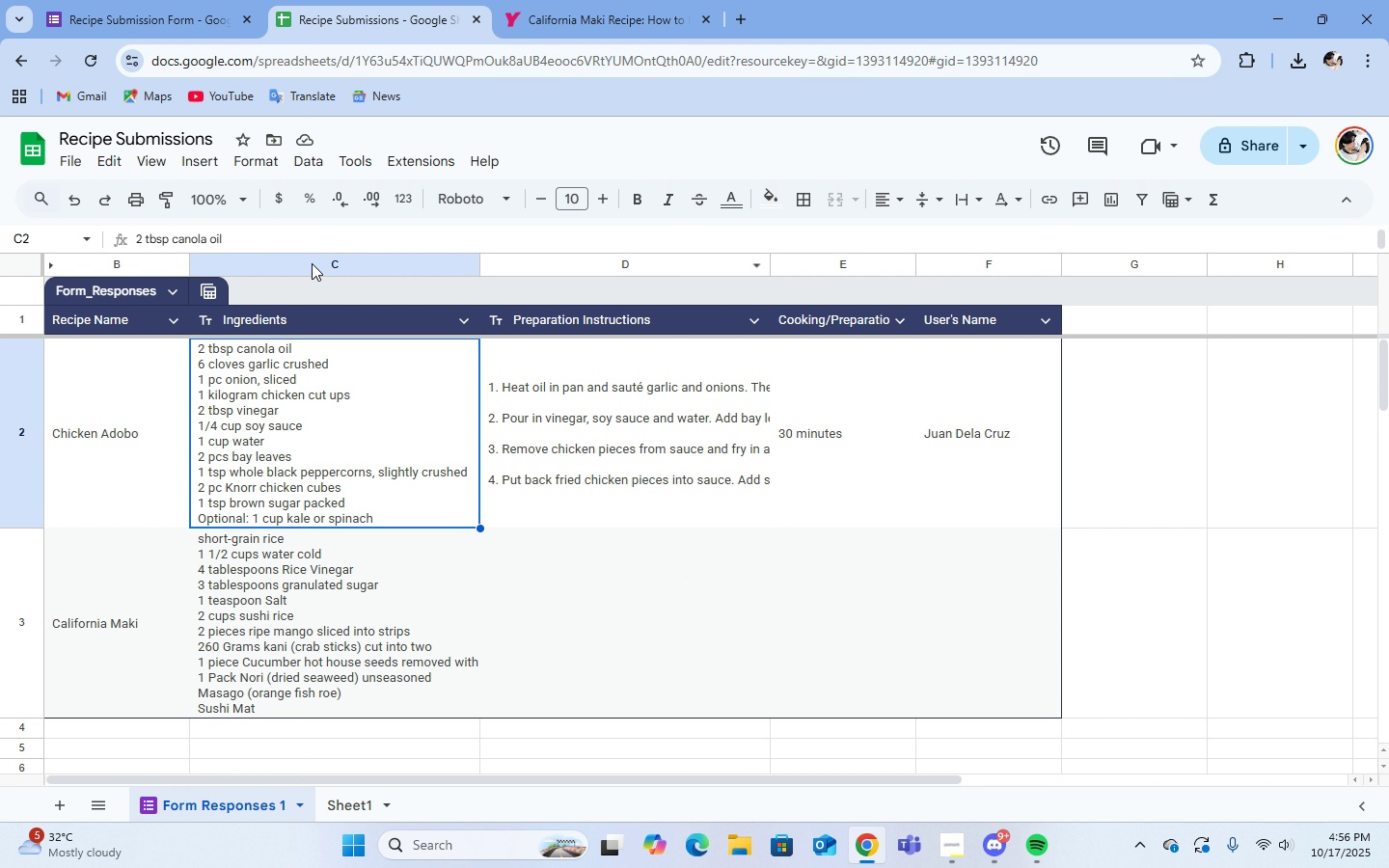 
left_click([289, 286])
 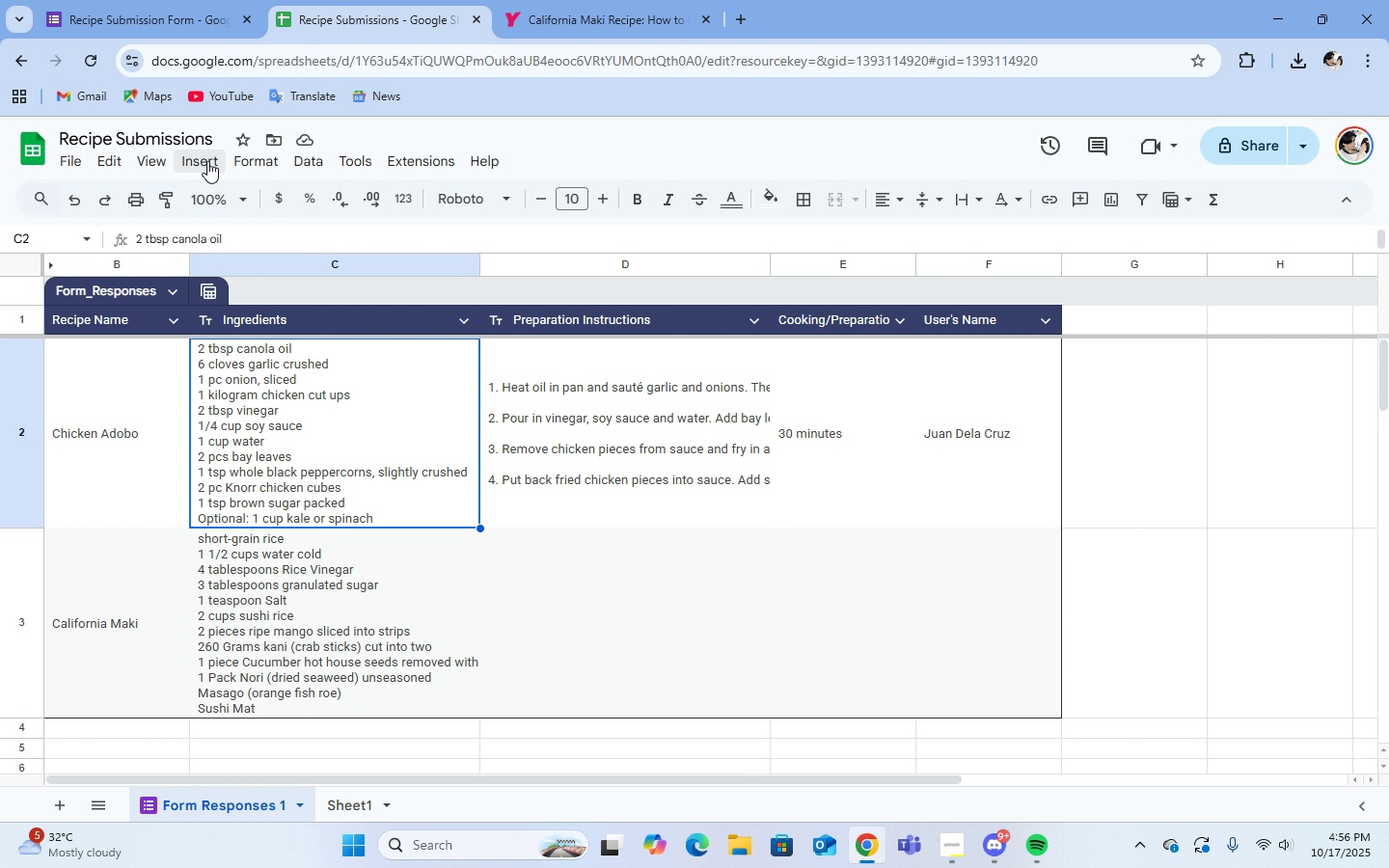 
left_click([207, 161])
 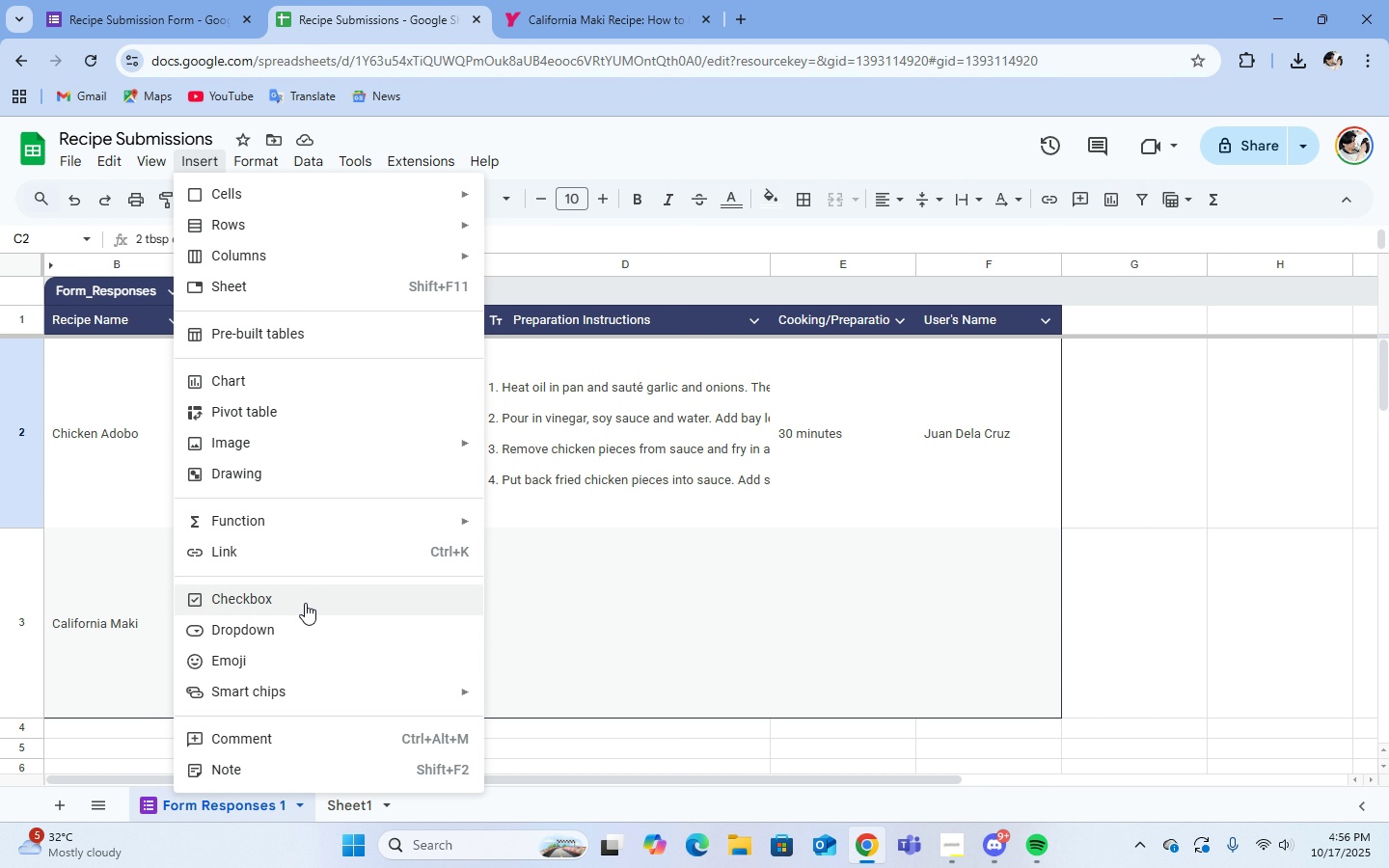 
wait(12.48)
 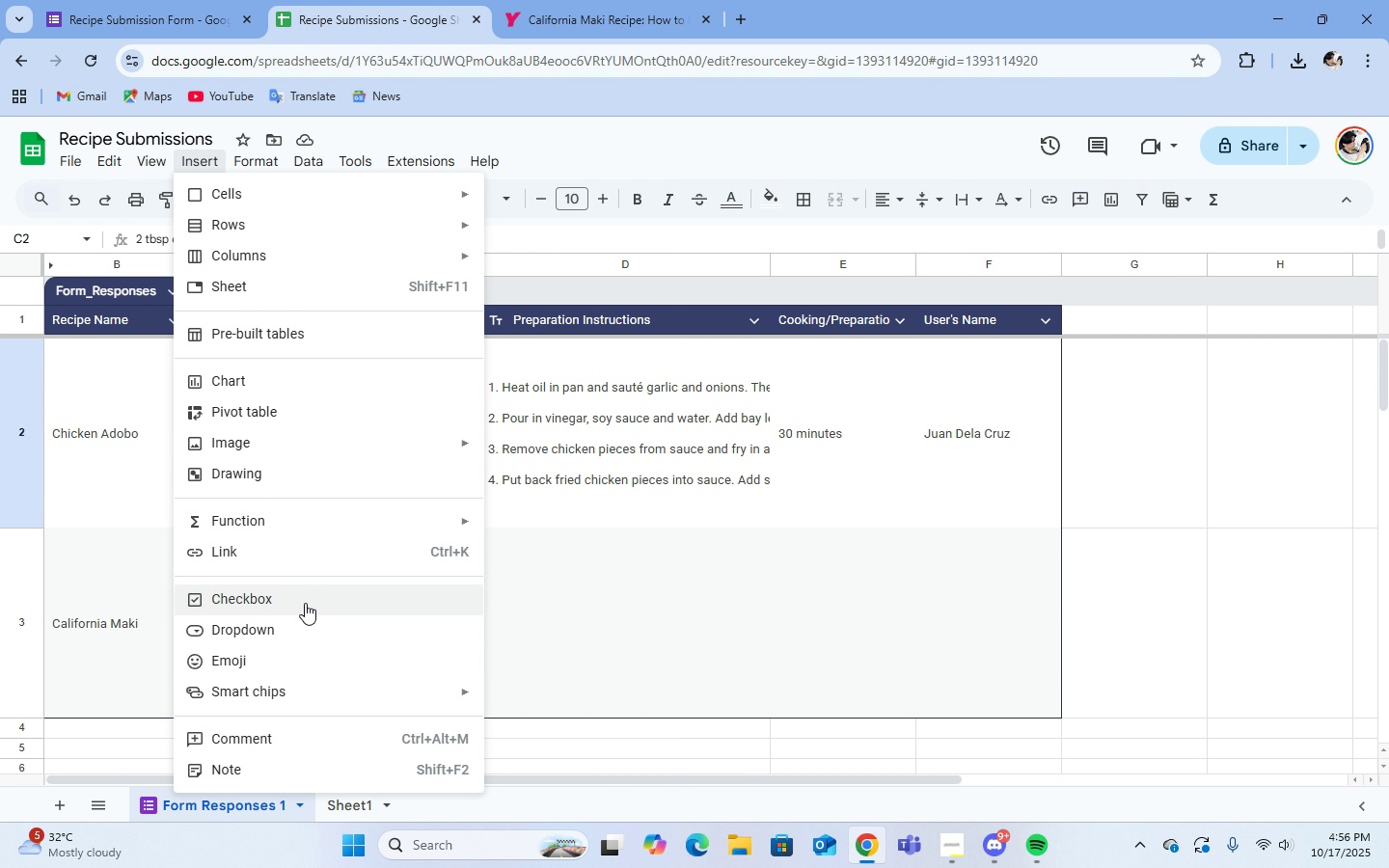 
left_click([885, 232])
 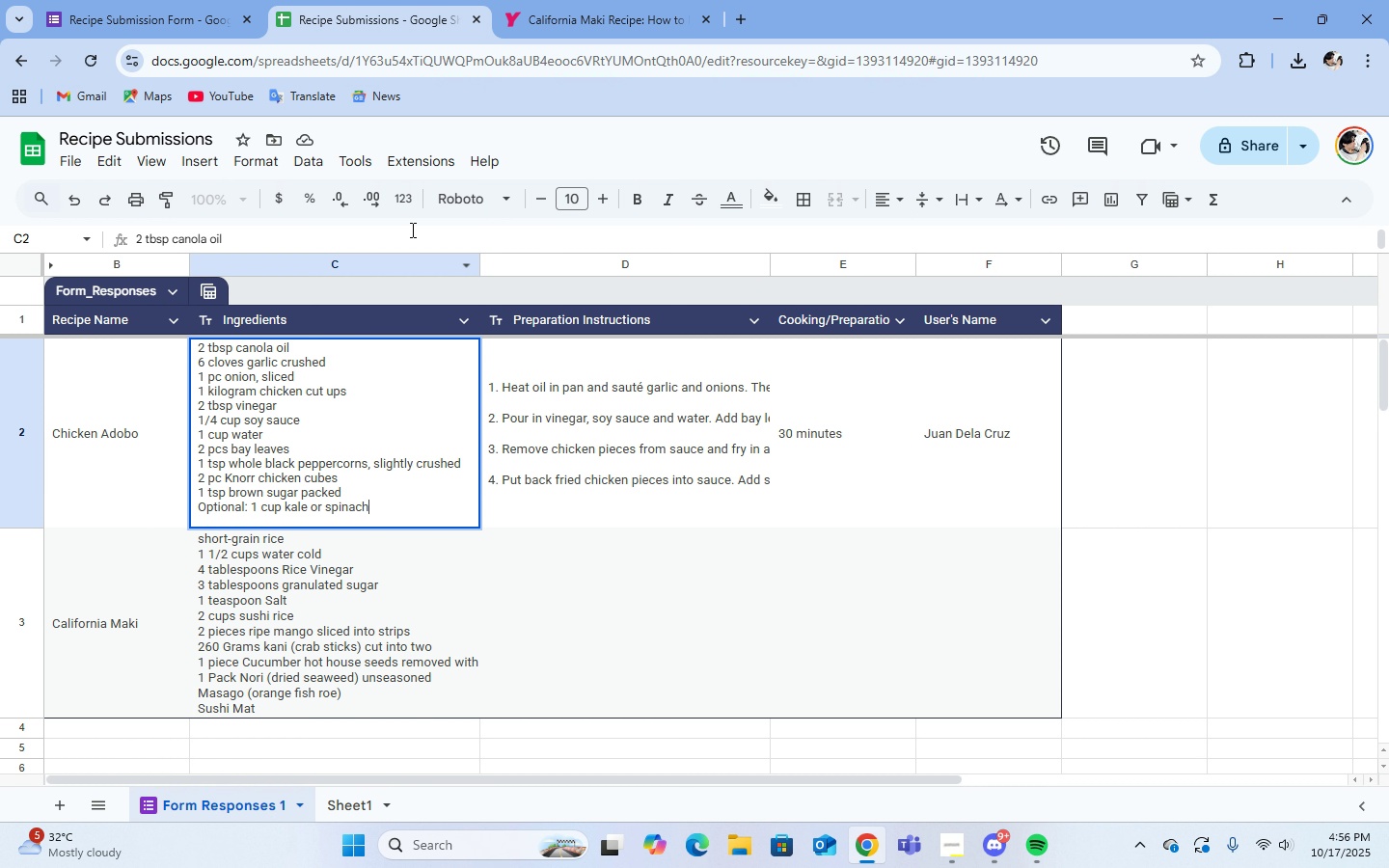 
left_click([411, 237])
 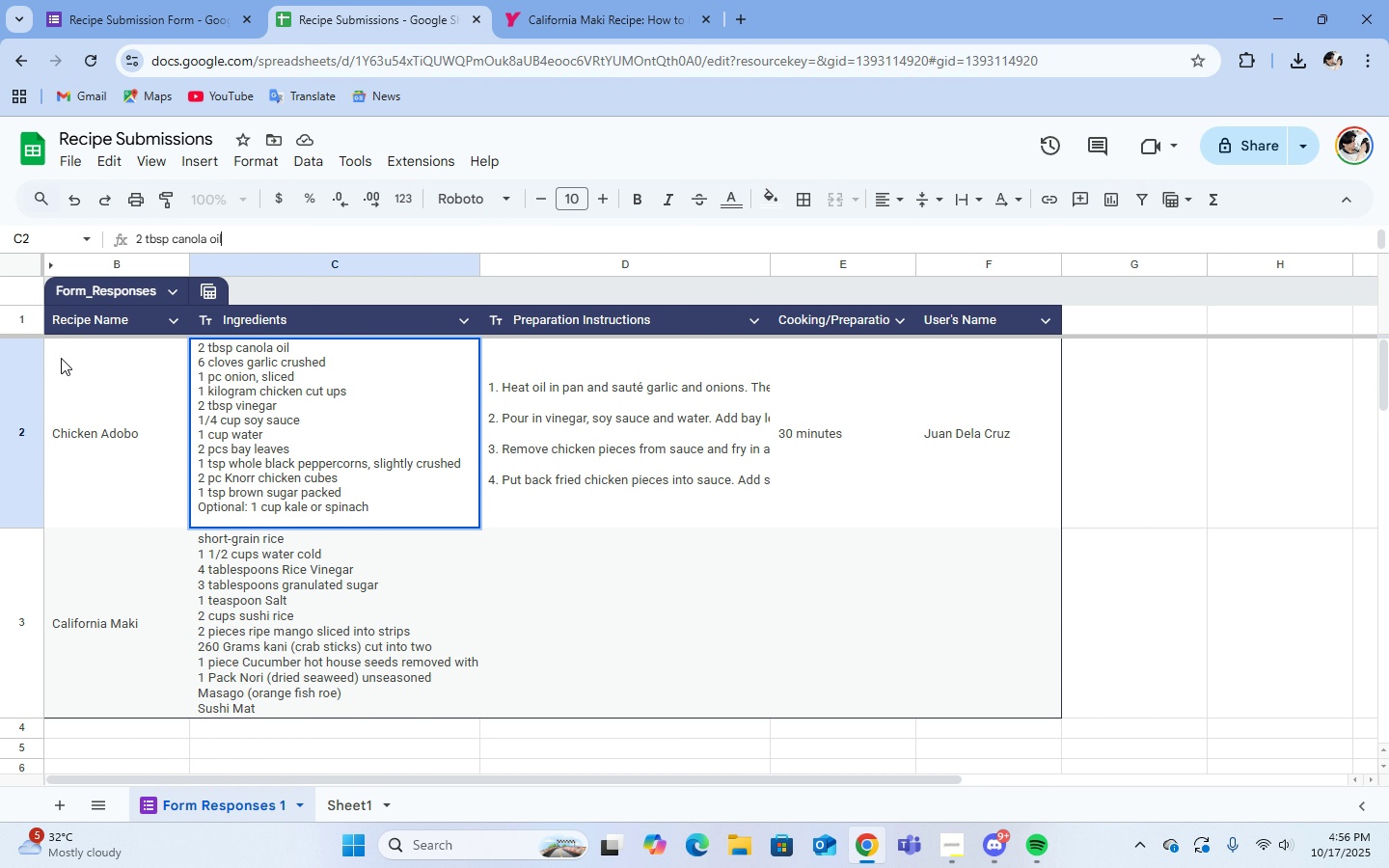 
left_click_drag(start_coordinate=[57, 350], to_coordinate=[544, 499])
 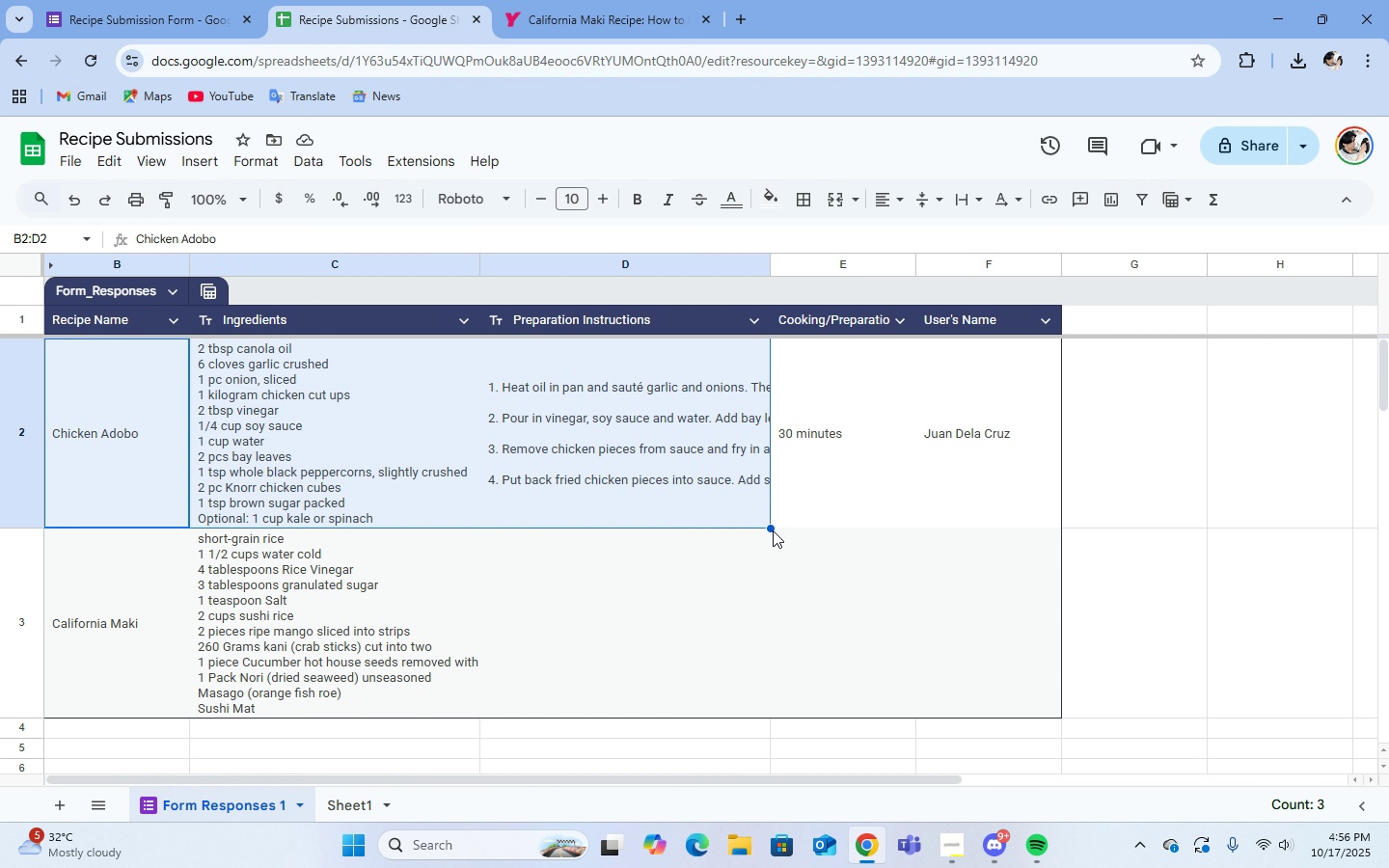 
left_click_drag(start_coordinate=[771, 528], to_coordinate=[1053, 712])
 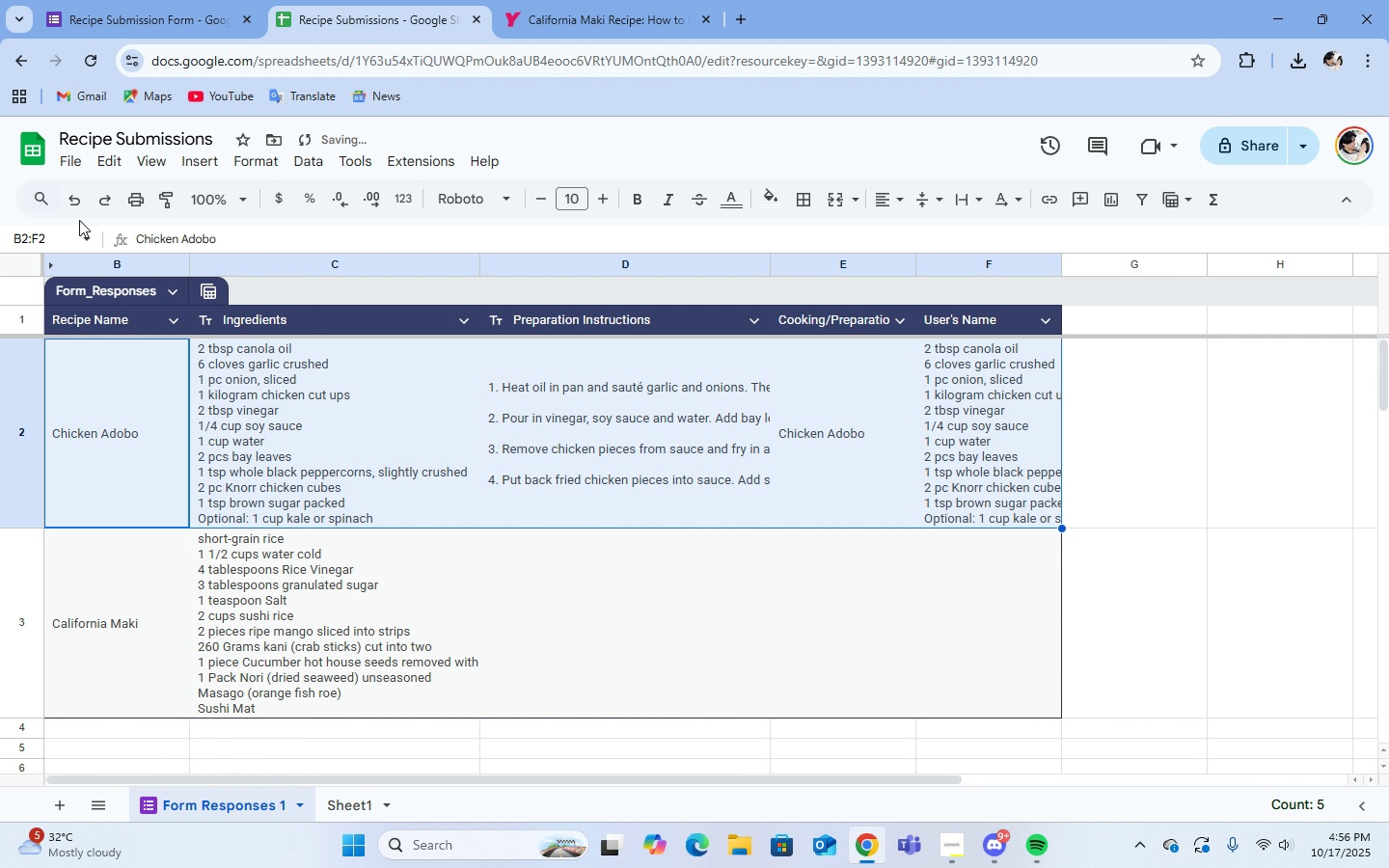 
left_click([70, 201])
 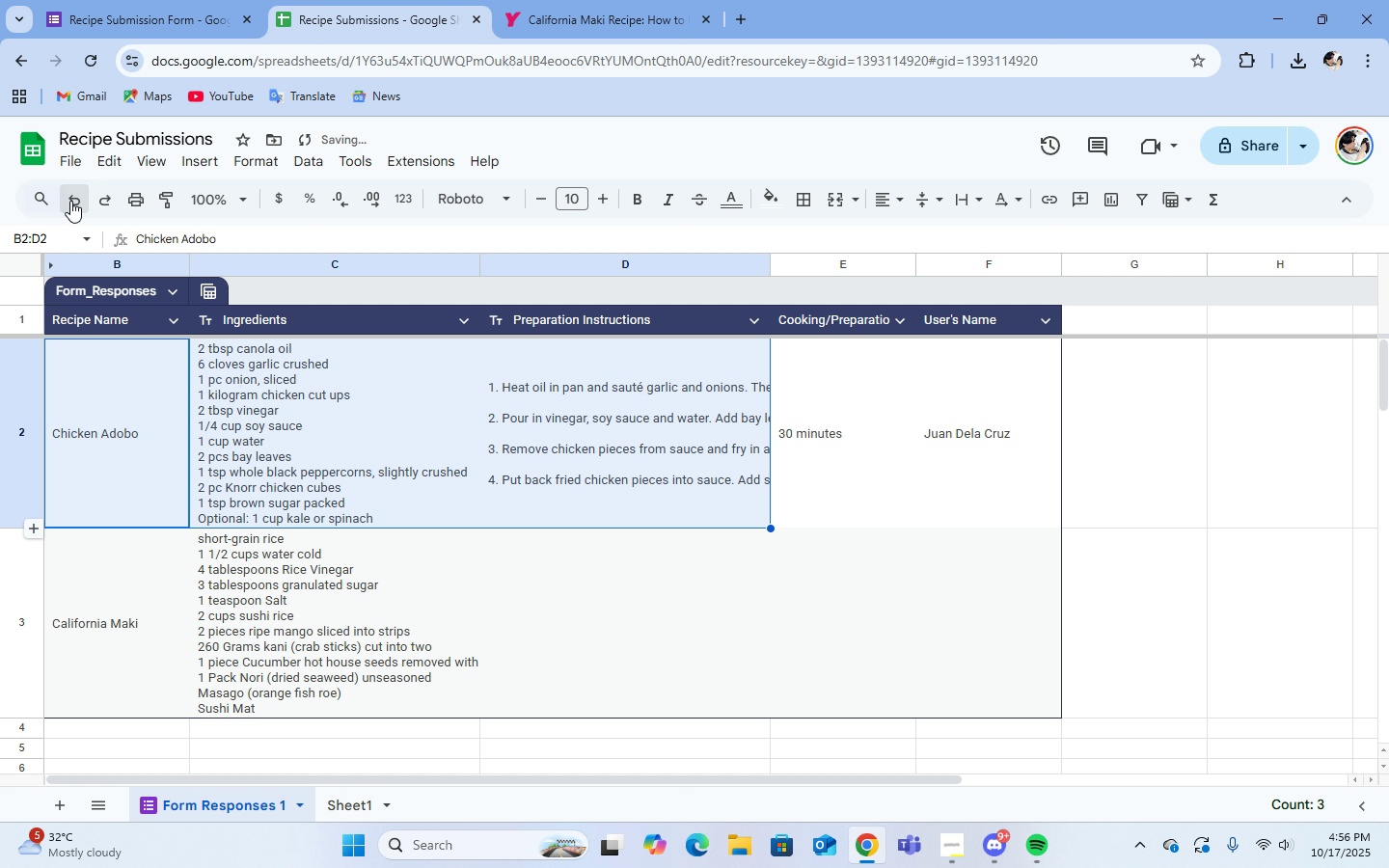 
left_click([70, 201])
 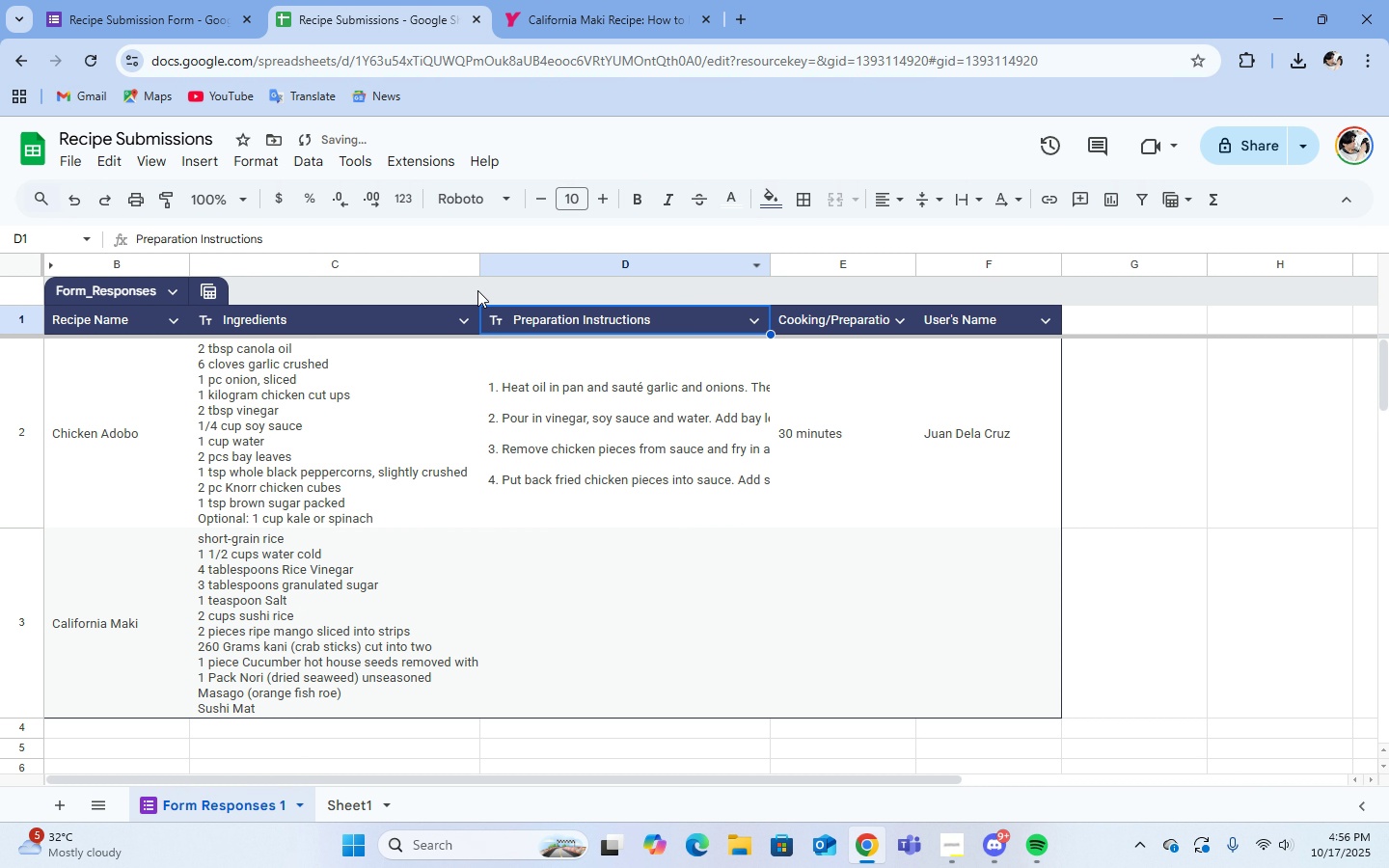 
left_click([474, 285])
 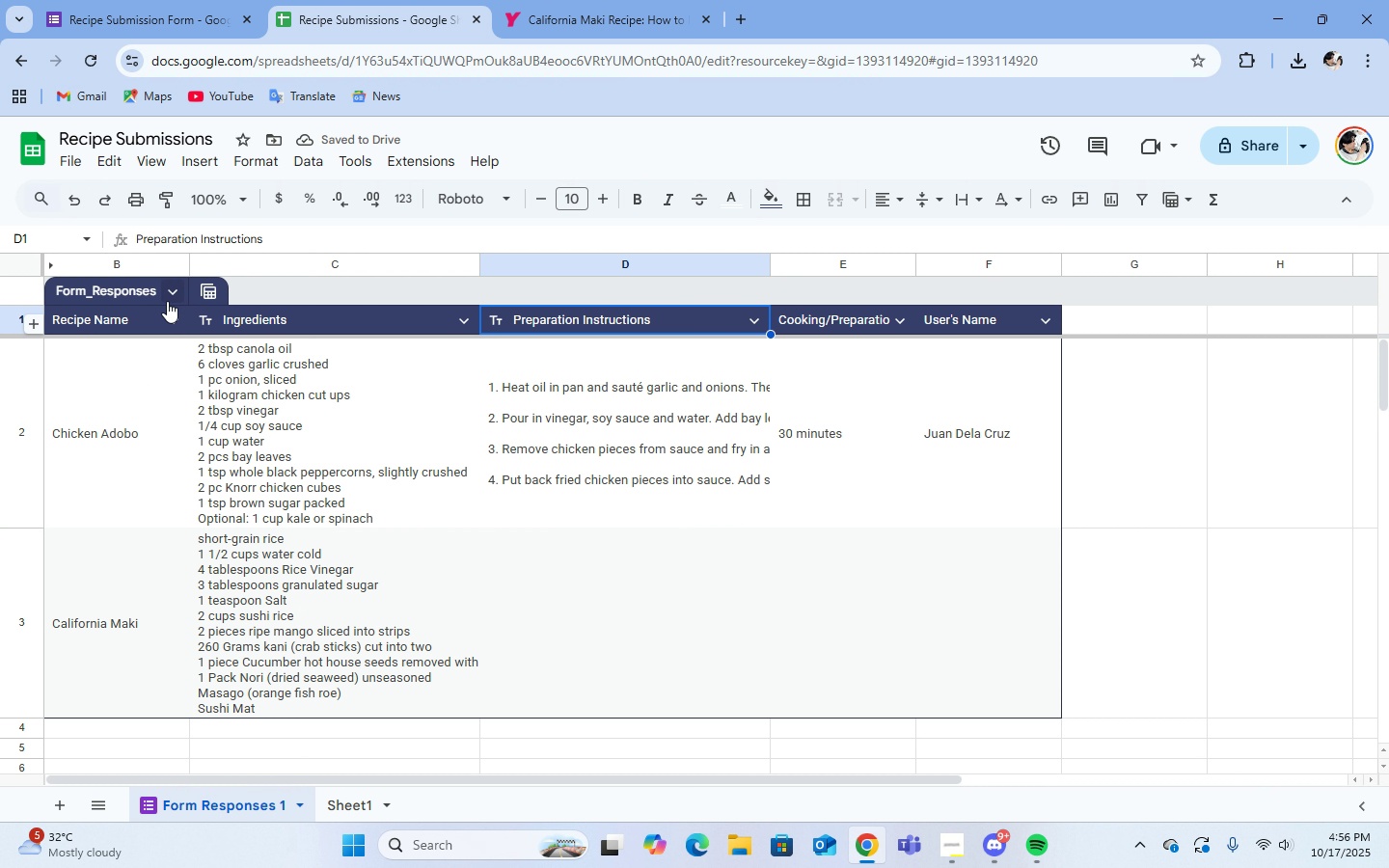 
left_click([168, 296])
 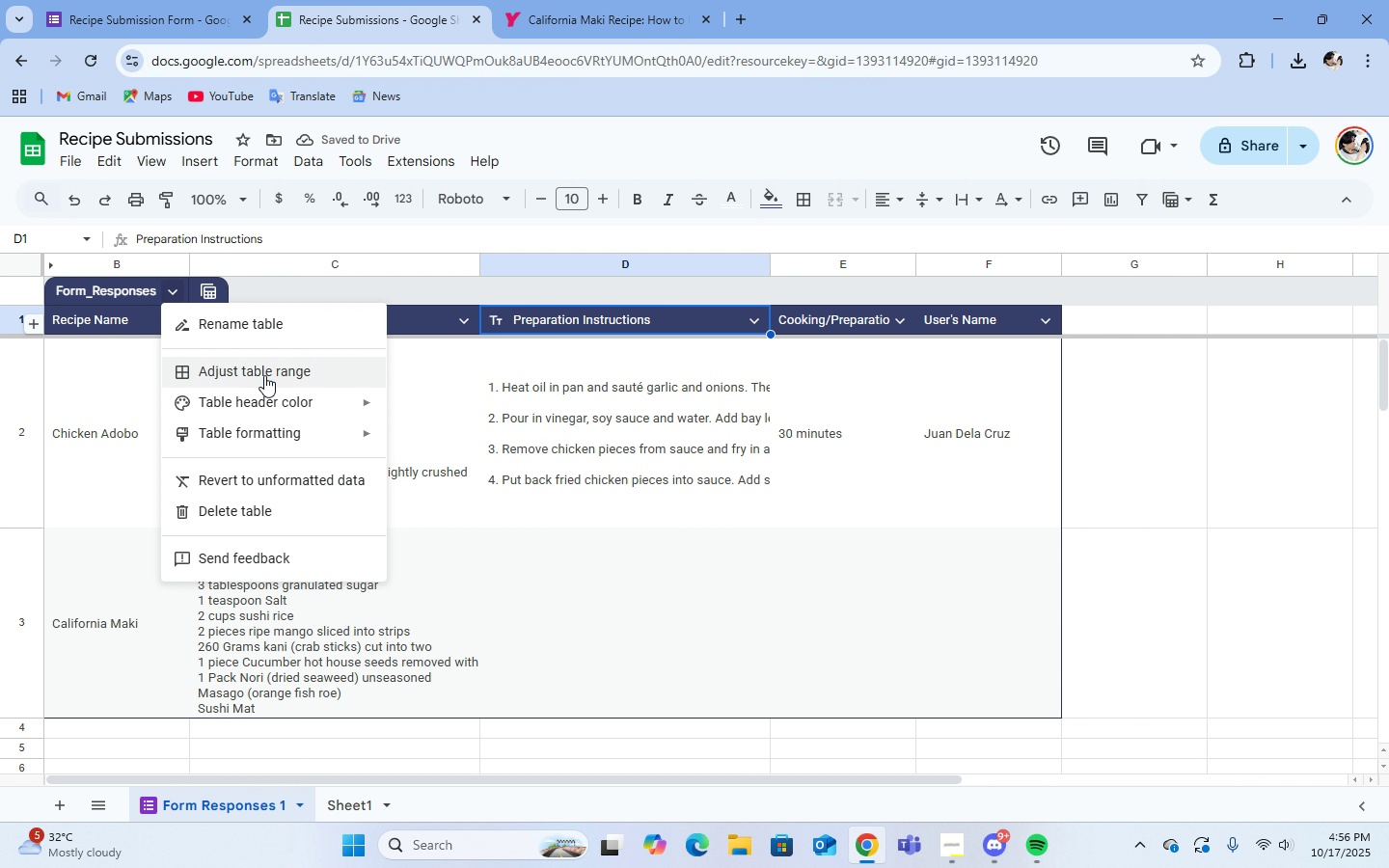 
mouse_move([305, 444])
 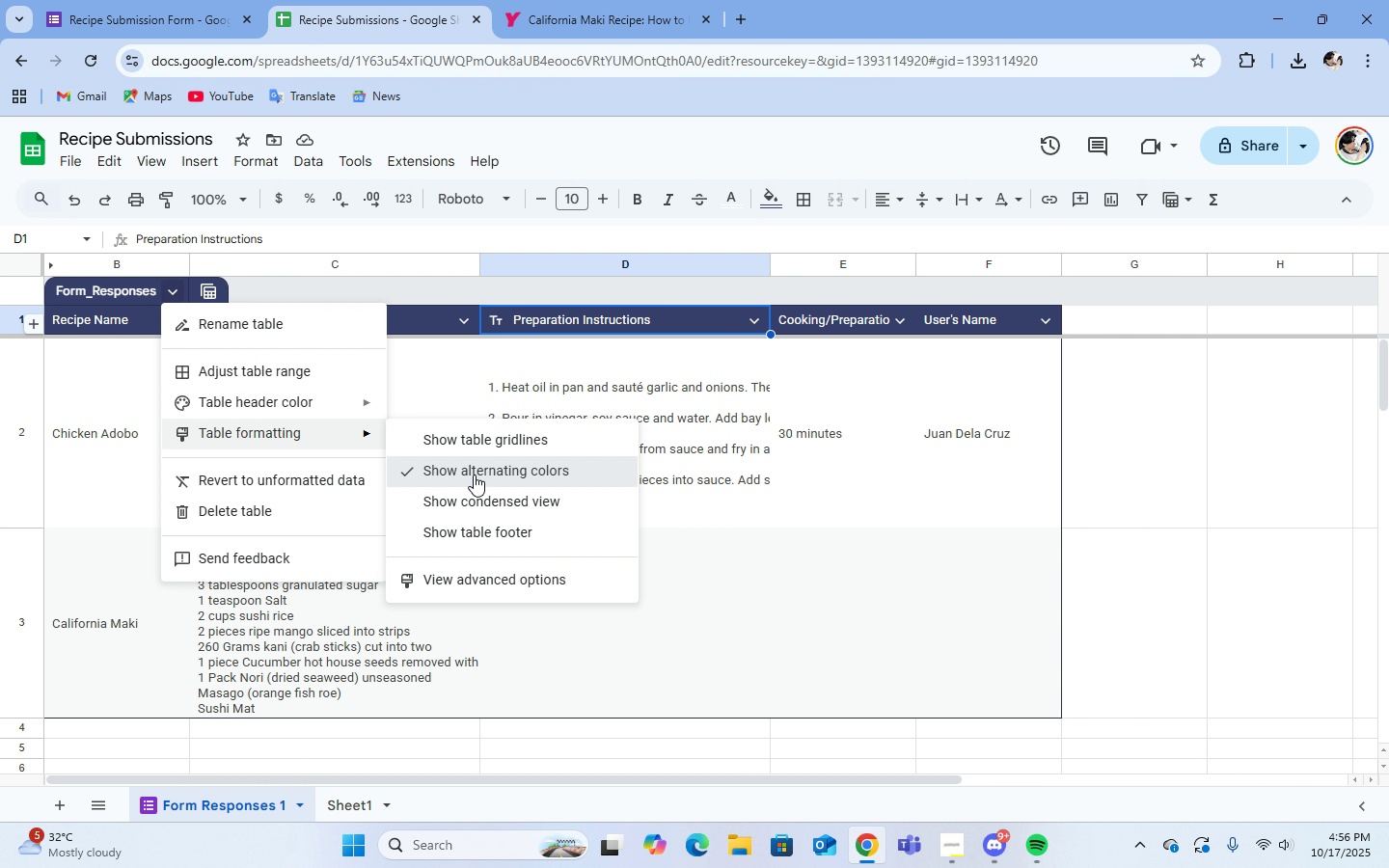 
left_click([474, 475])
 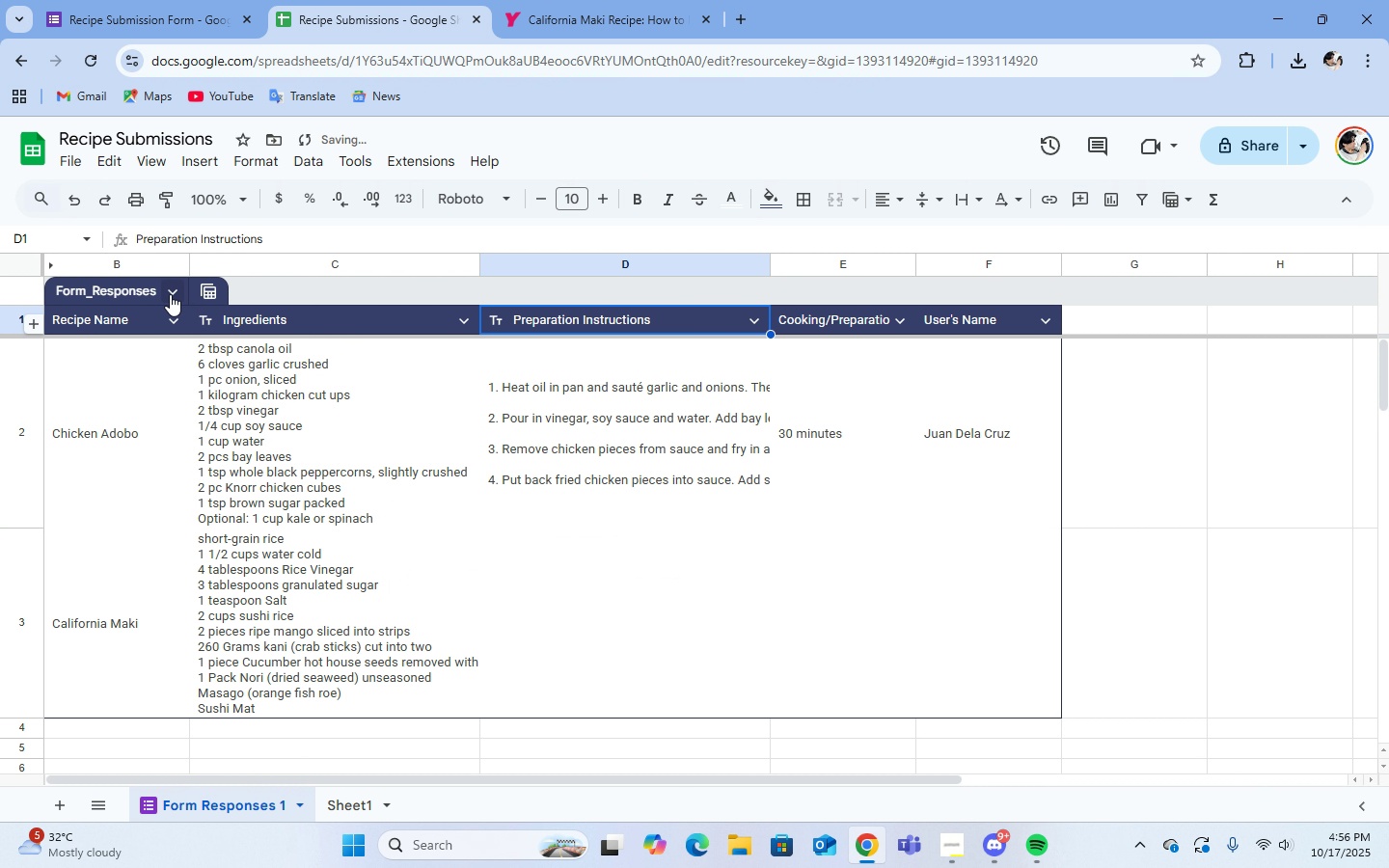 
left_click([170, 294])
 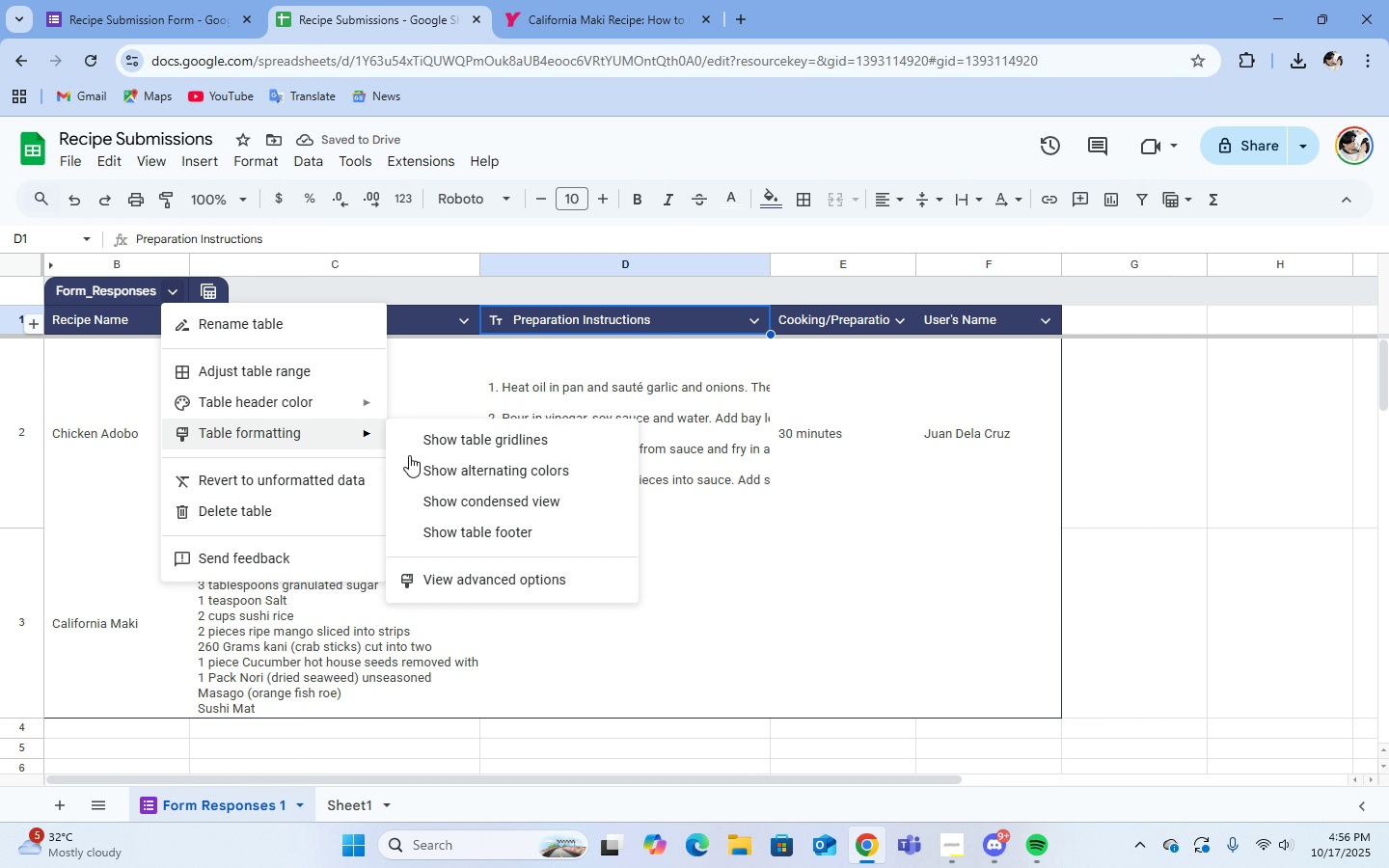 
double_click([517, 507])
 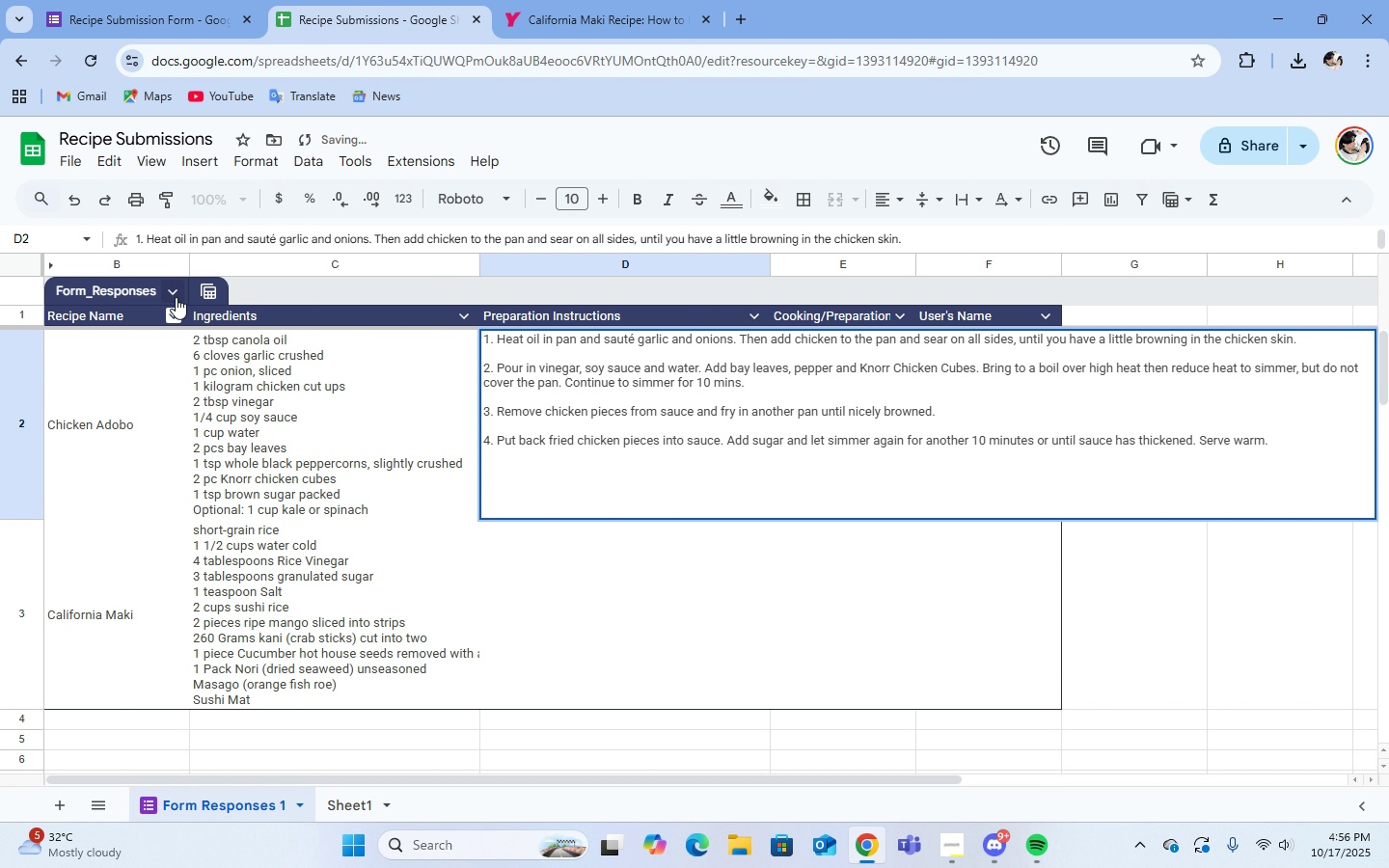 
left_click([174, 292])
 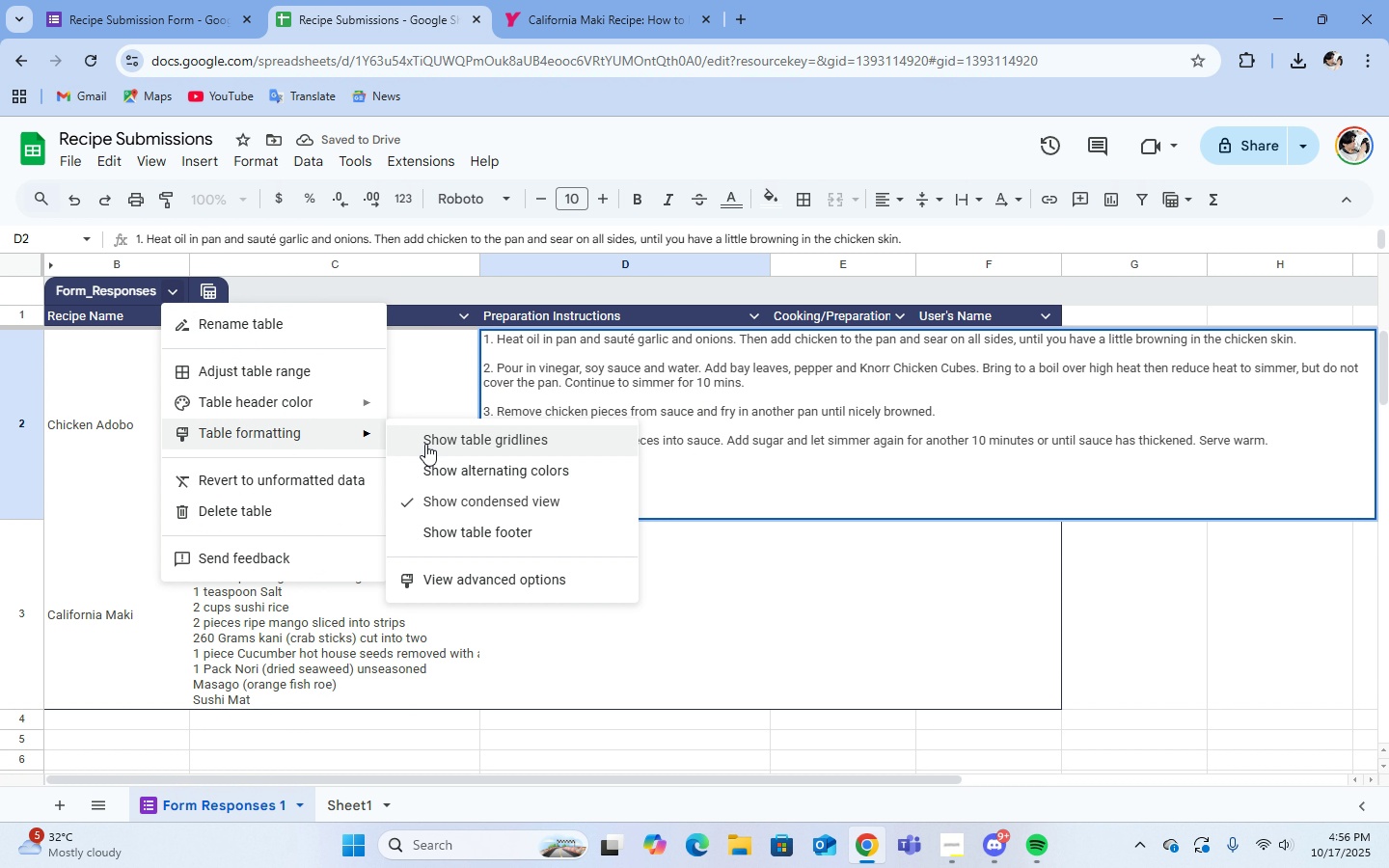 
left_click([463, 446])
 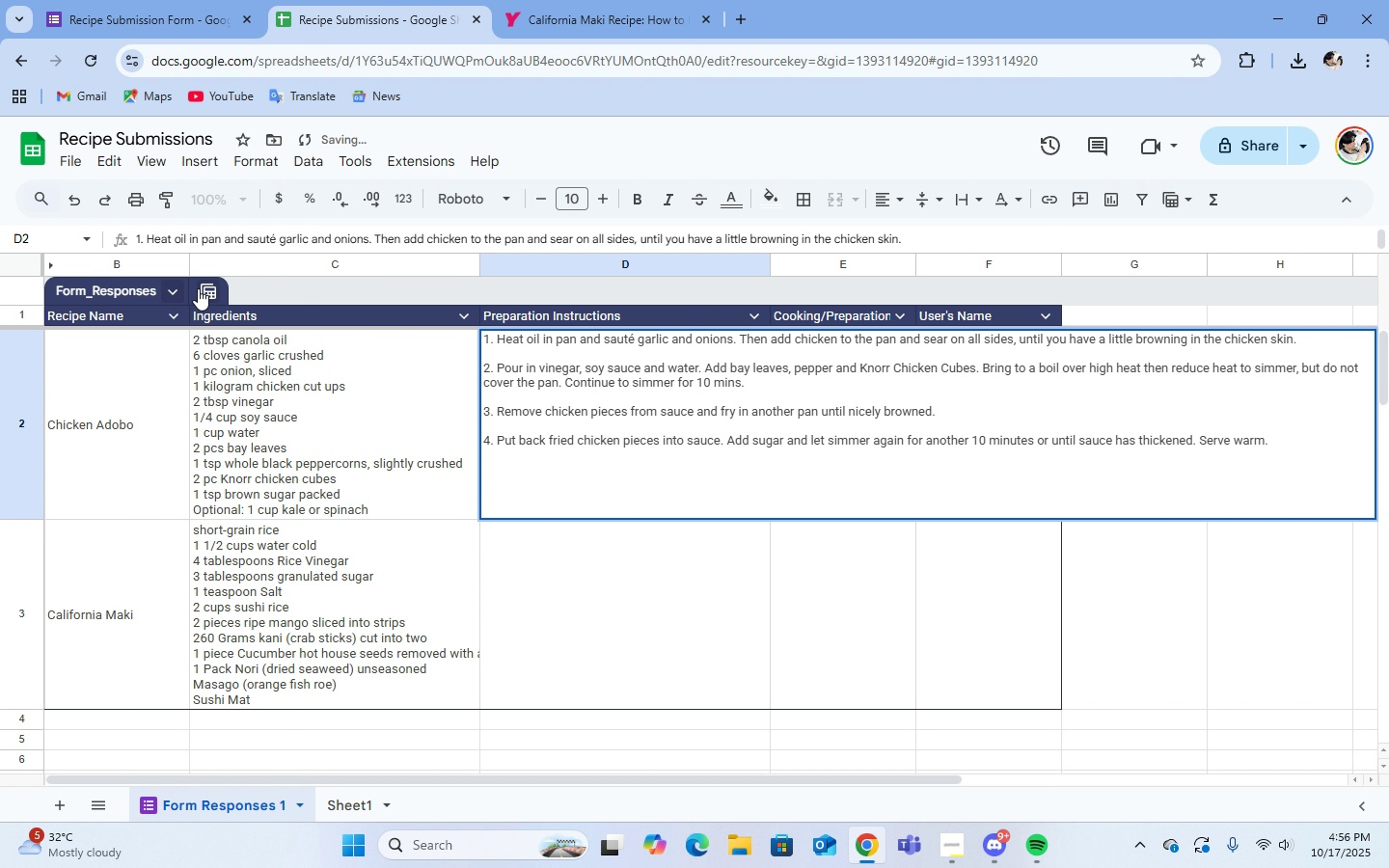 
left_click([171, 293])
 